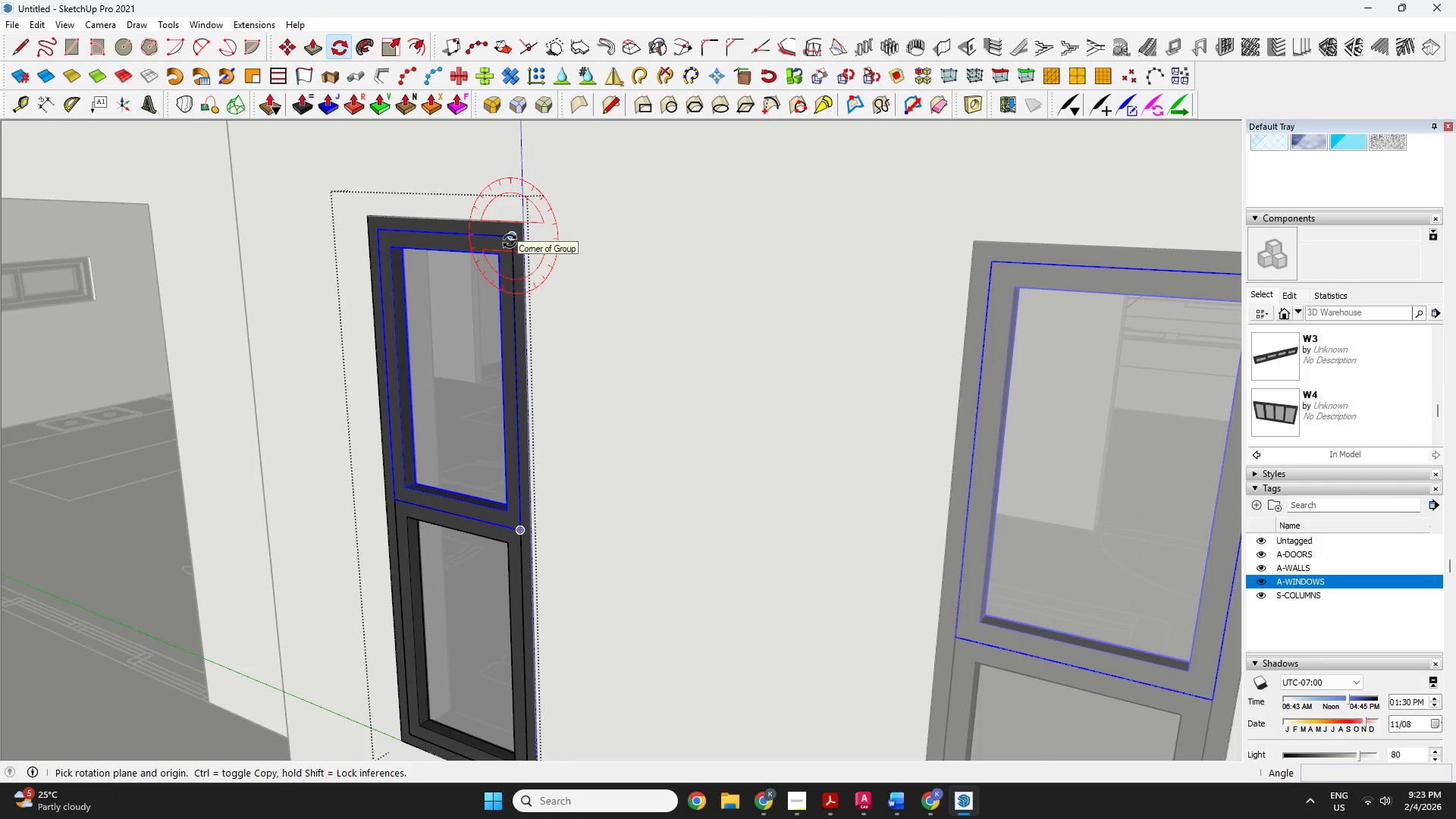 
key(ArrowRight)
 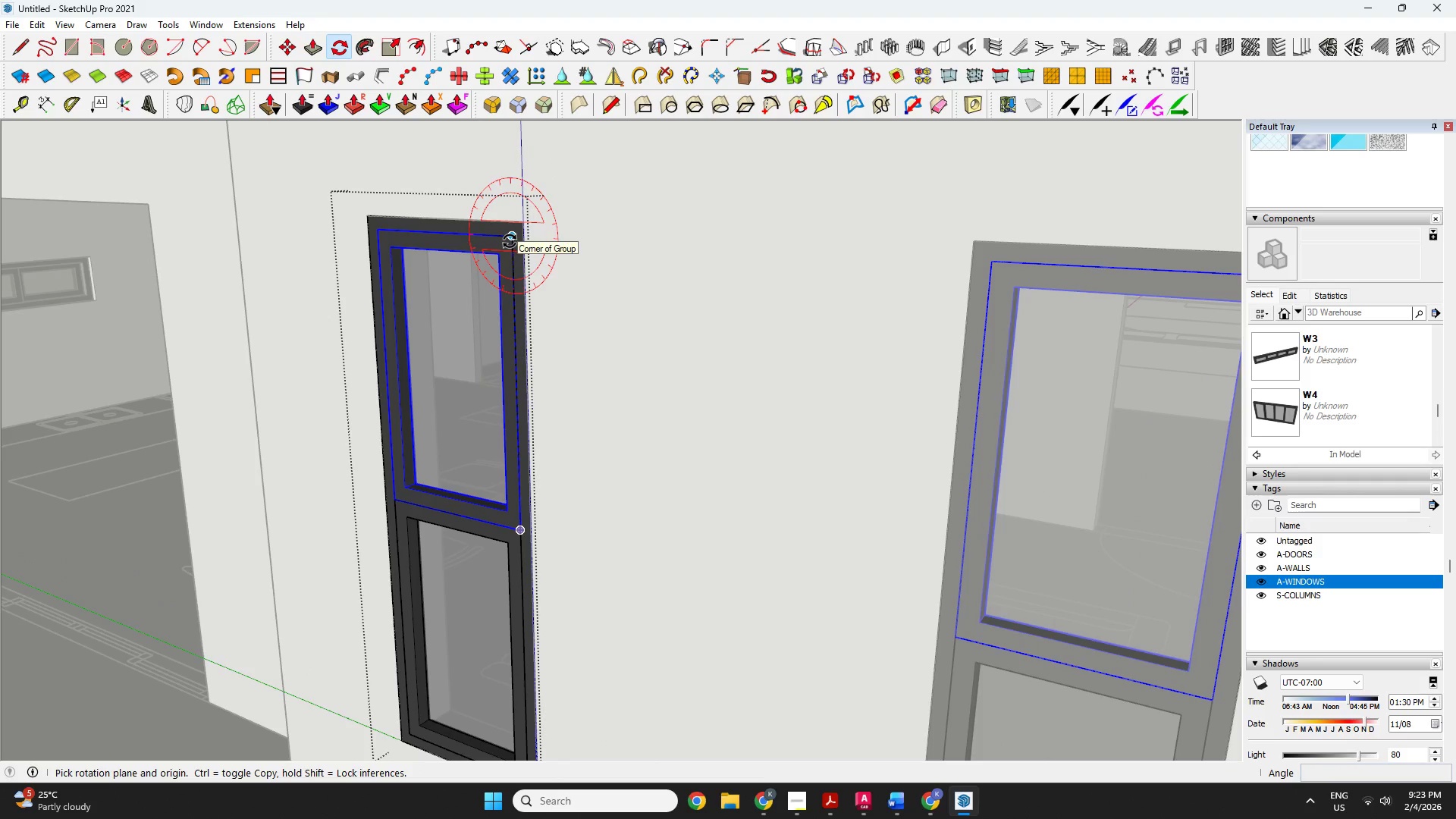 
key(ArrowLeft)
 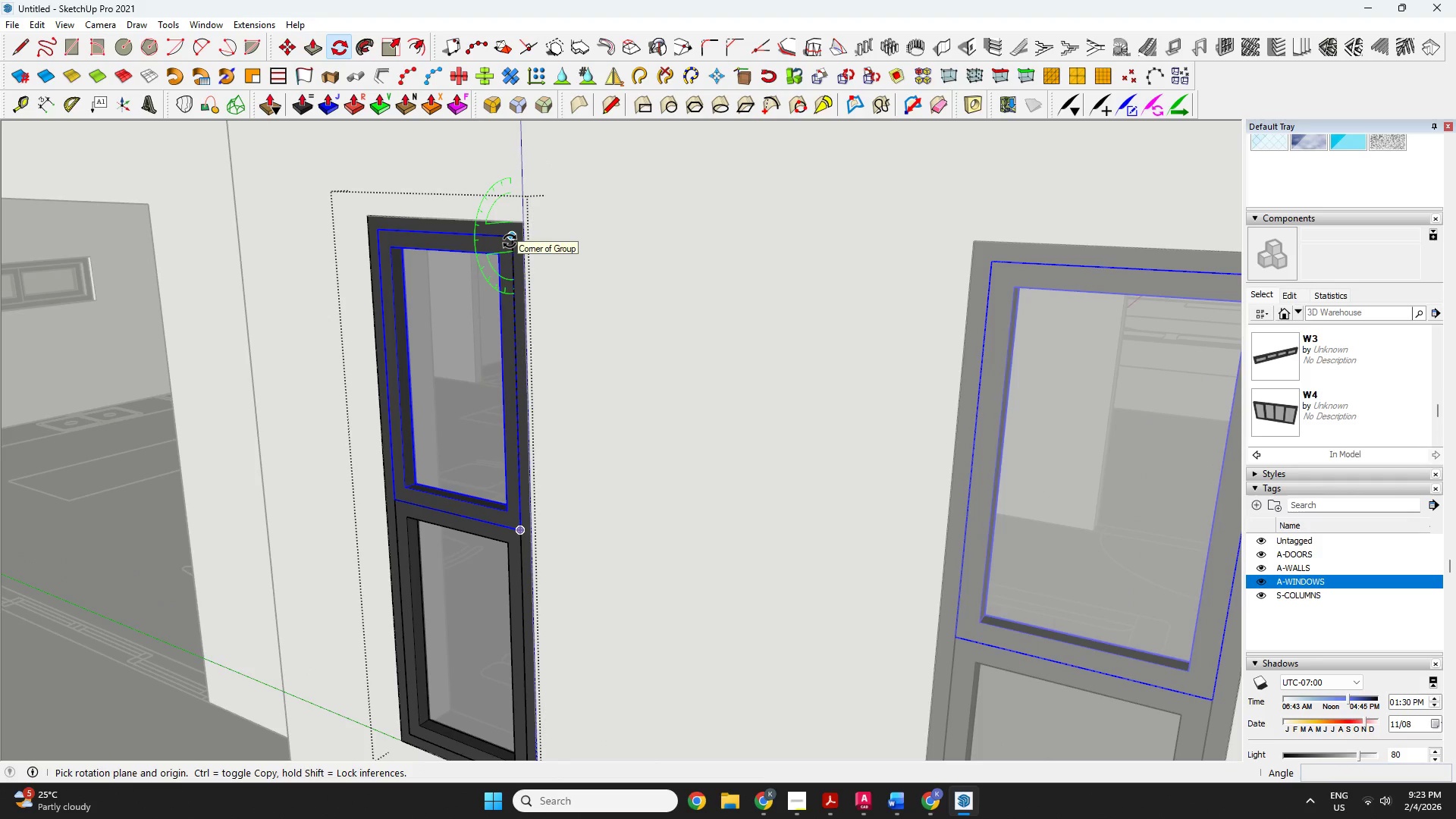 
left_click([510, 241])
 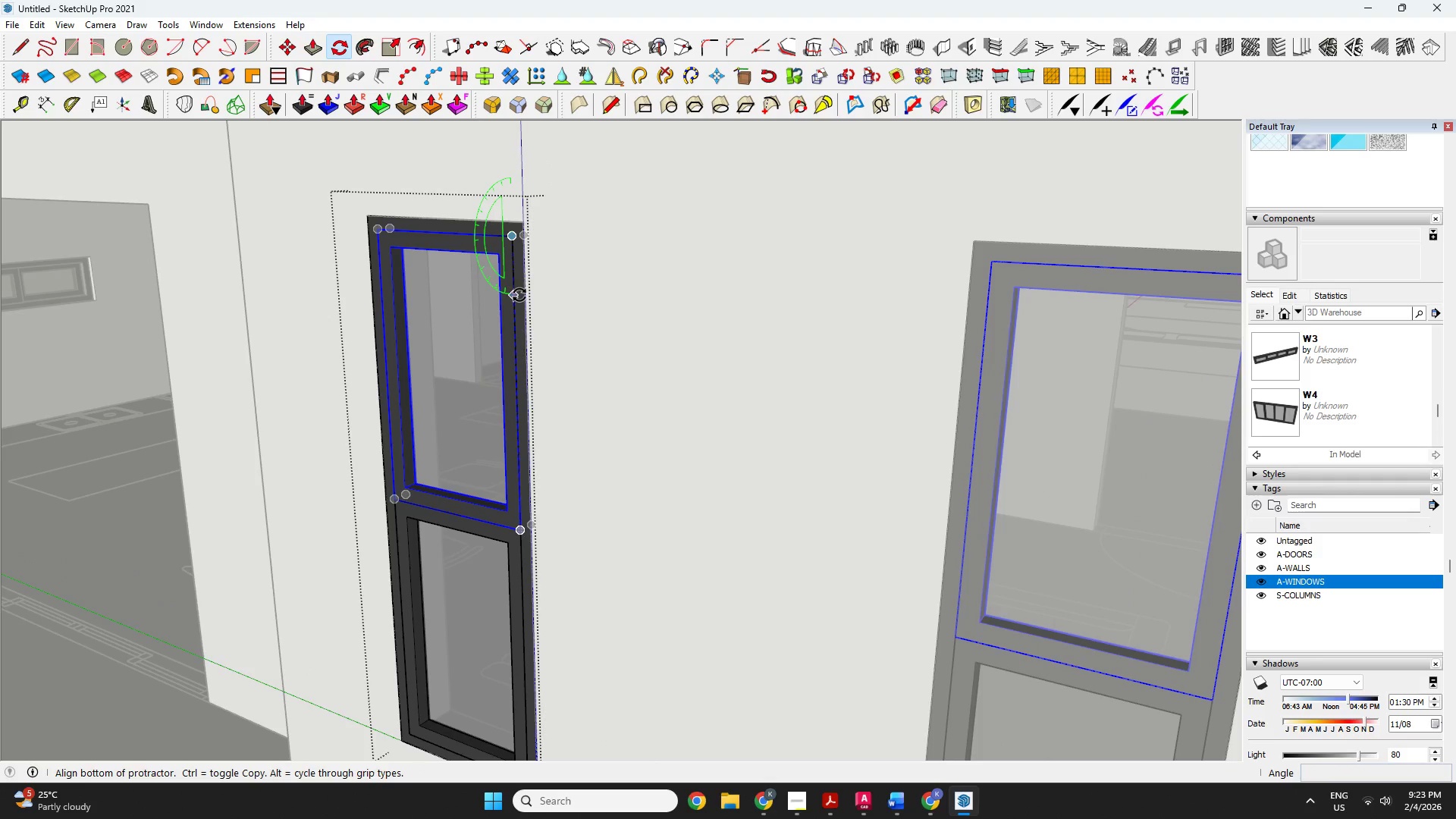 
double_click([519, 295])
 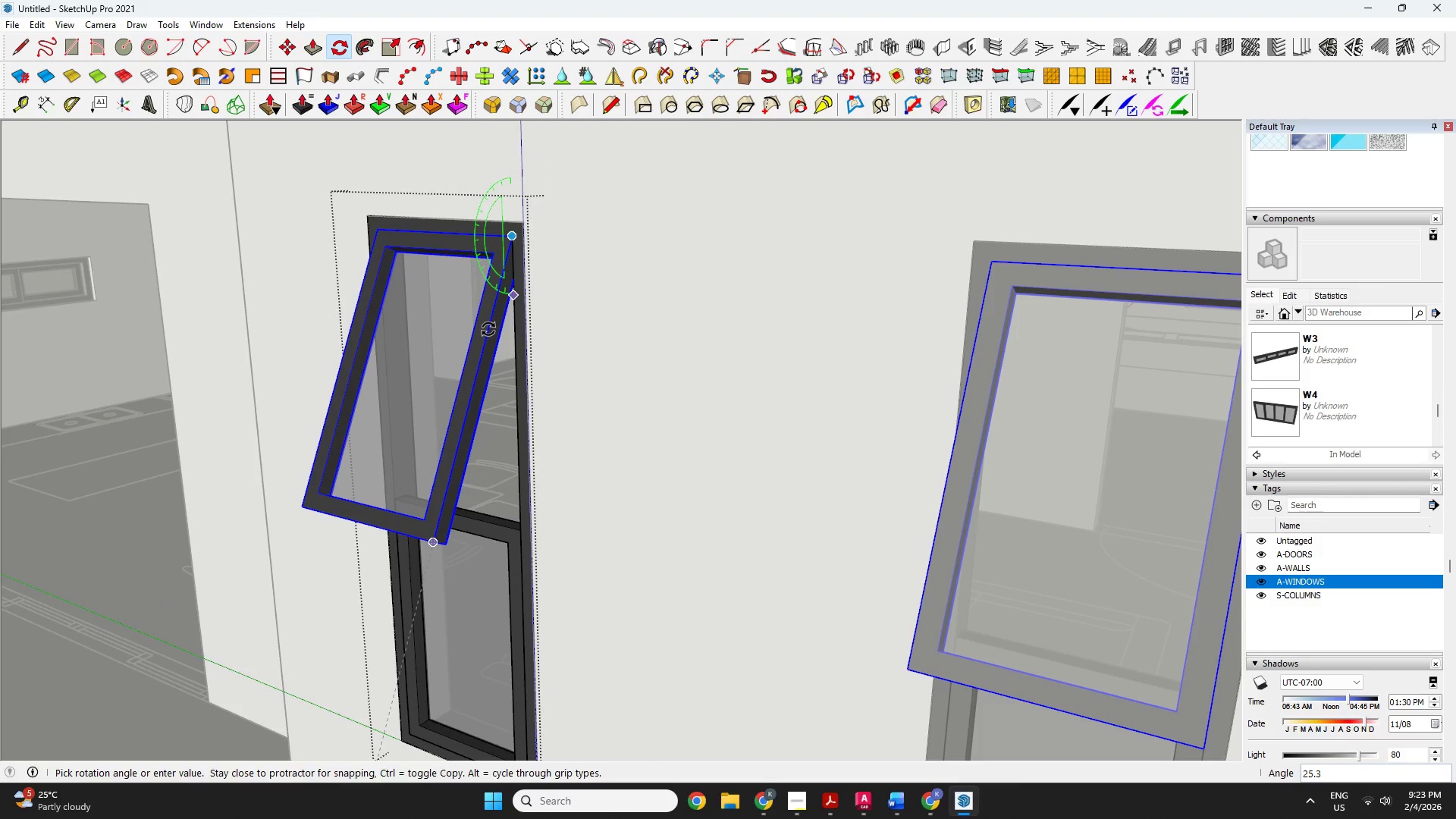 
type(15)
 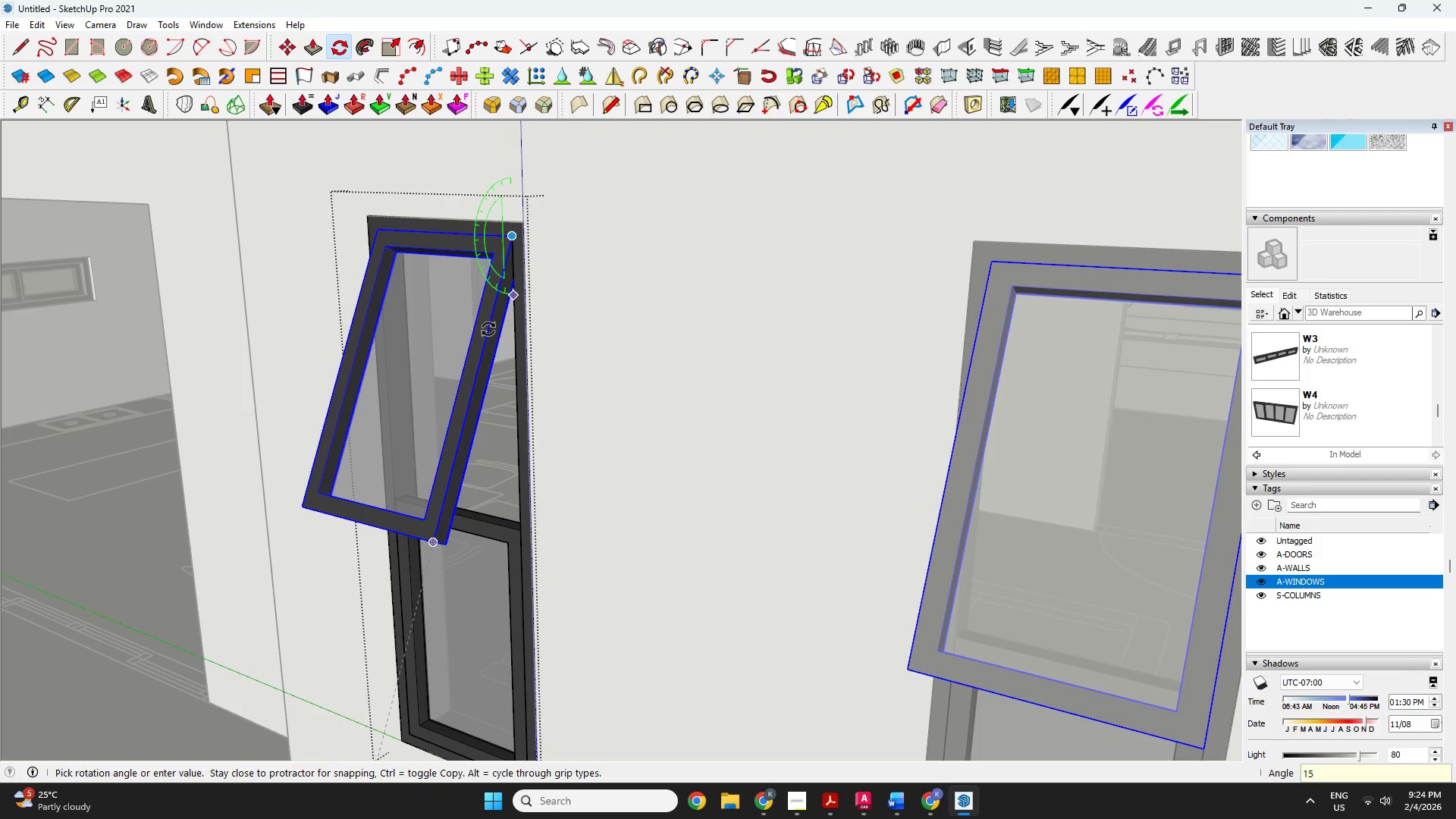 
key(Enter)
 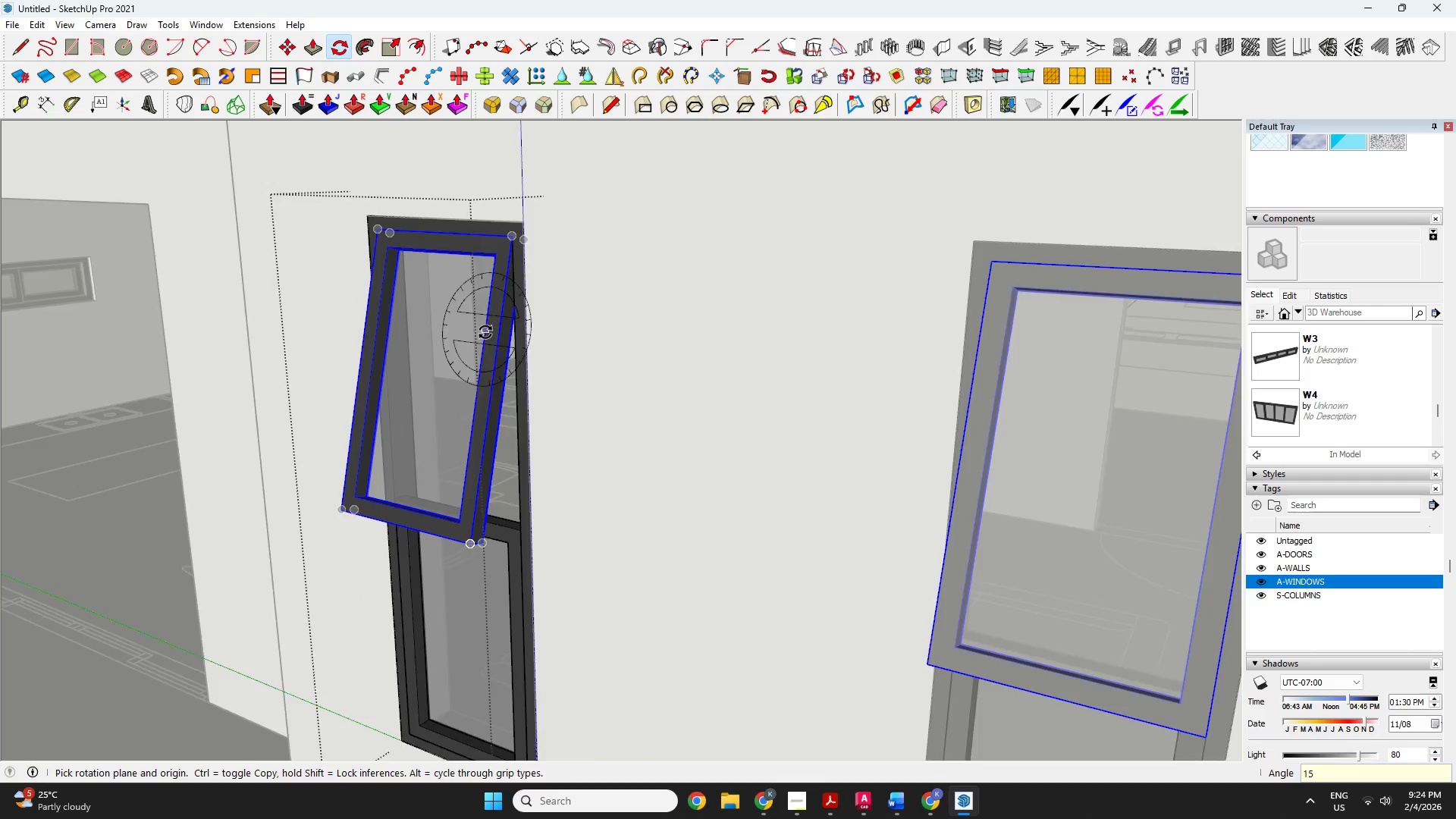 
key(Space)
 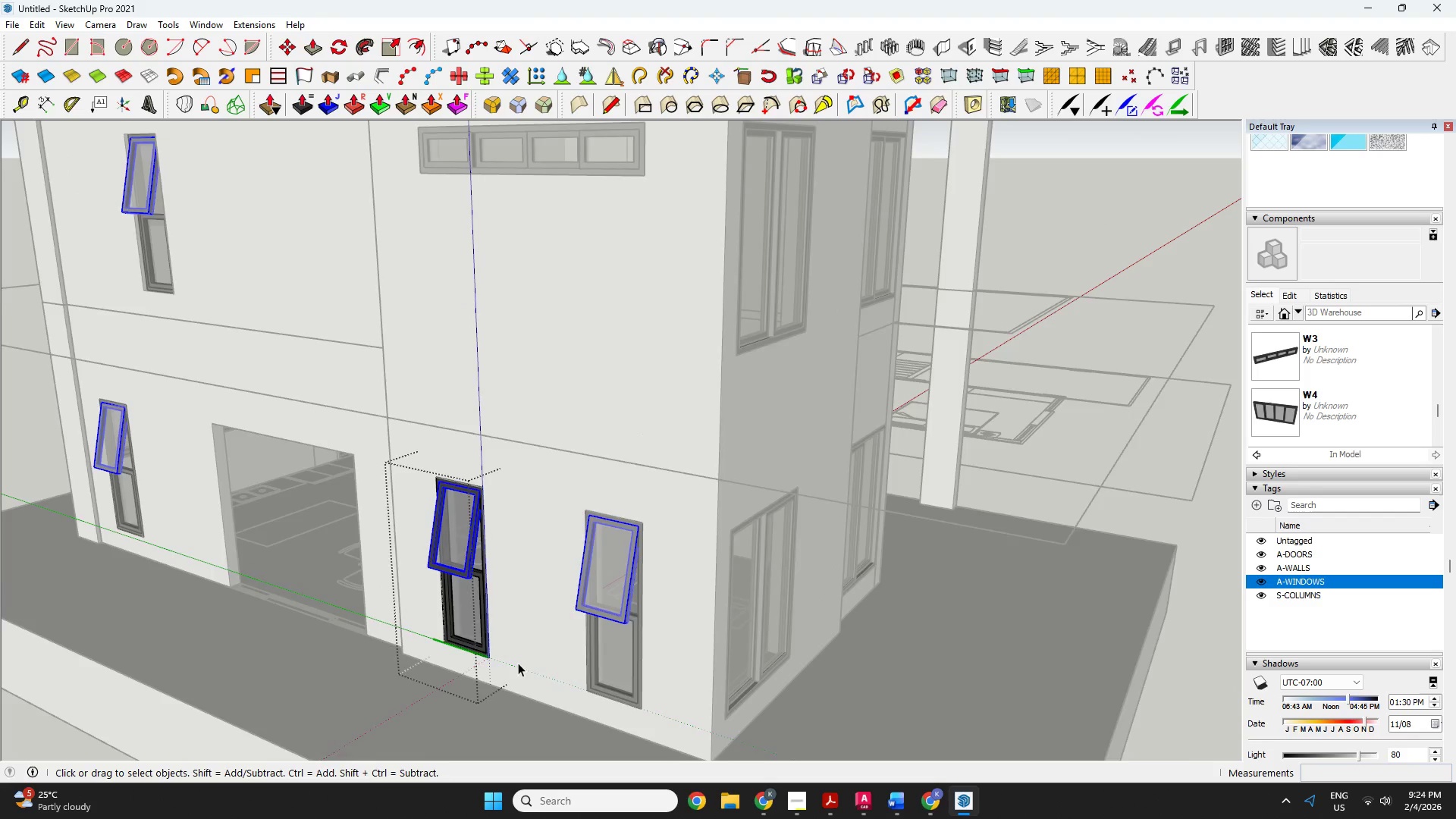 
scroll: coordinate [391, 567], scroll_direction: down, amount: 13.0
 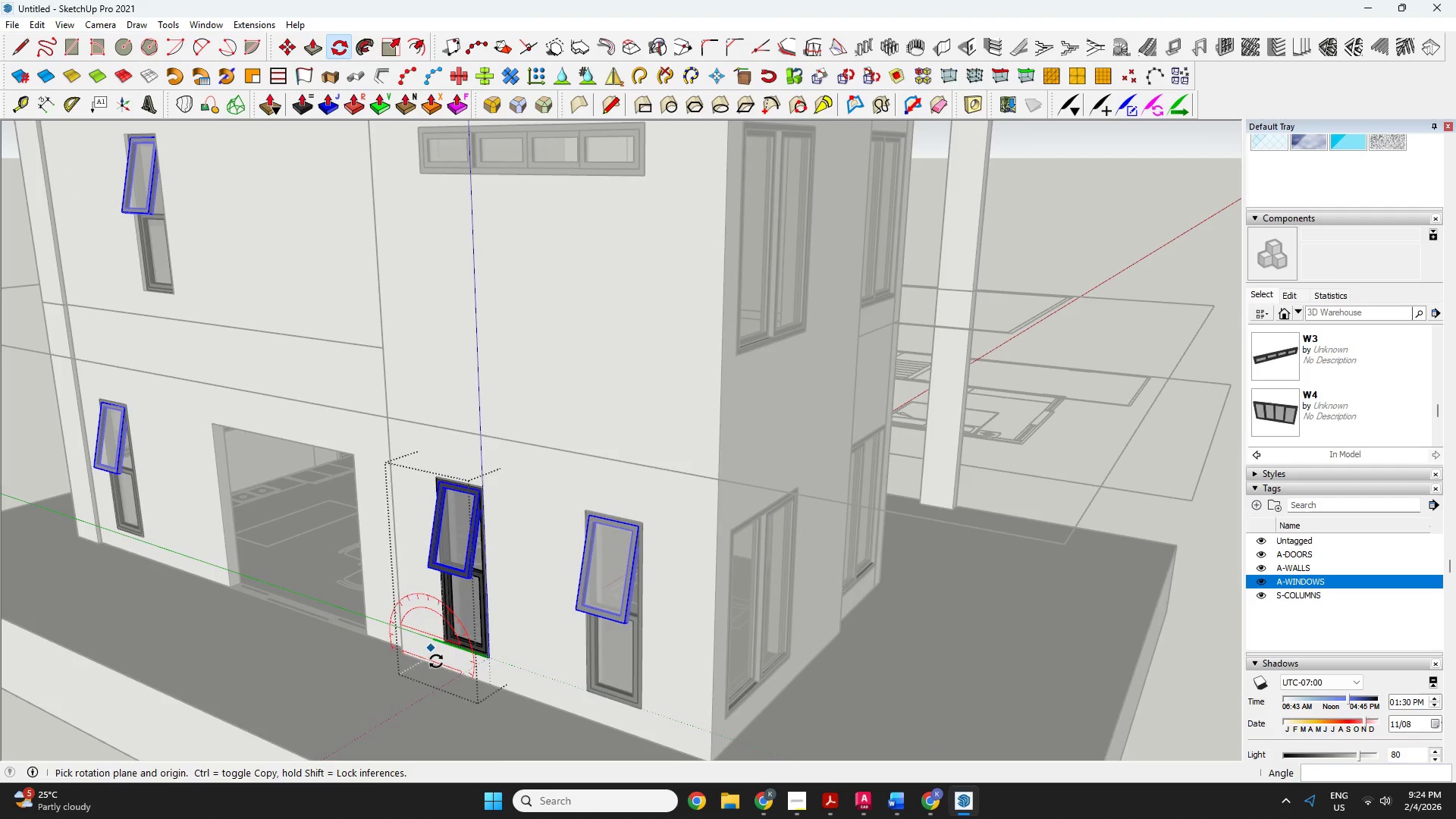 
key(Escape)
 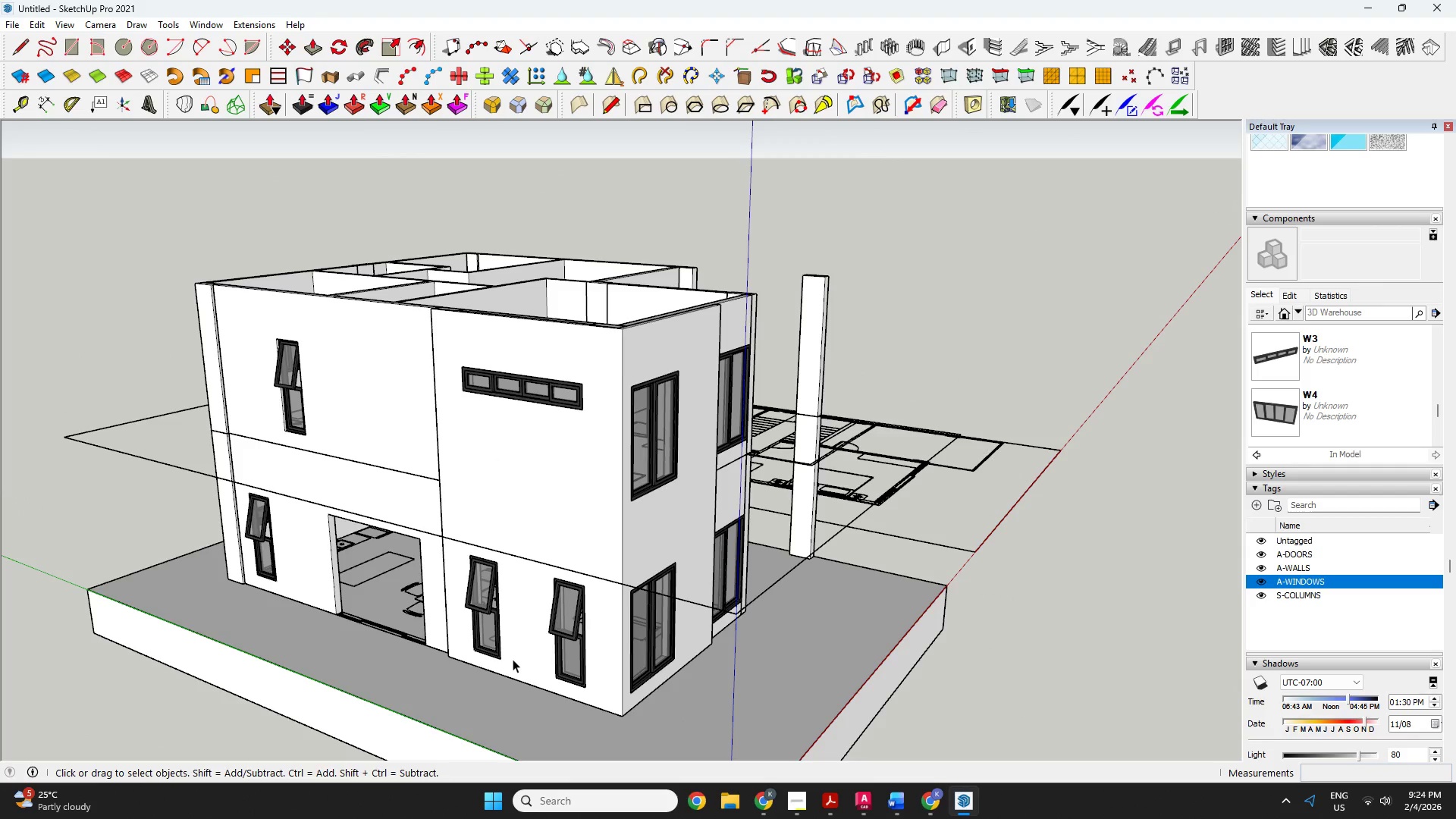 
scroll: coordinate [513, 659], scroll_direction: down, amount: 6.0
 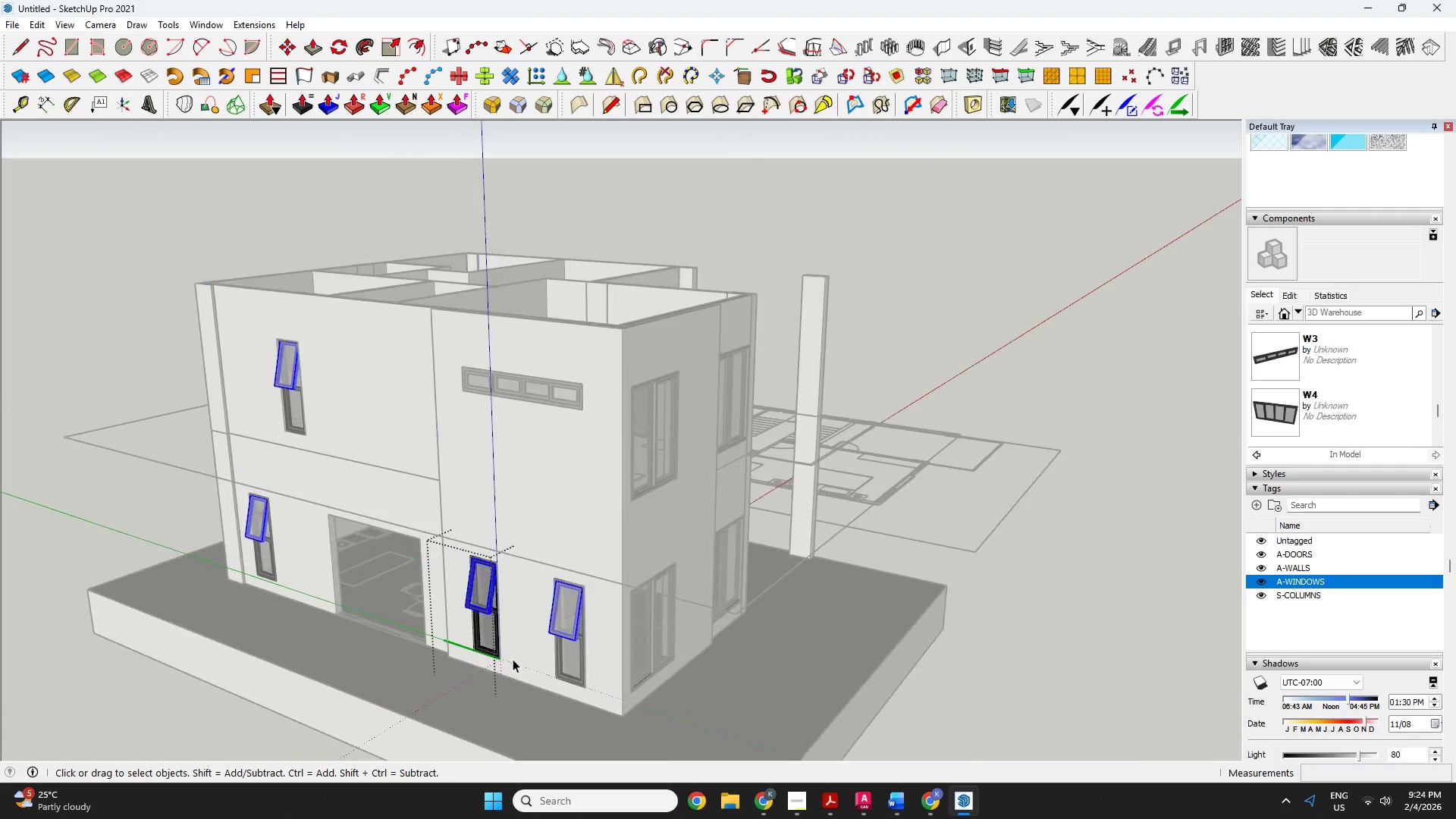 
key(O)
 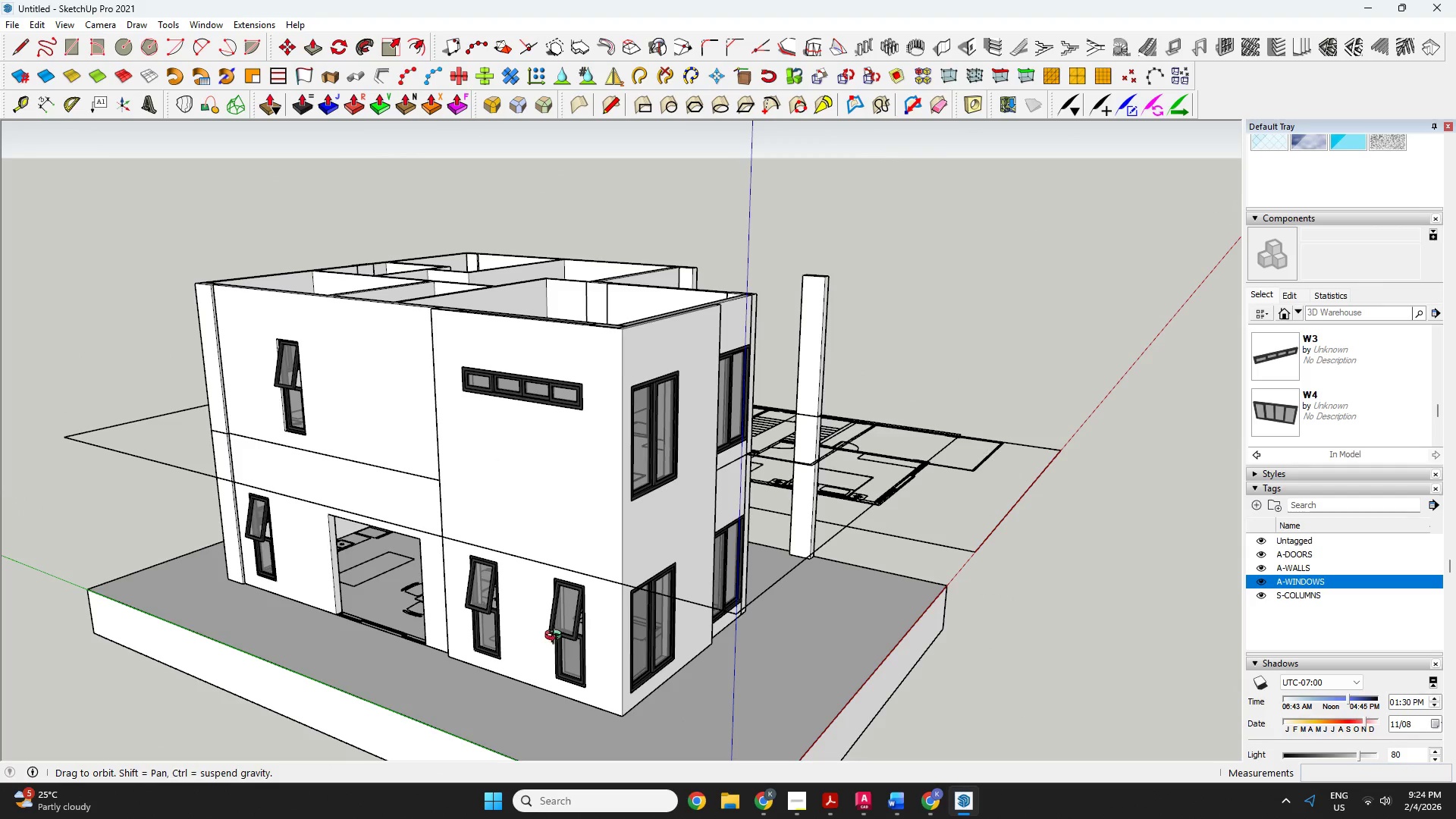 
left_click_drag(start_coordinate=[557, 643], to_coordinate=[6, 761])
 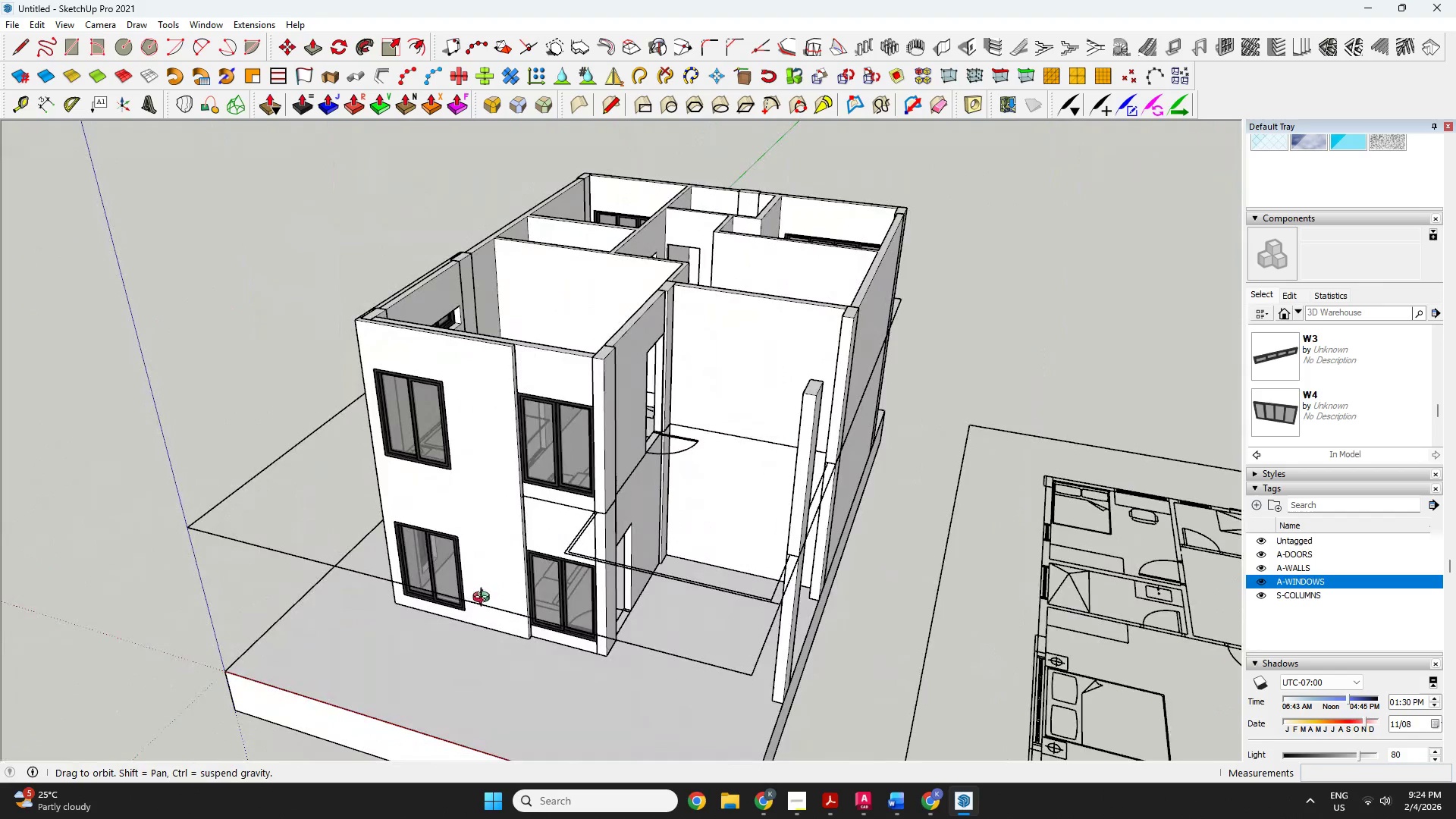 
left_click_drag(start_coordinate=[516, 601], to_coordinate=[580, 488])
 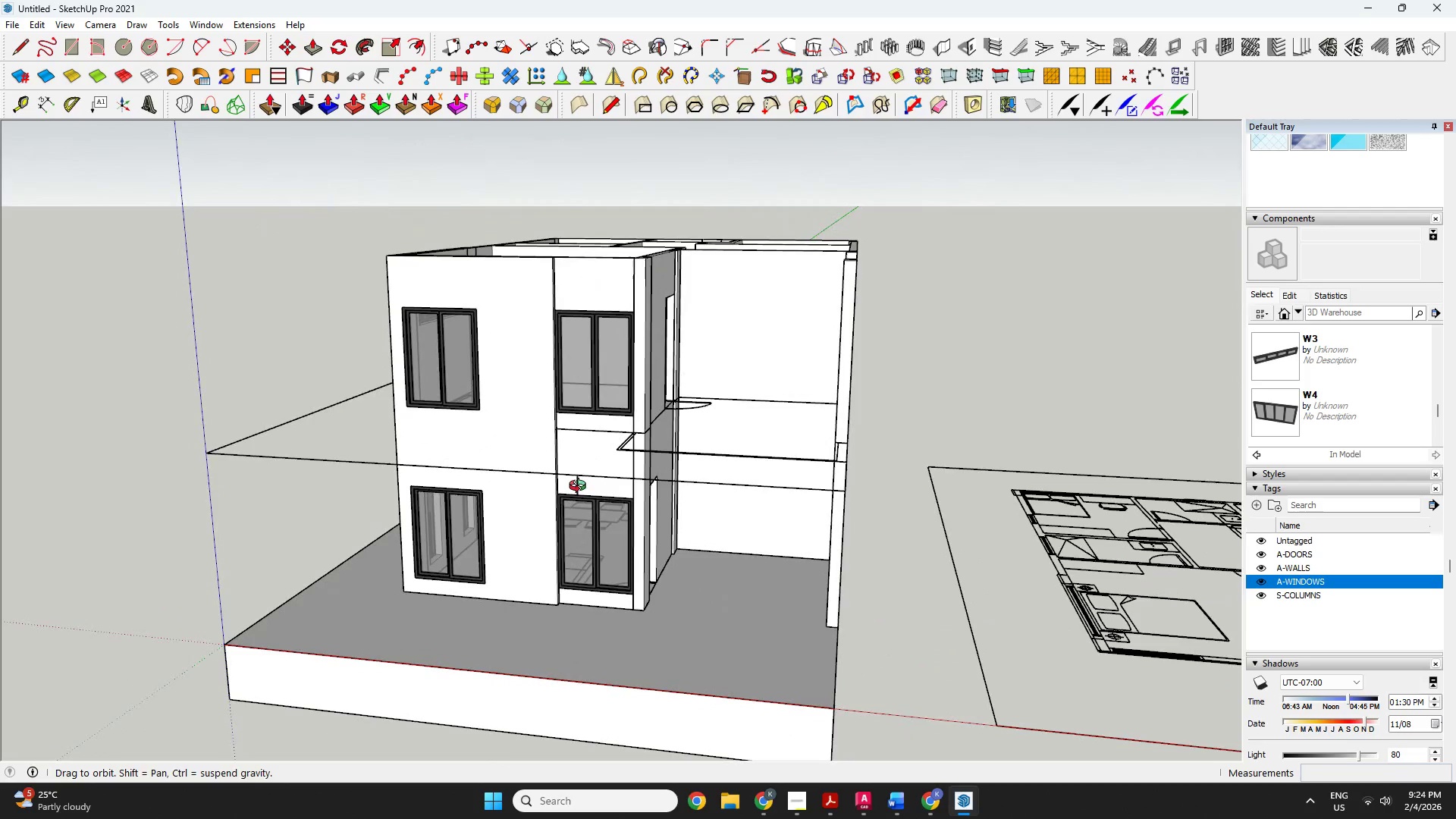 
left_click_drag(start_coordinate=[696, 406], to_coordinate=[391, 700])
 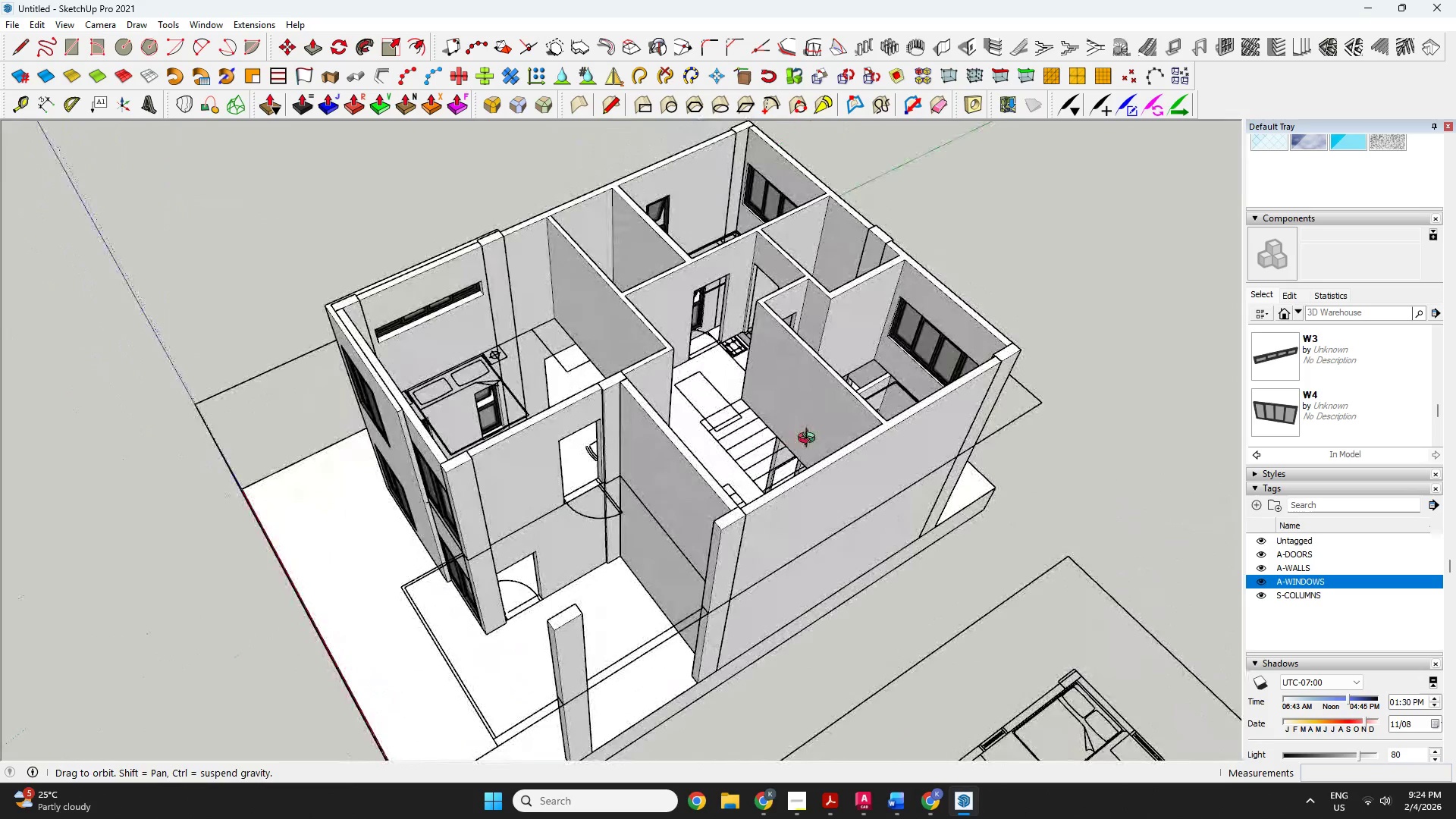 
left_click_drag(start_coordinate=[810, 440], to_coordinate=[438, 544])
 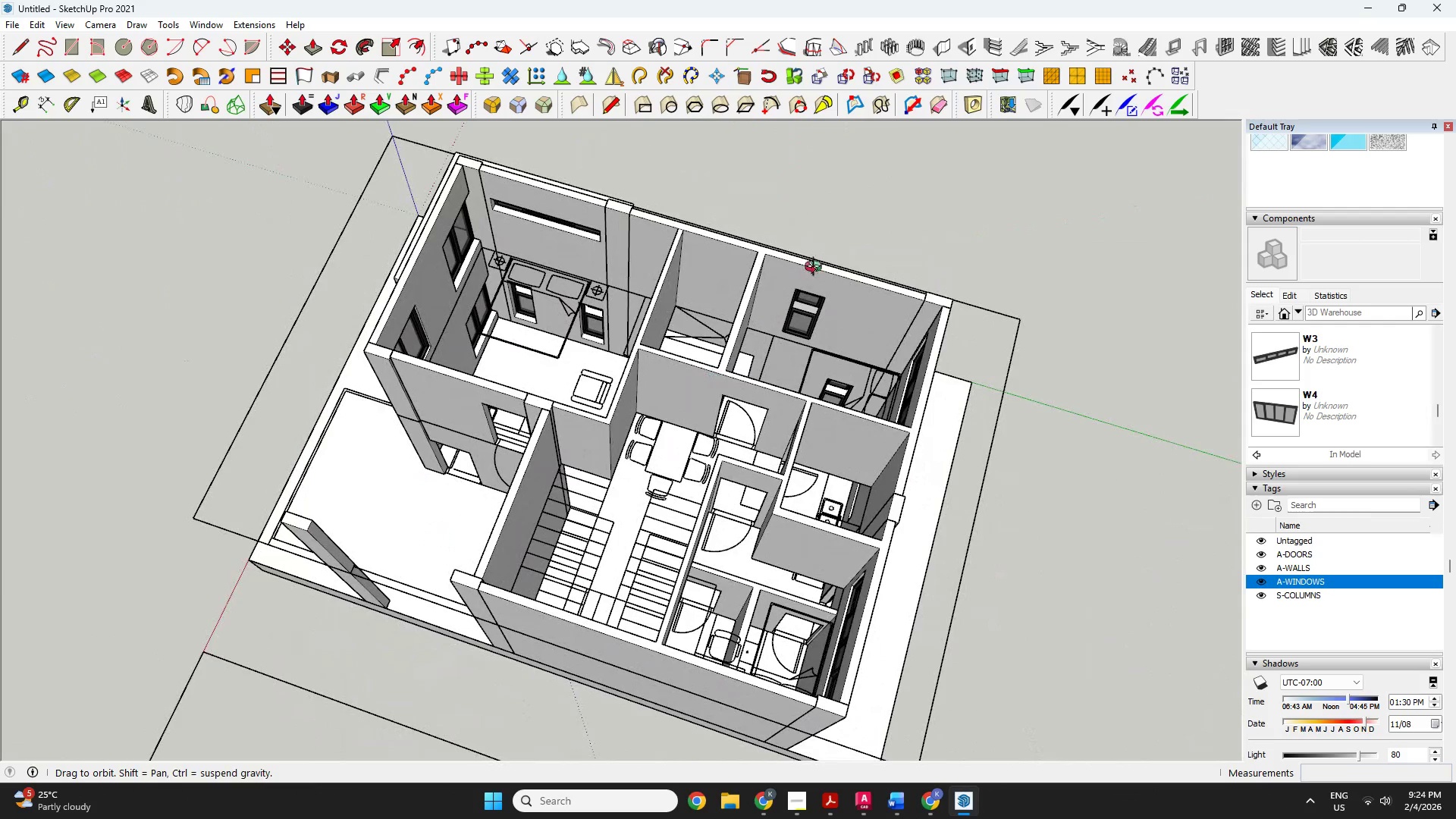 
scroll: coordinate [823, 259], scroll_direction: up, amount: 1.0
 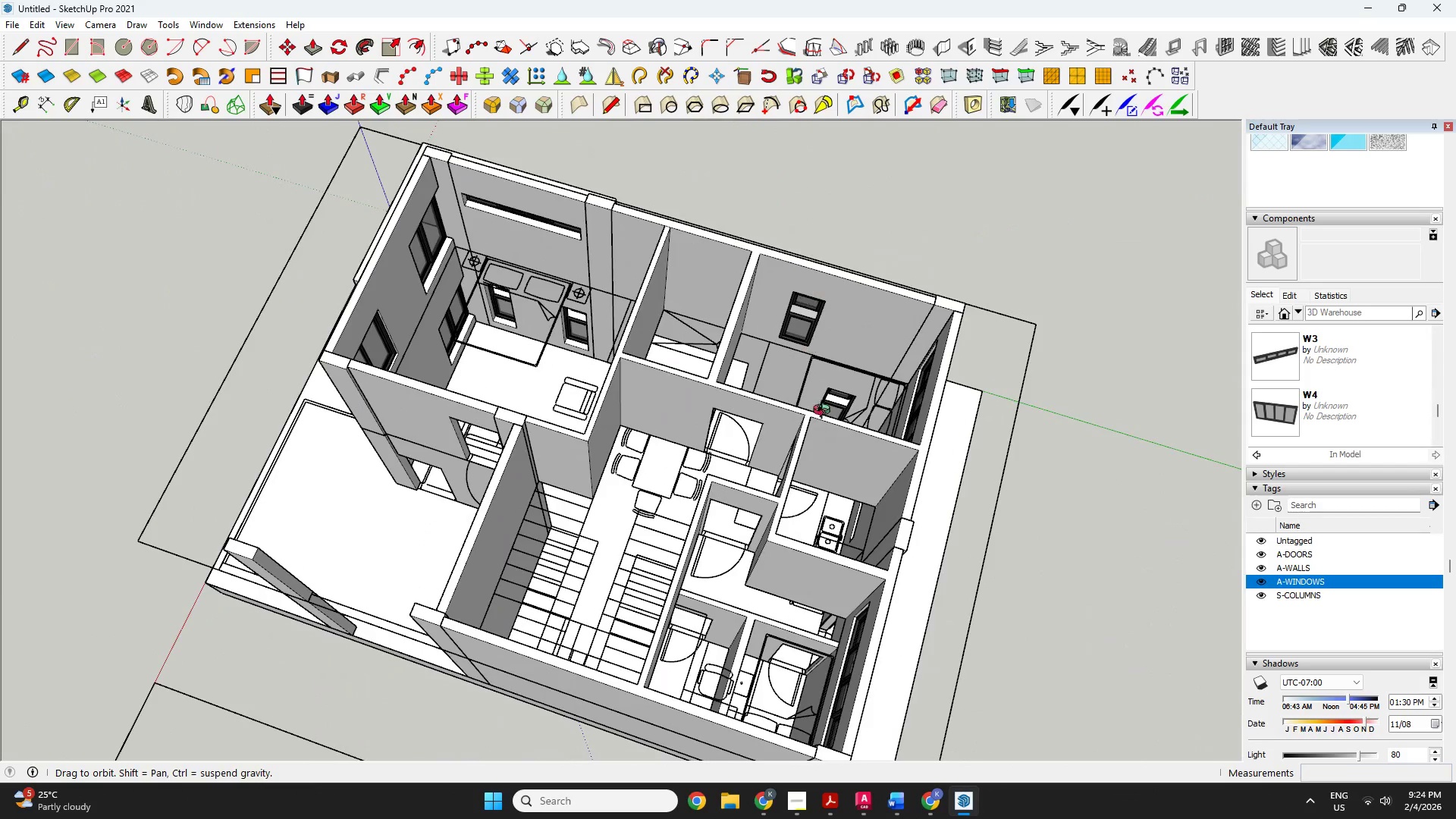 
left_click_drag(start_coordinate=[771, 403], to_coordinate=[1167, 274])
 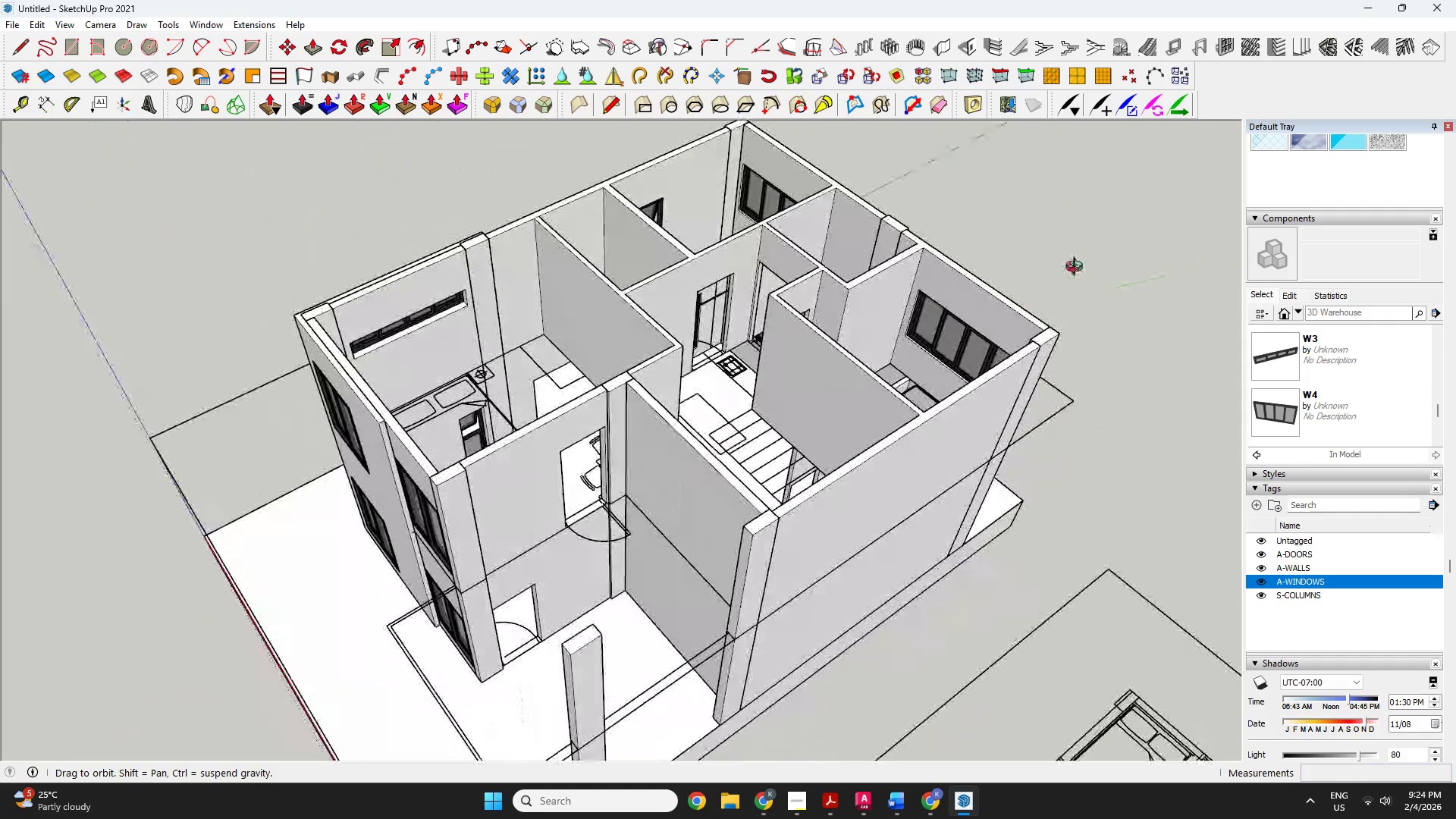 
scroll: coordinate [620, 229], scroll_direction: down, amount: 5.0
 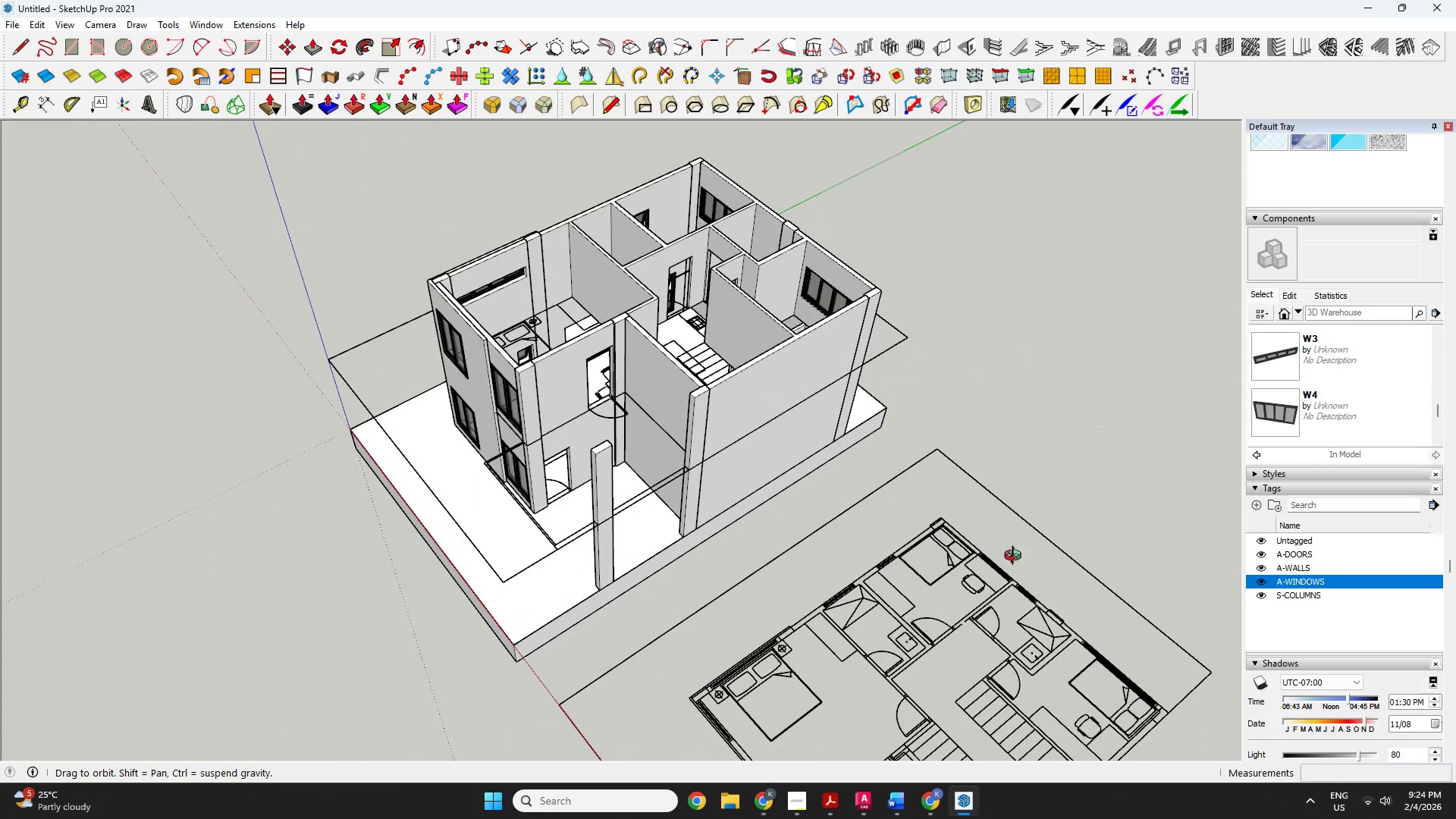 
scroll: coordinate [833, 592], scroll_direction: up, amount: 12.0
 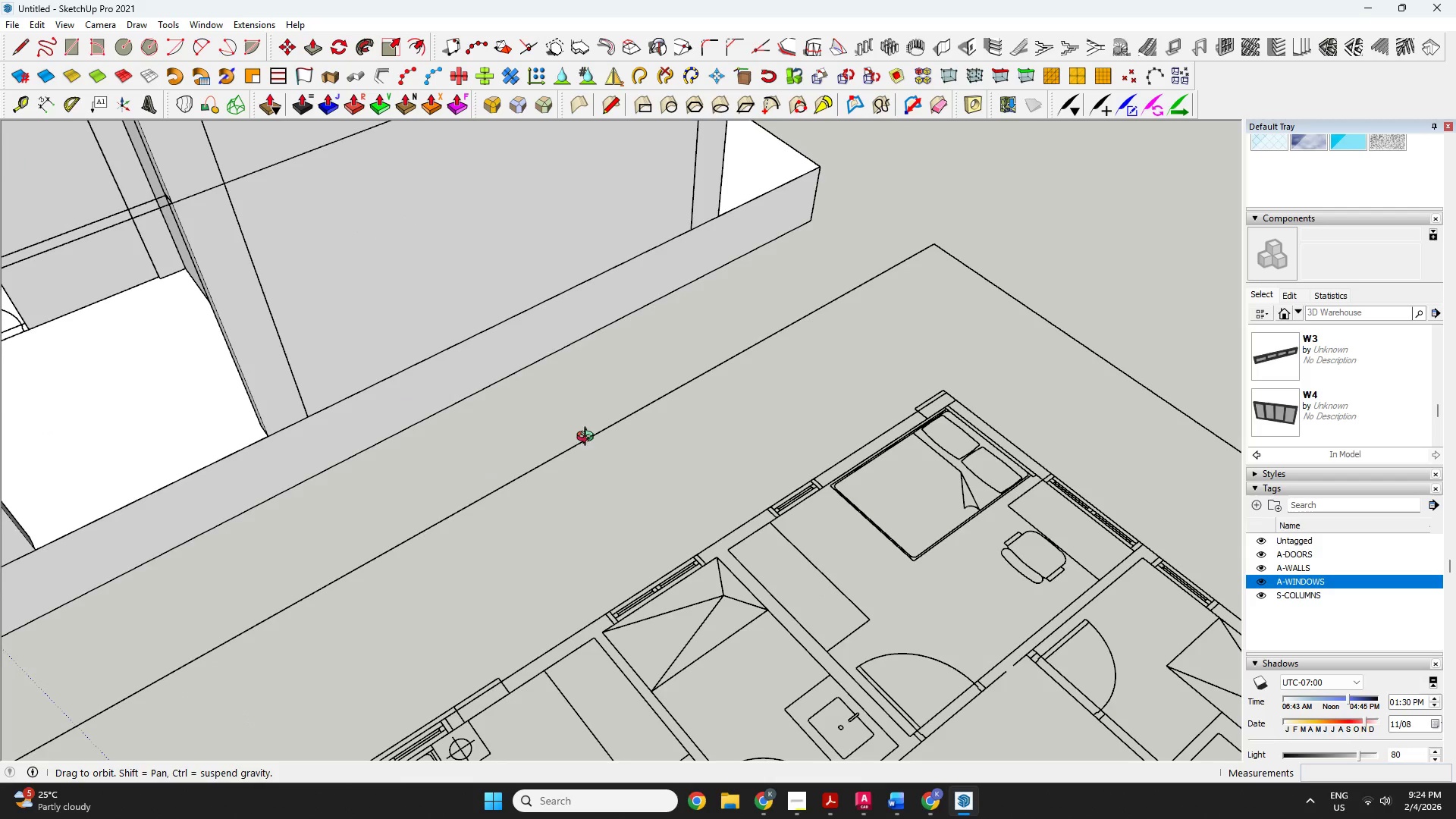 
scroll: coordinate [584, 445], scroll_direction: down, amount: 7.0
 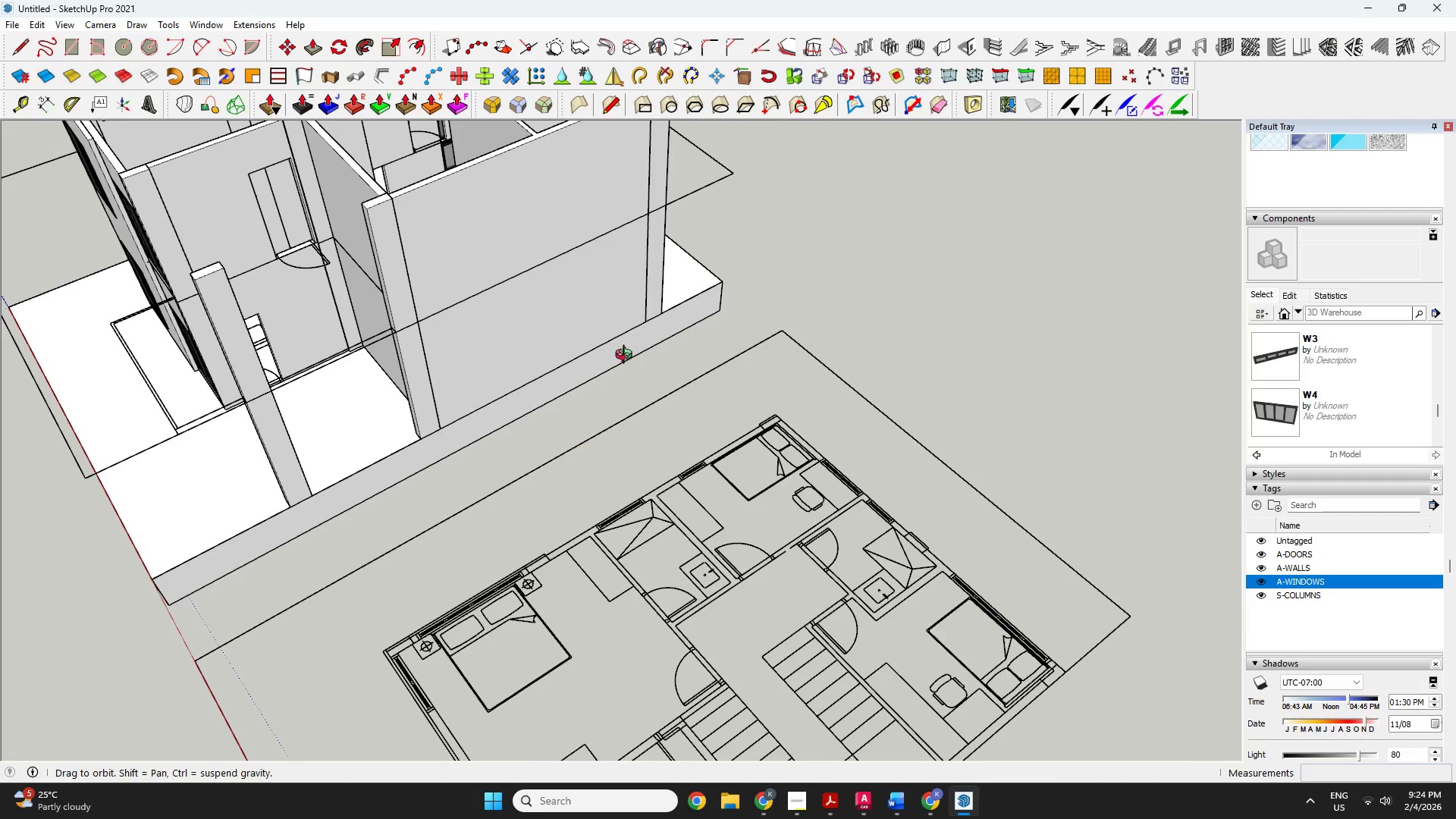 
scroll: coordinate [824, 465], scroll_direction: up, amount: 10.0
 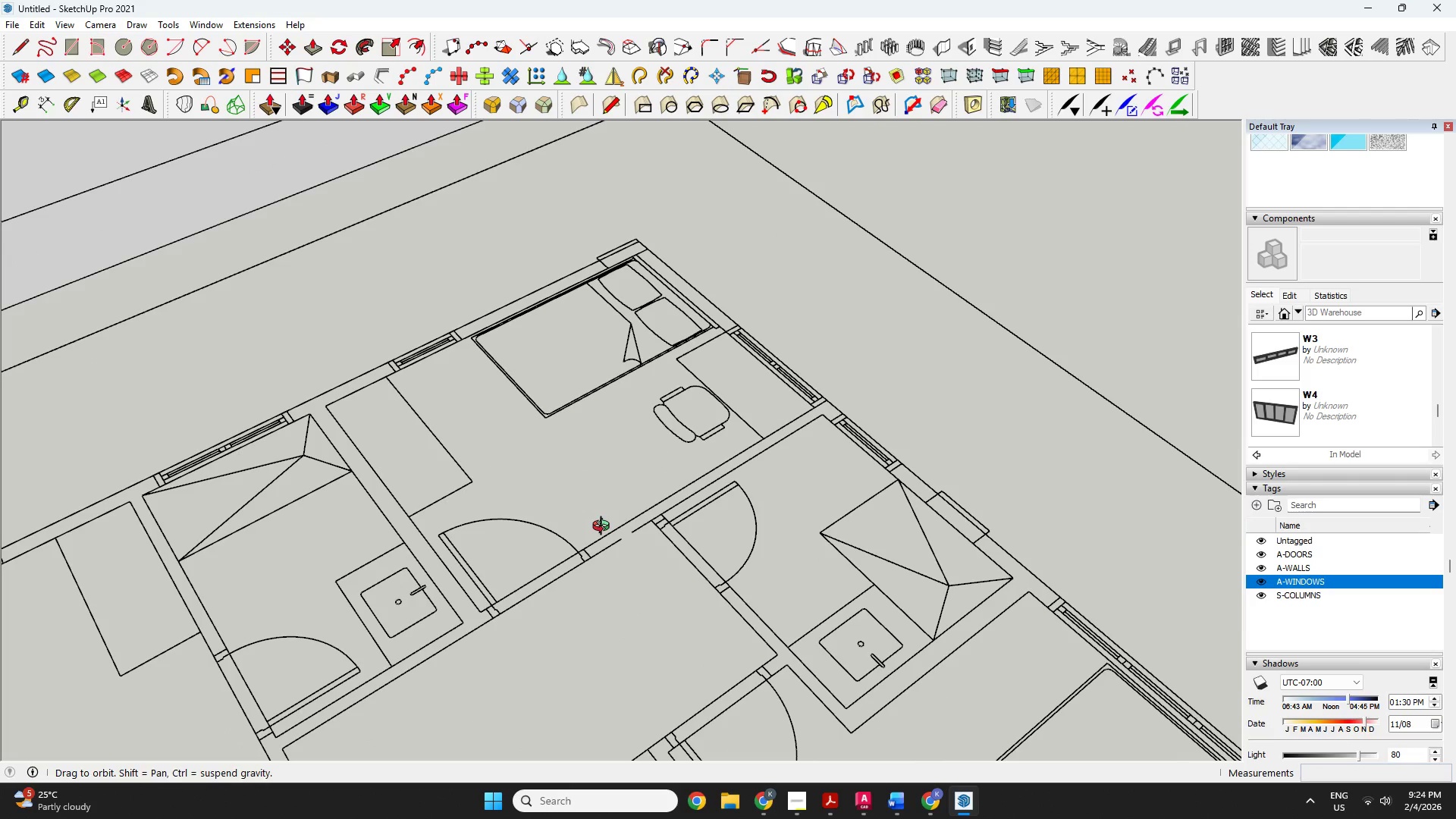 
wait(9.15)
 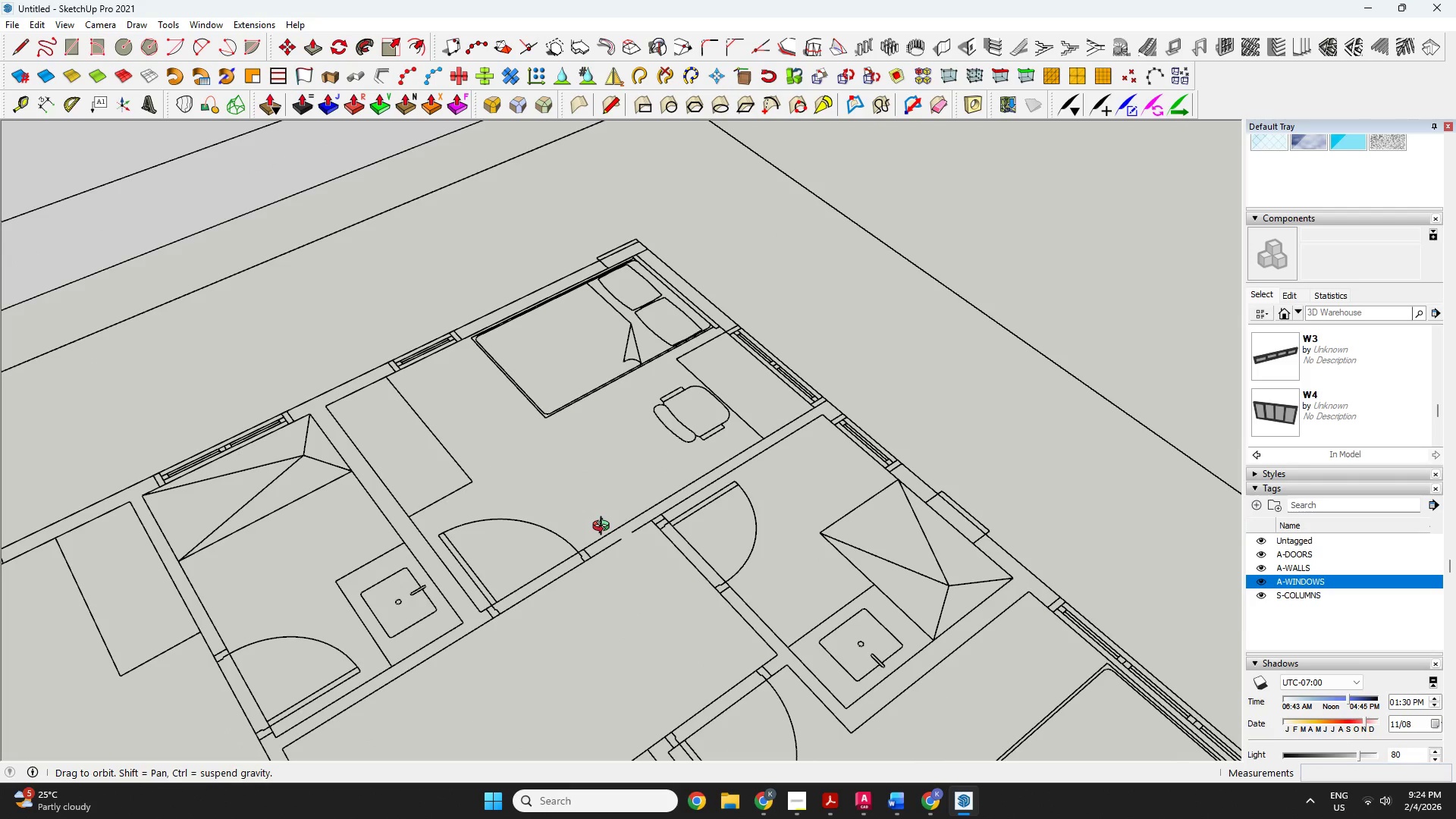 
scroll: coordinate [533, 368], scroll_direction: down, amount: 14.0
 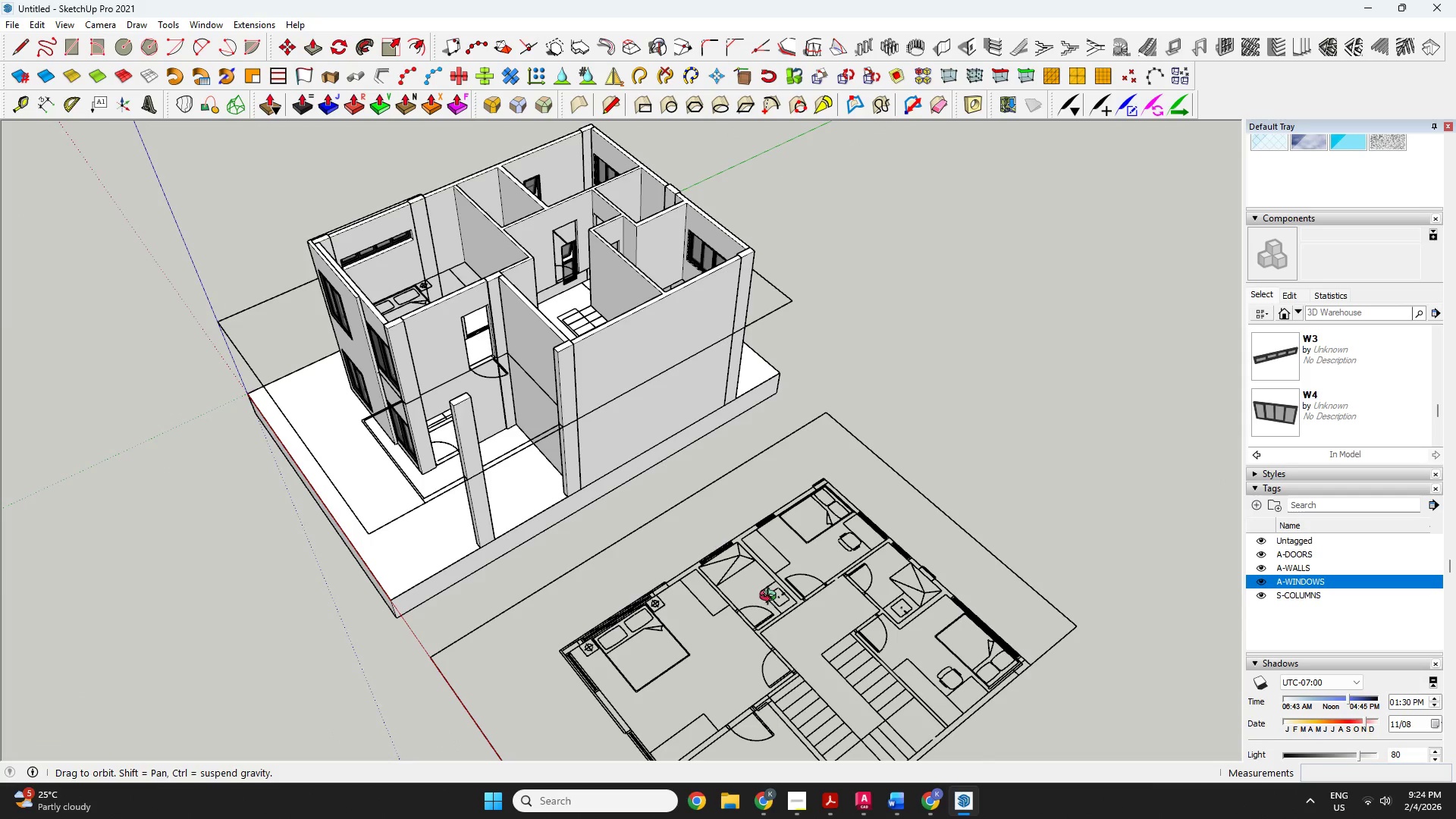 
left_click_drag(start_coordinate=[750, 617], to_coordinate=[1262, 314])
 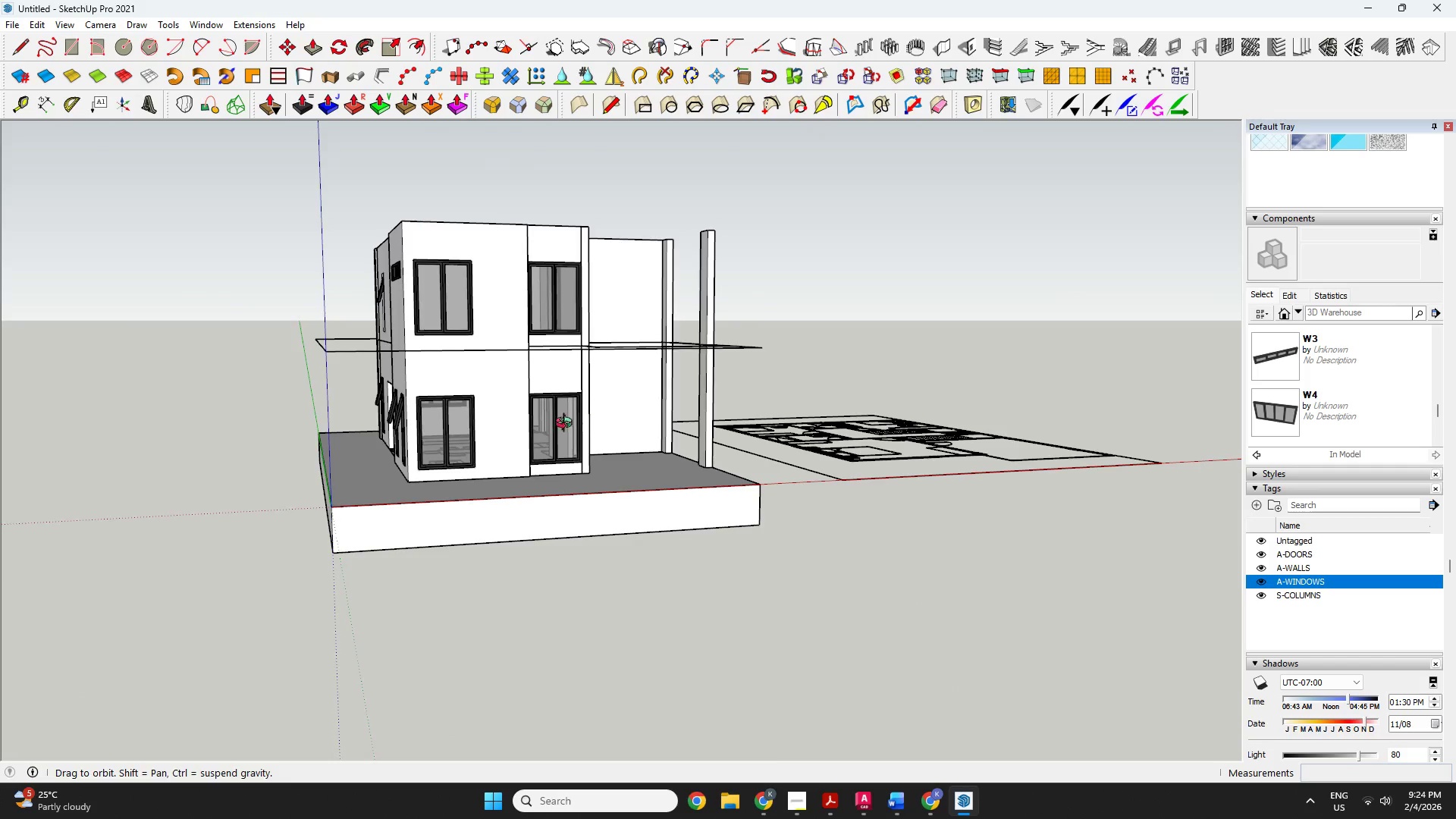 
left_click_drag(start_coordinate=[570, 428], to_coordinate=[624, 595])
 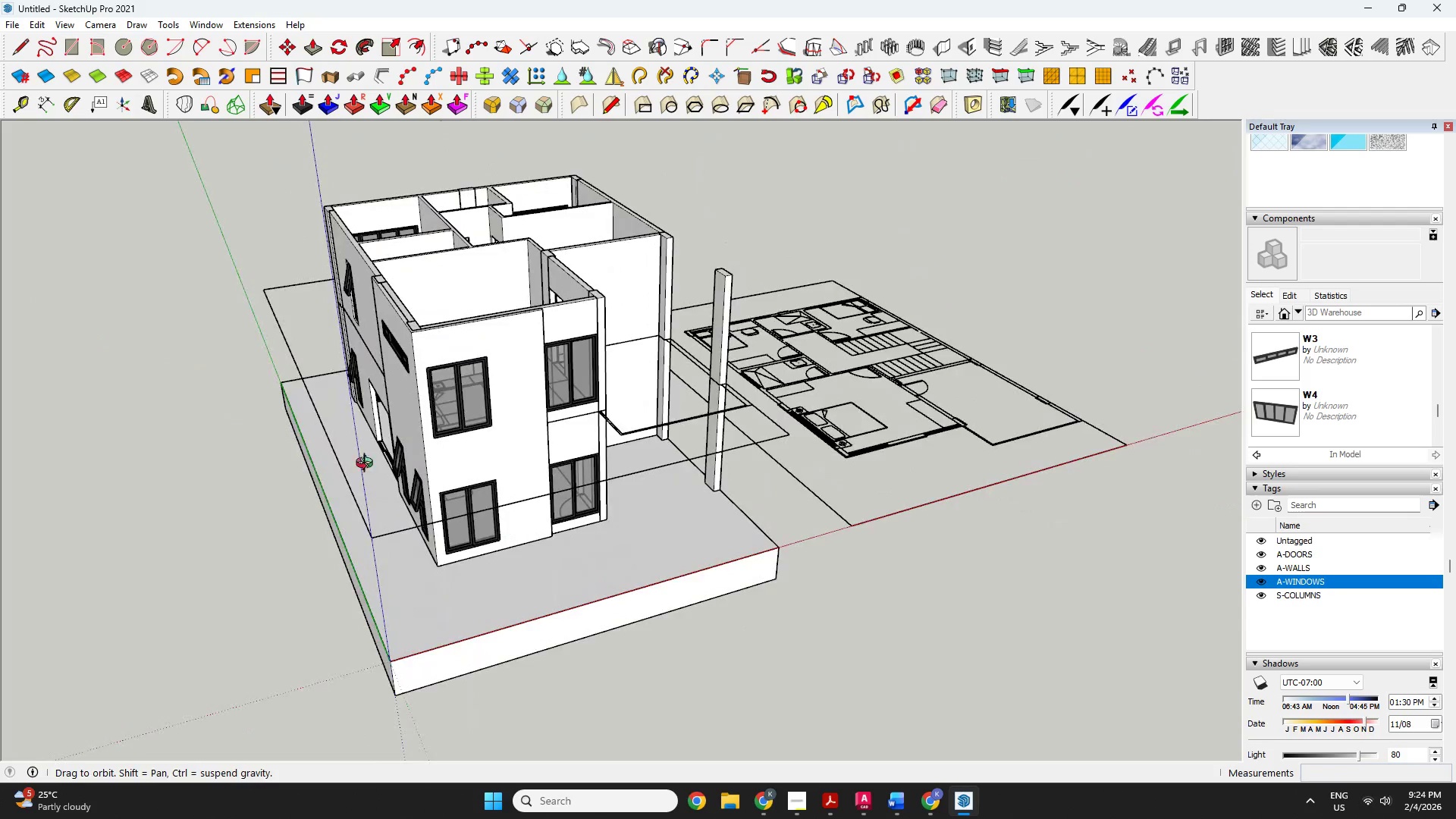 
scroll: coordinate [289, 438], scroll_direction: down, amount: 6.0
 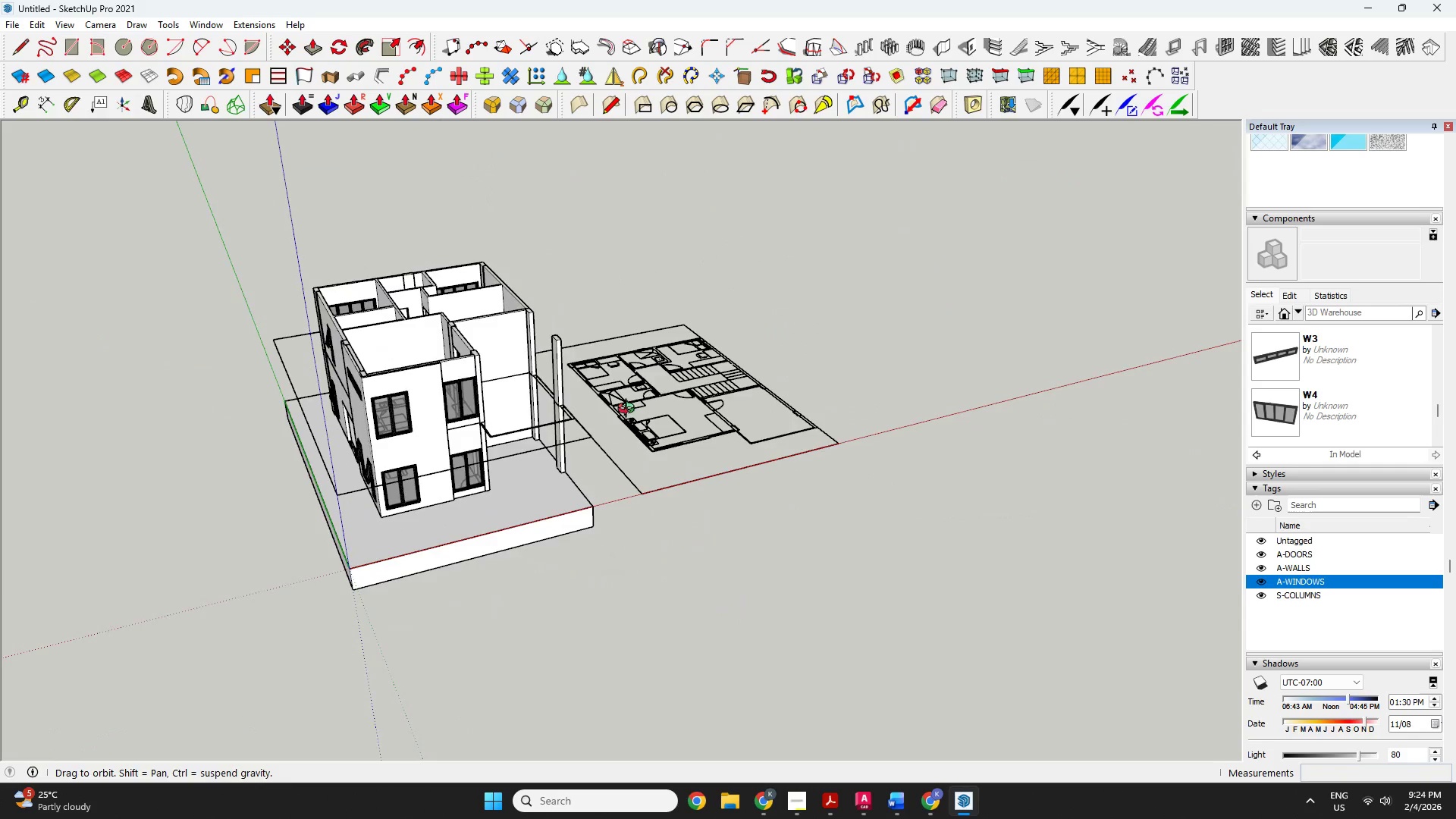 
left_click_drag(start_coordinate=[662, 400], to_coordinate=[475, 506])
 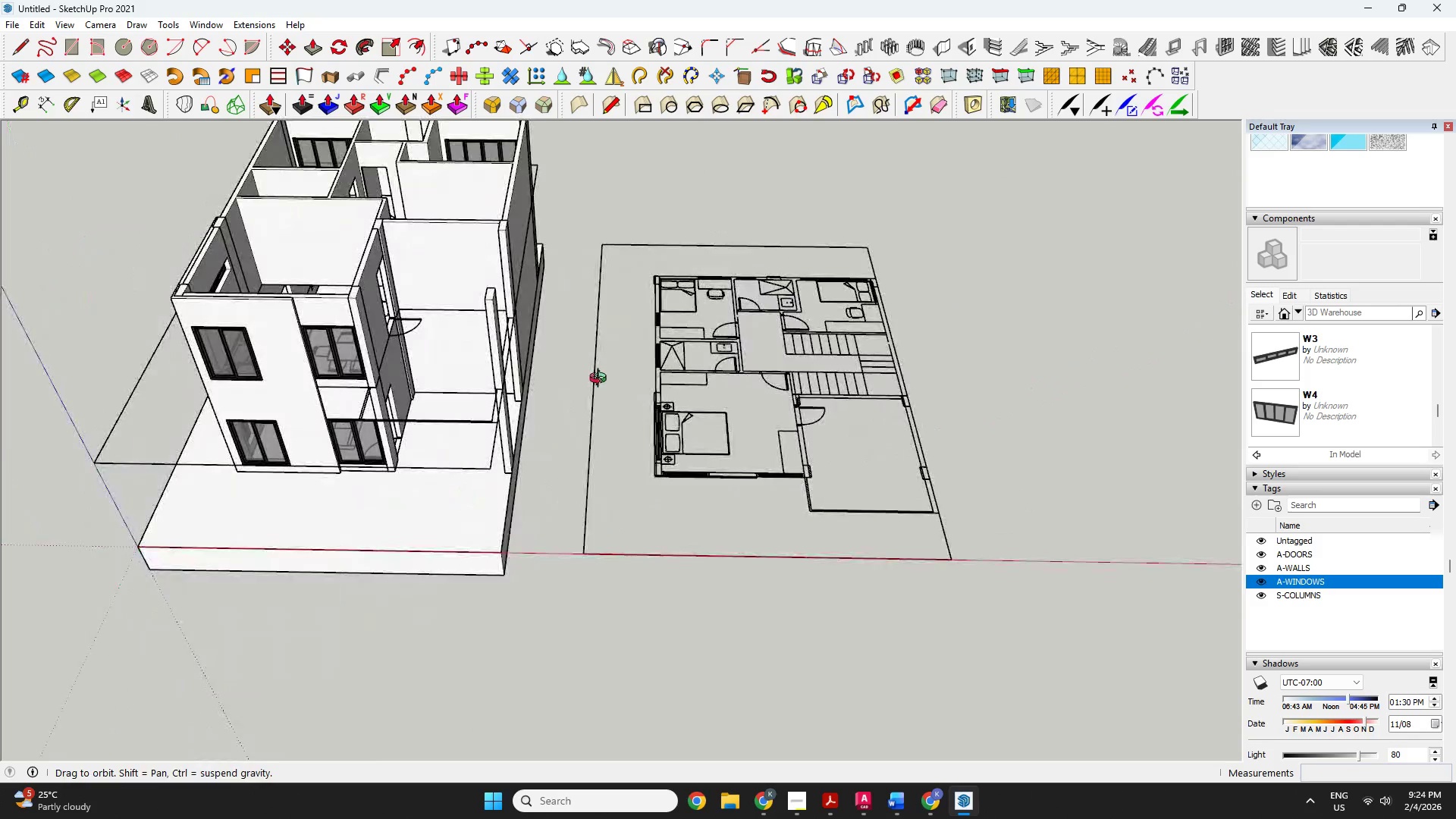 
scroll: coordinate [661, 398], scroll_direction: up, amount: 5.0
 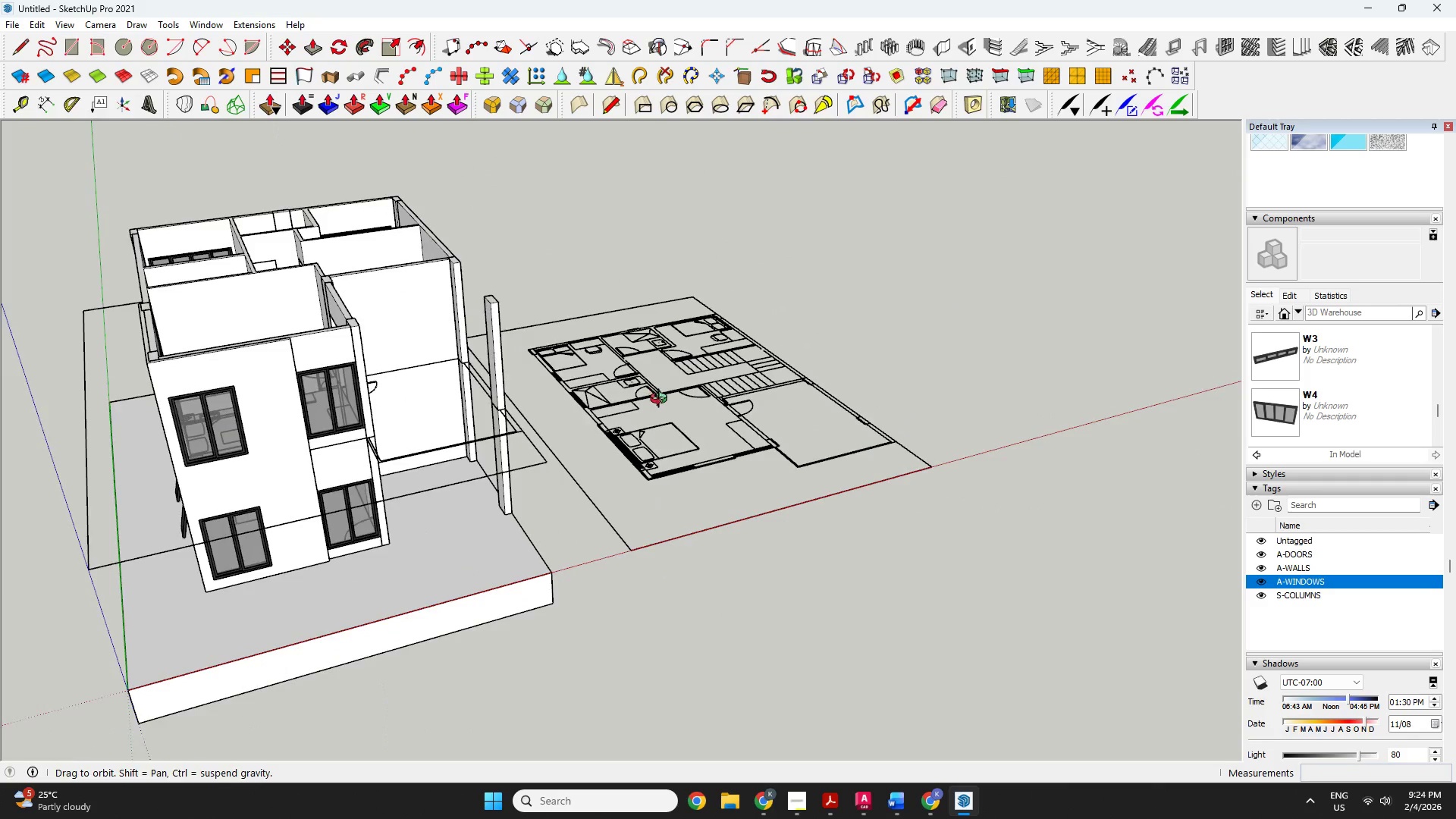 
key(Space)
 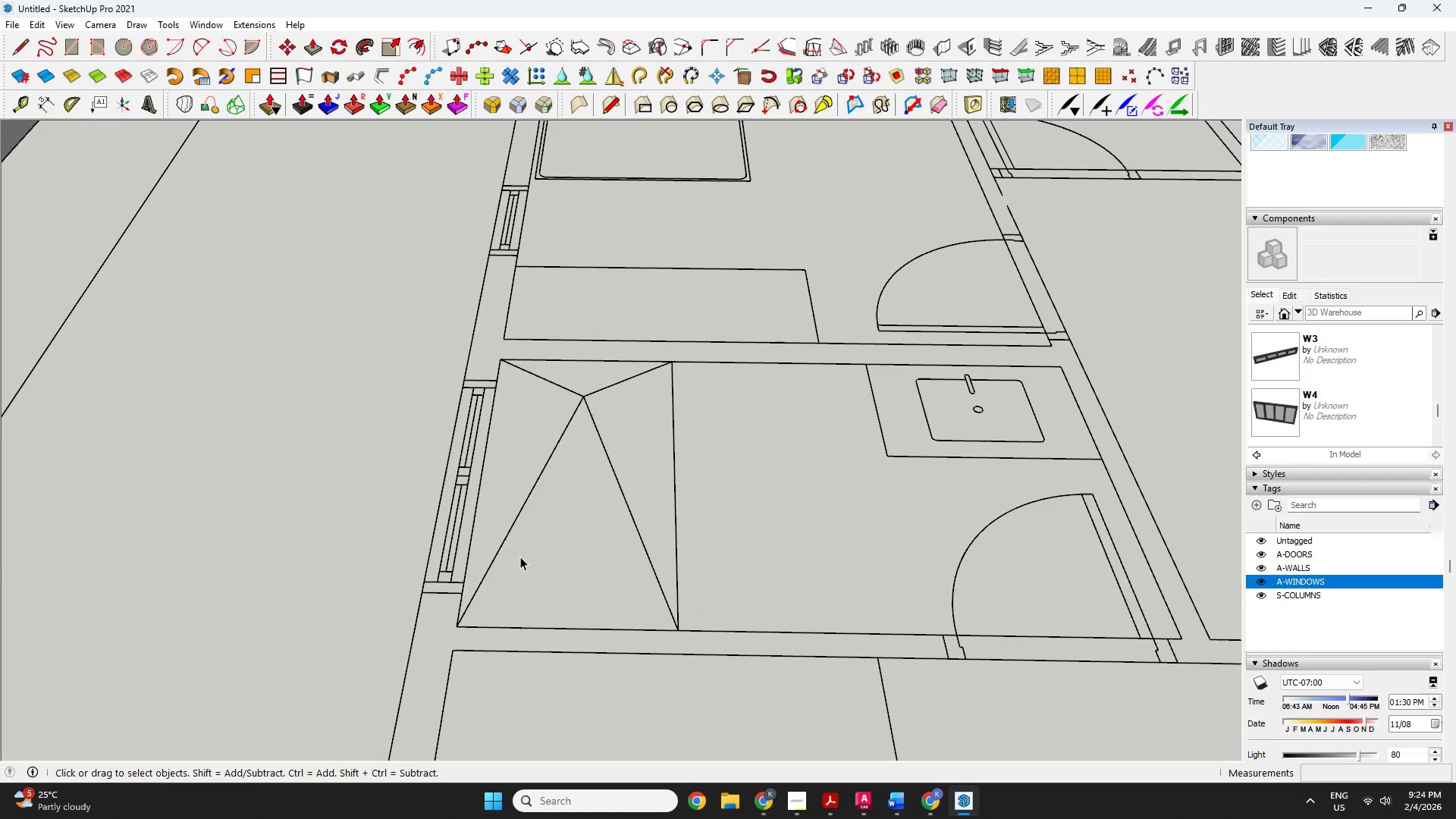 
key(R)
 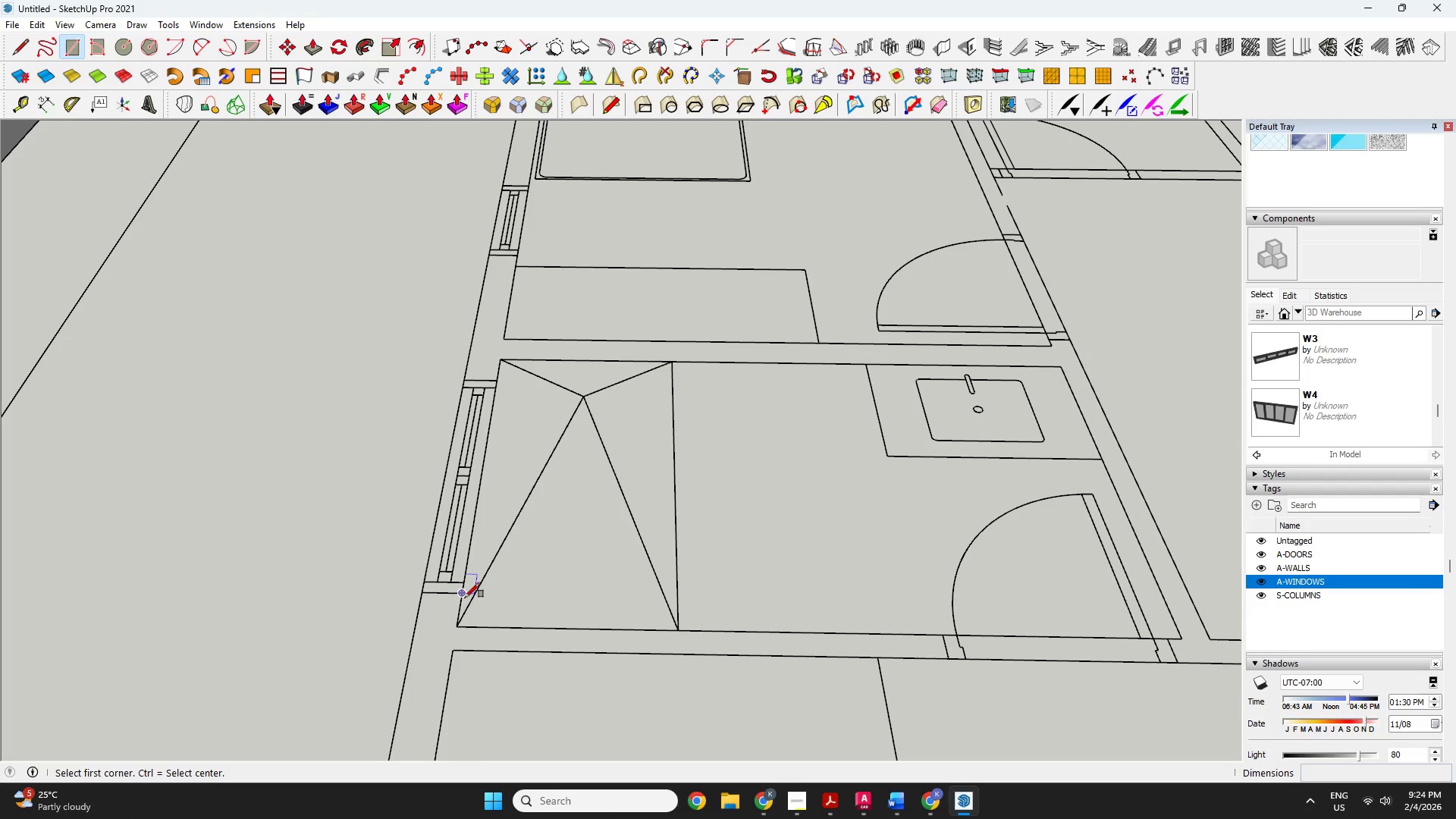 
scroll: coordinate [519, 557], scroll_direction: up, amount: 19.0
 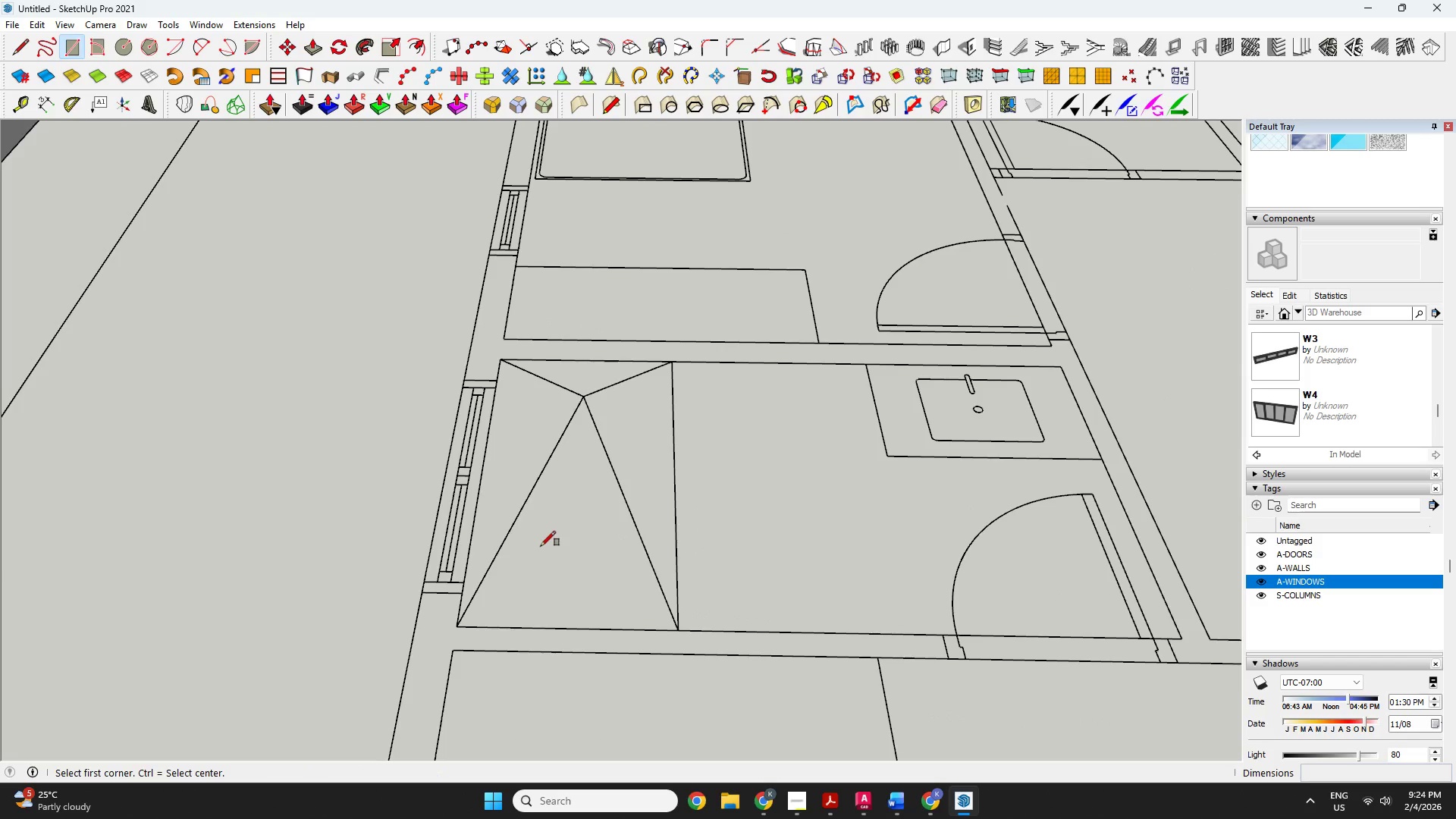 
scroll: coordinate [557, 453], scroll_direction: down, amount: 9.0
 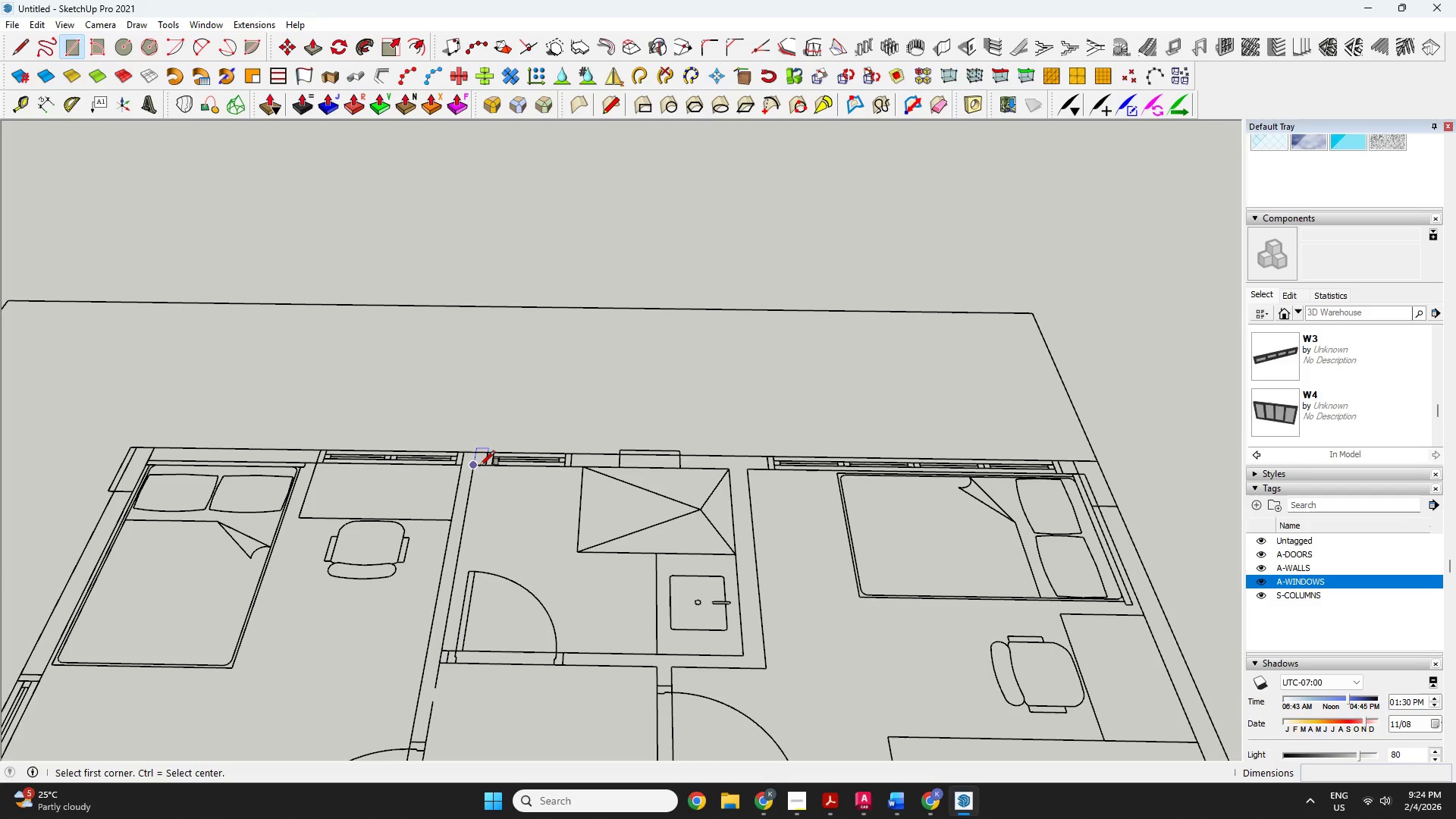 
left_click([480, 466])
 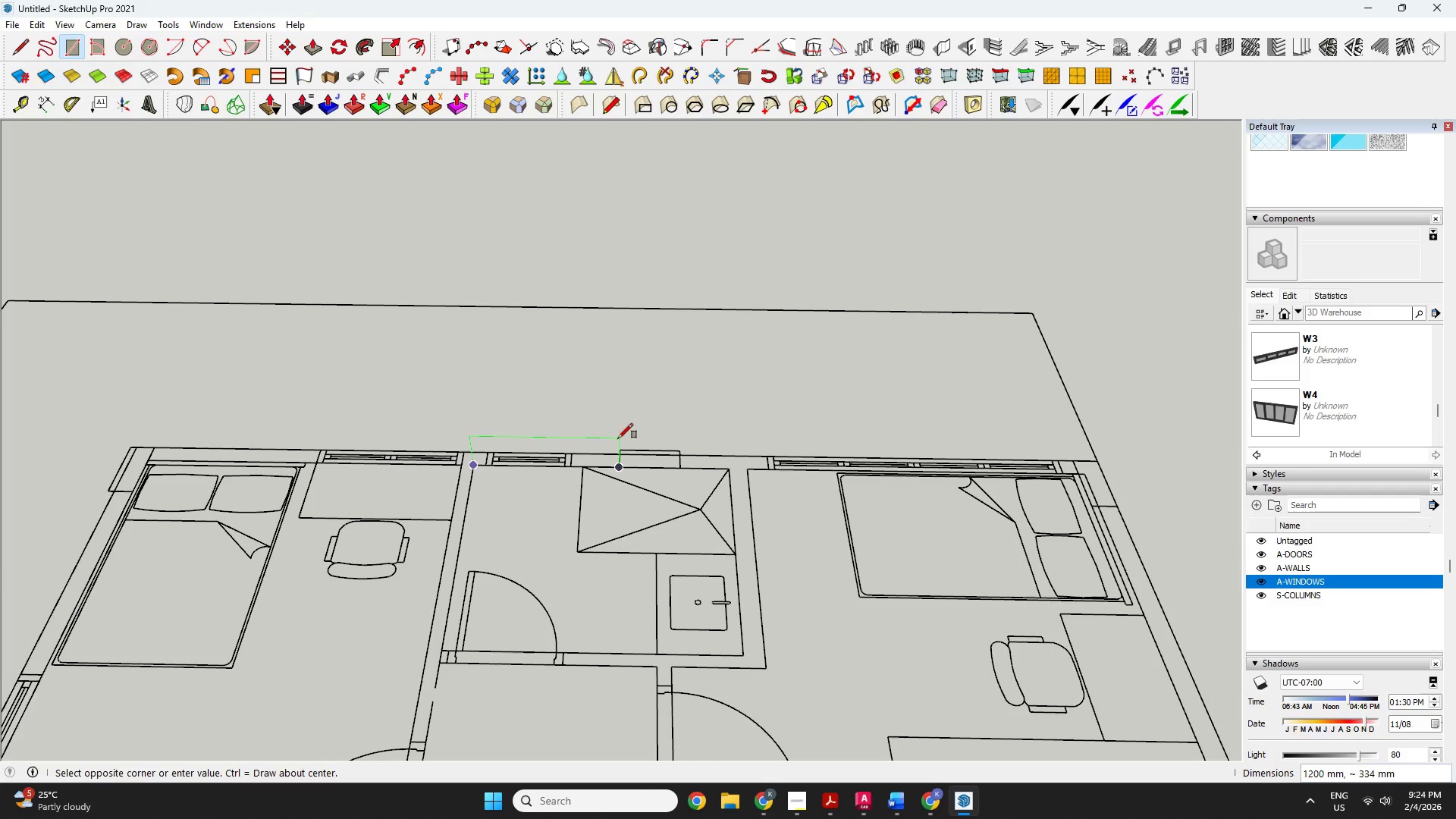 
scroll: coordinate [620, 414], scroll_direction: down, amount: 6.0
 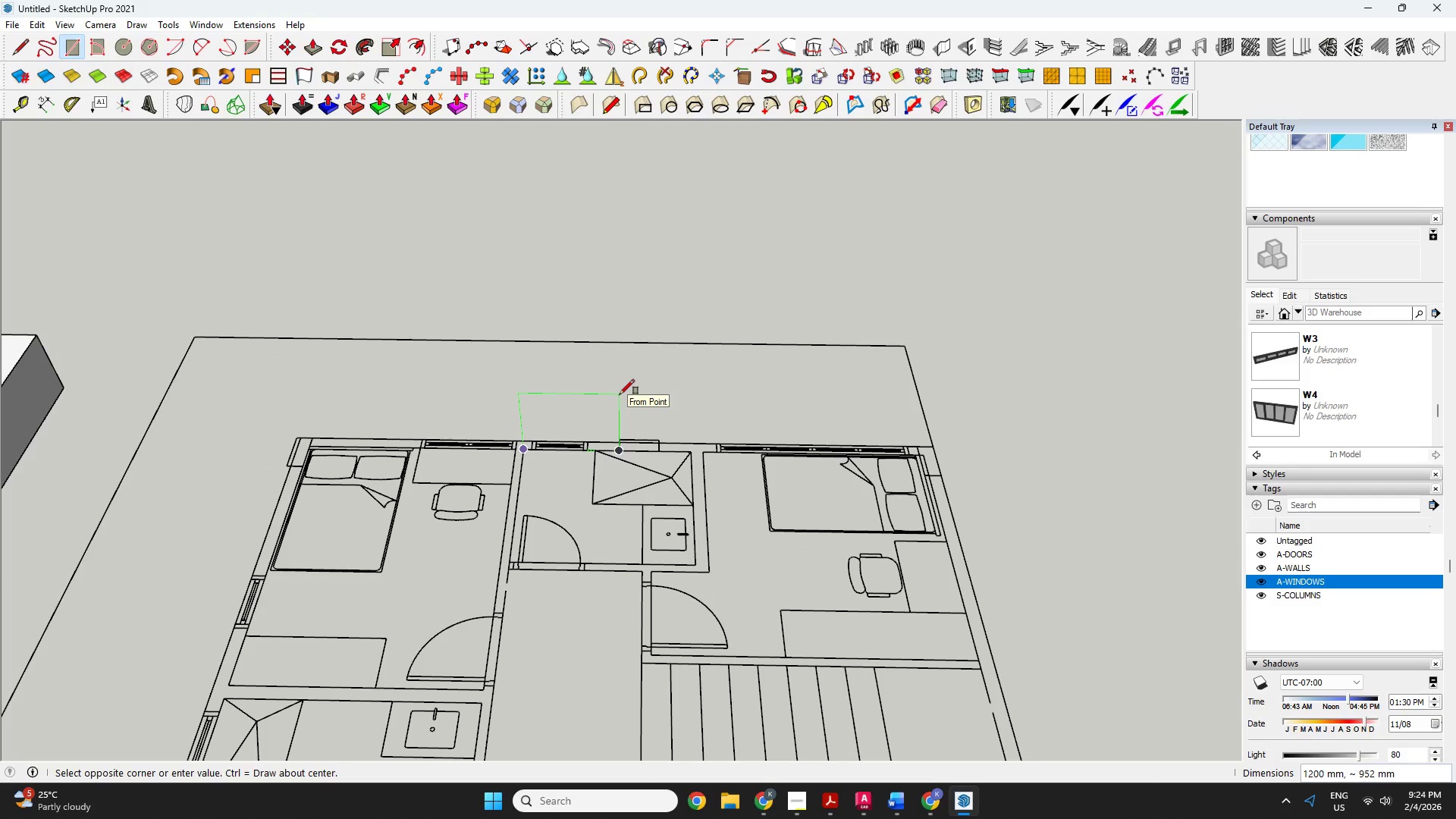 
type(120,400)
key(Backspace)
key(Backspace)
key(Backspace)
key(Backspace)
type(0,400)
 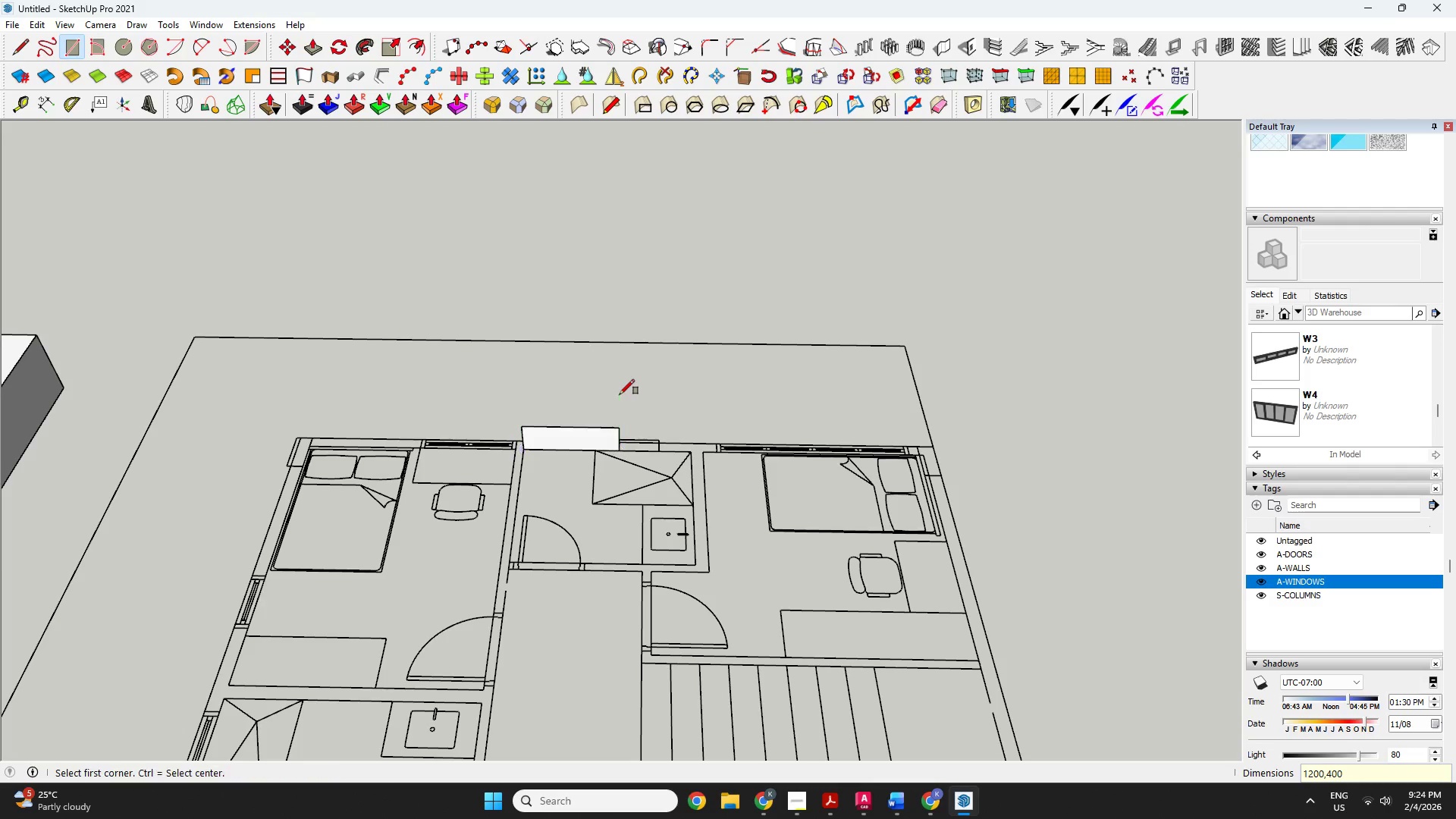 
key(Enter)
 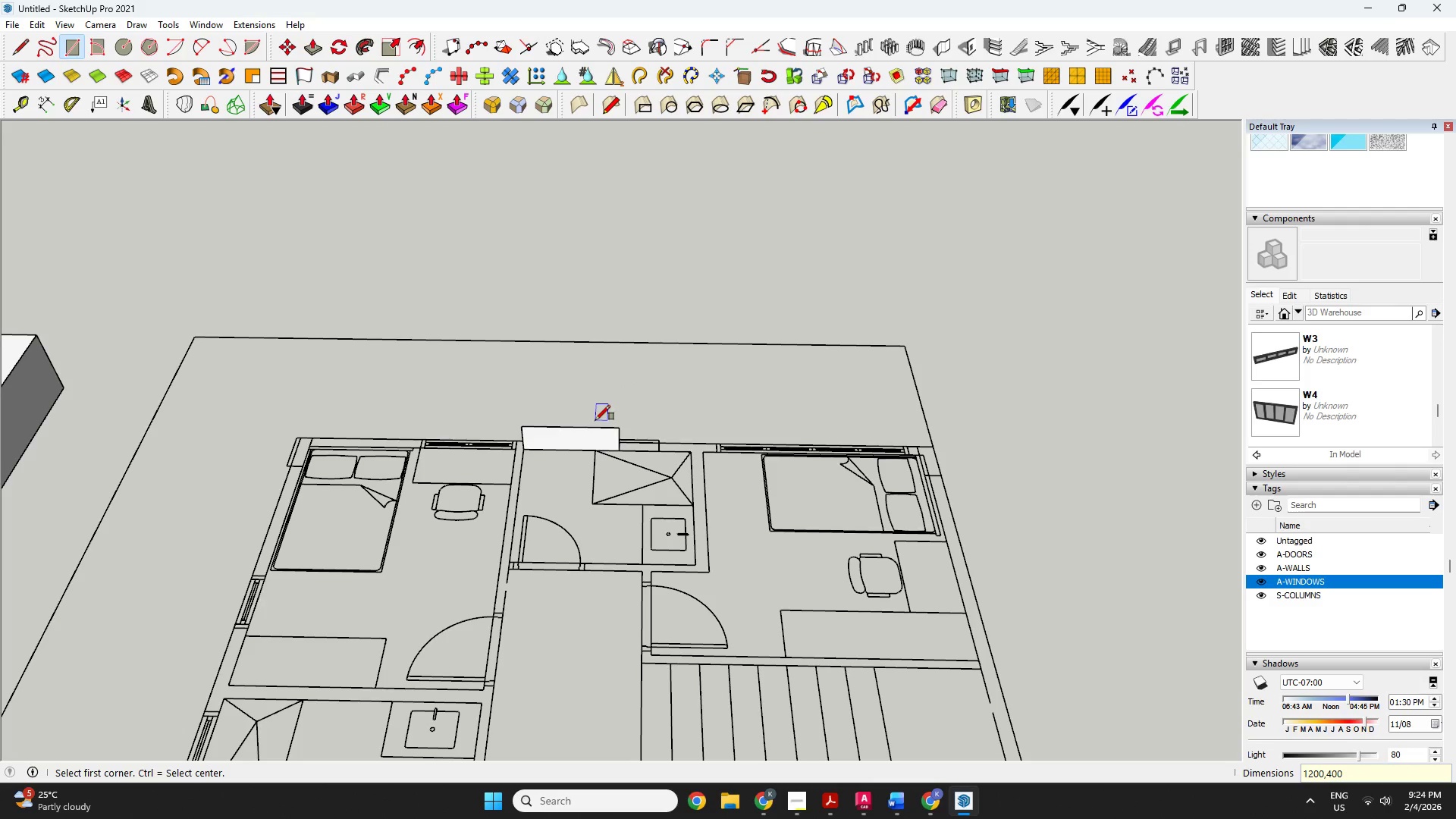 
key(Space)
 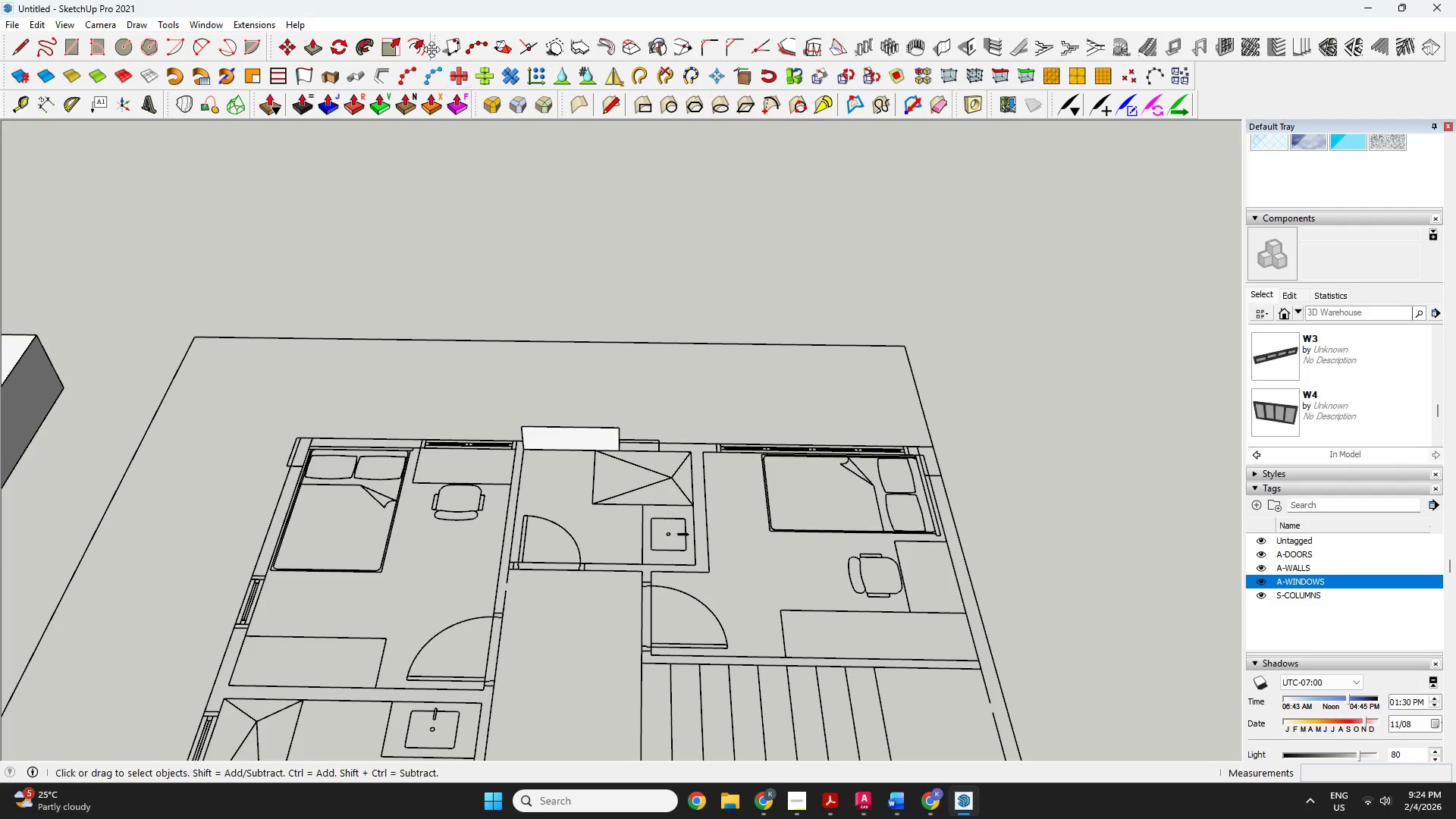 
left_click([417, 46])
 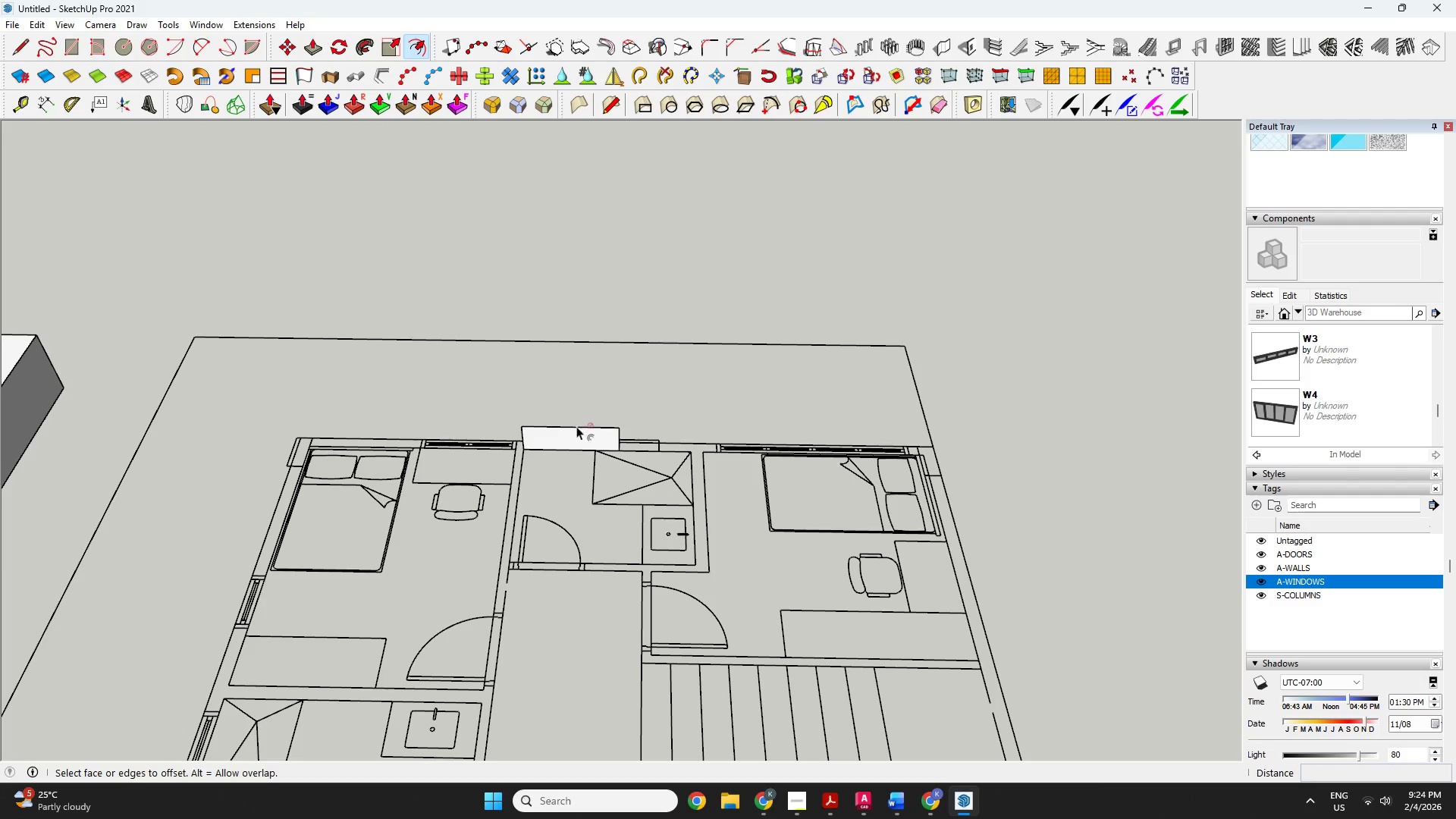 
left_click([600, 431])
 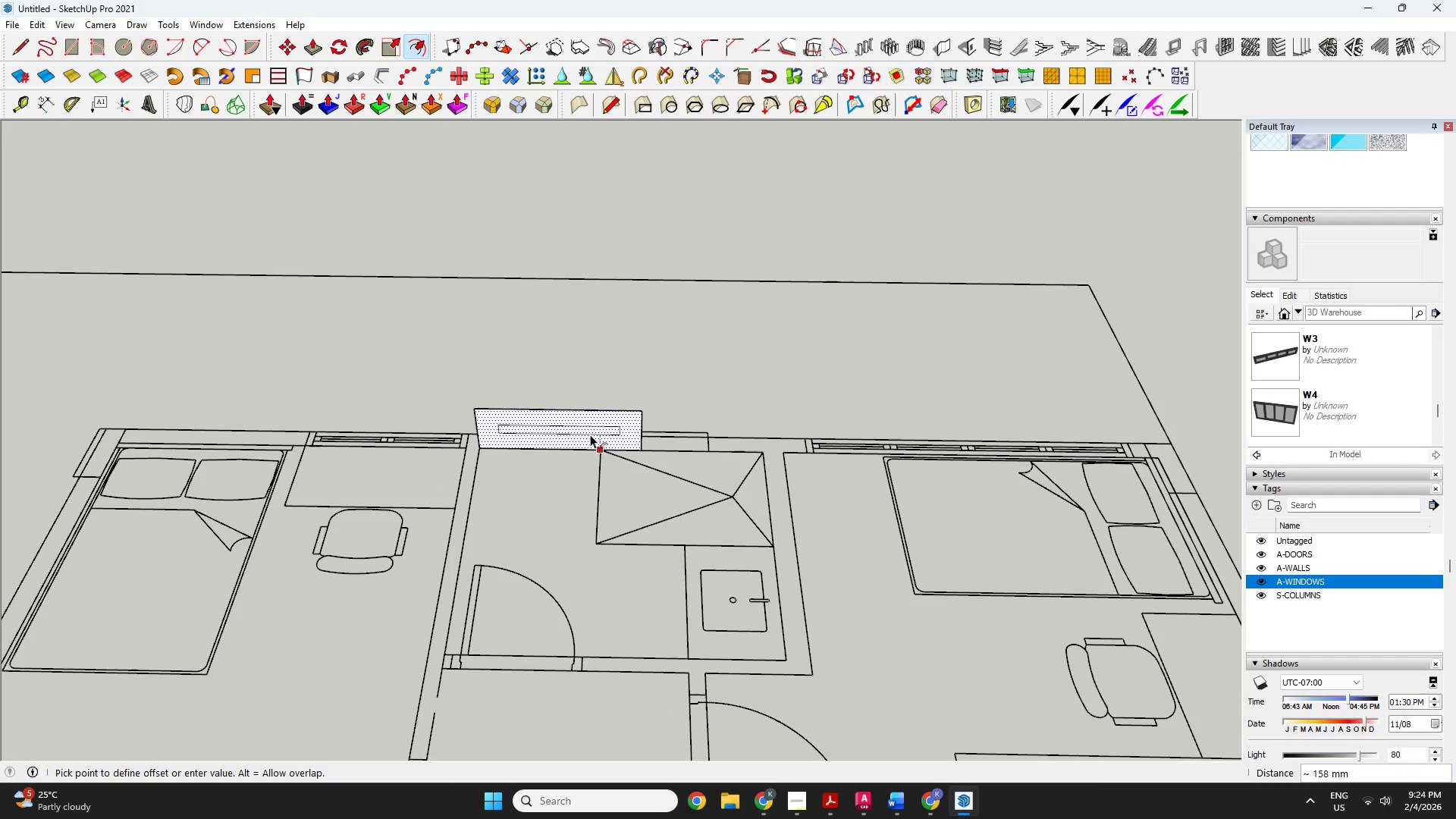 
scroll: coordinate [589, 450], scroll_direction: up, amount: 5.0
 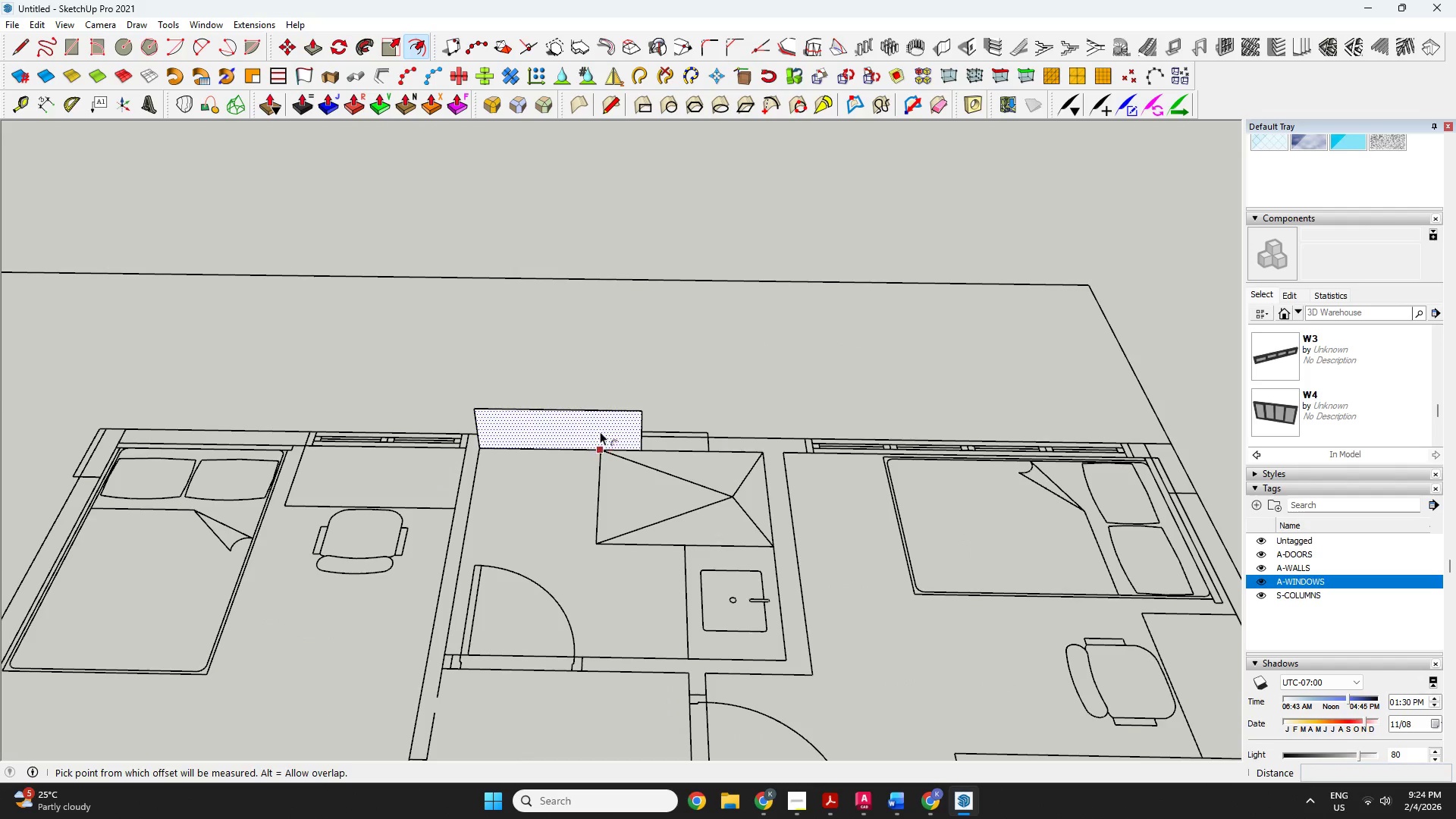 
type(50)
 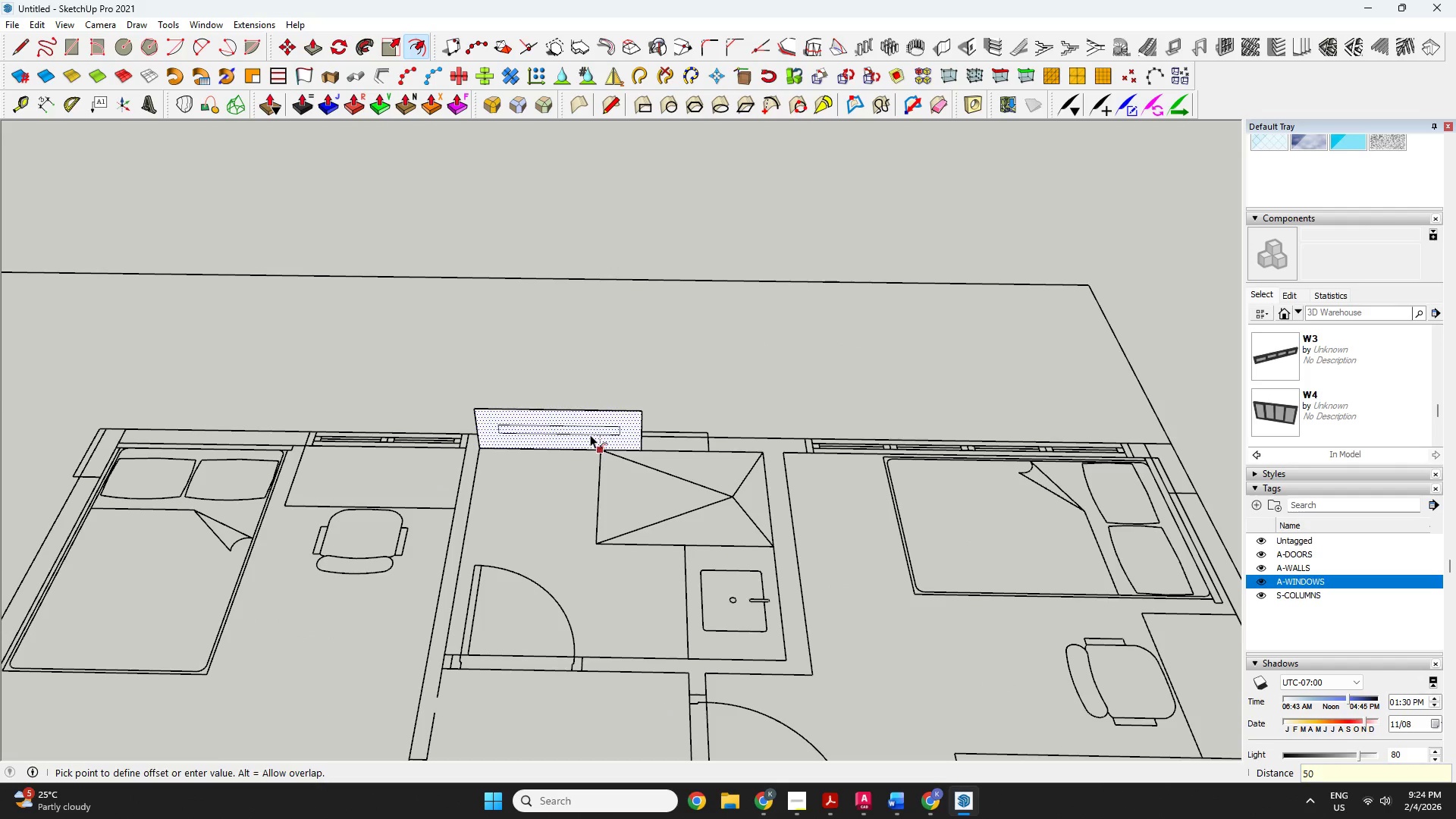 
key(Enter)
 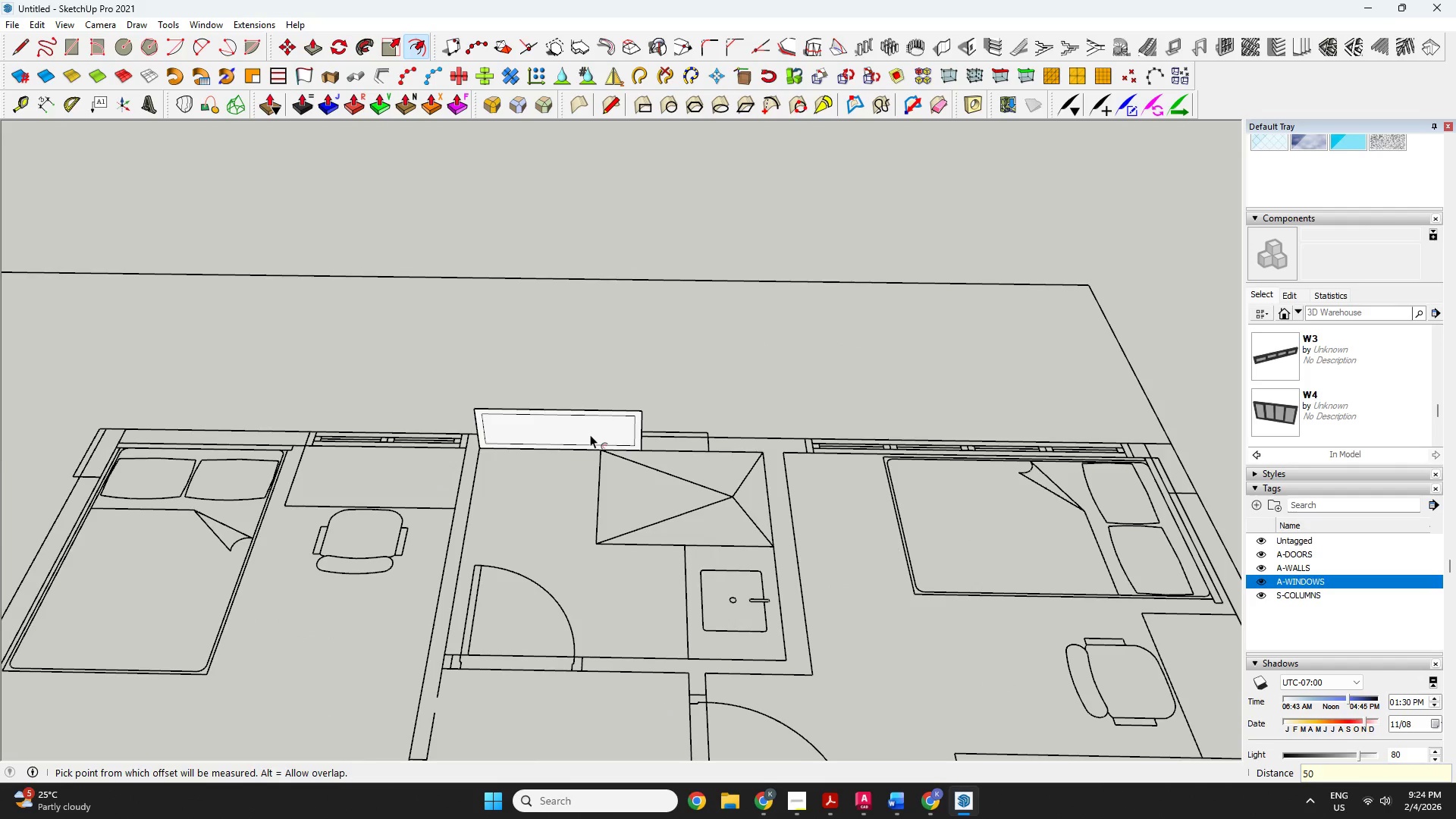 
key(Space)
 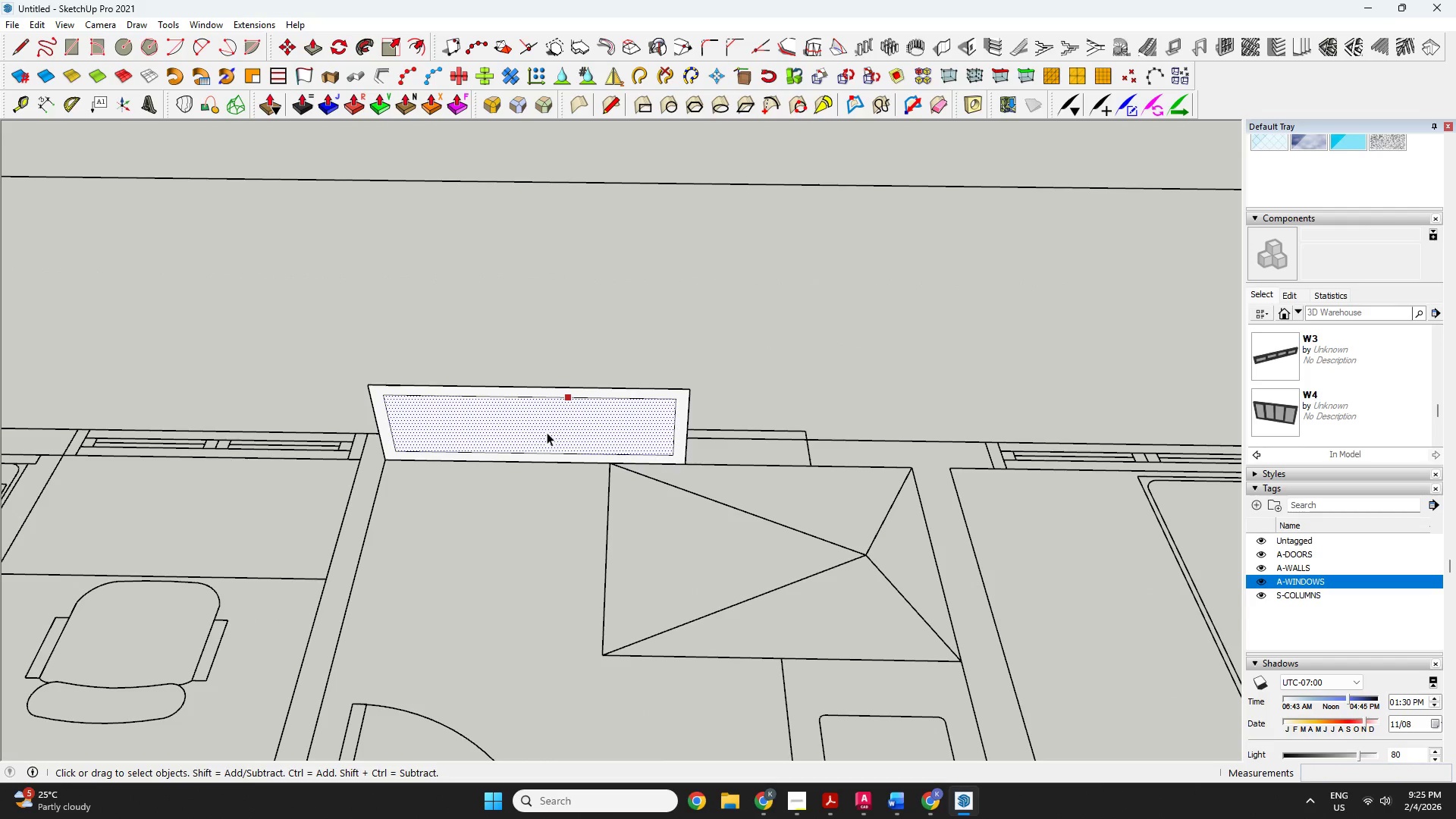 
scroll: coordinate [590, 435], scroll_direction: up, amount: 6.0
 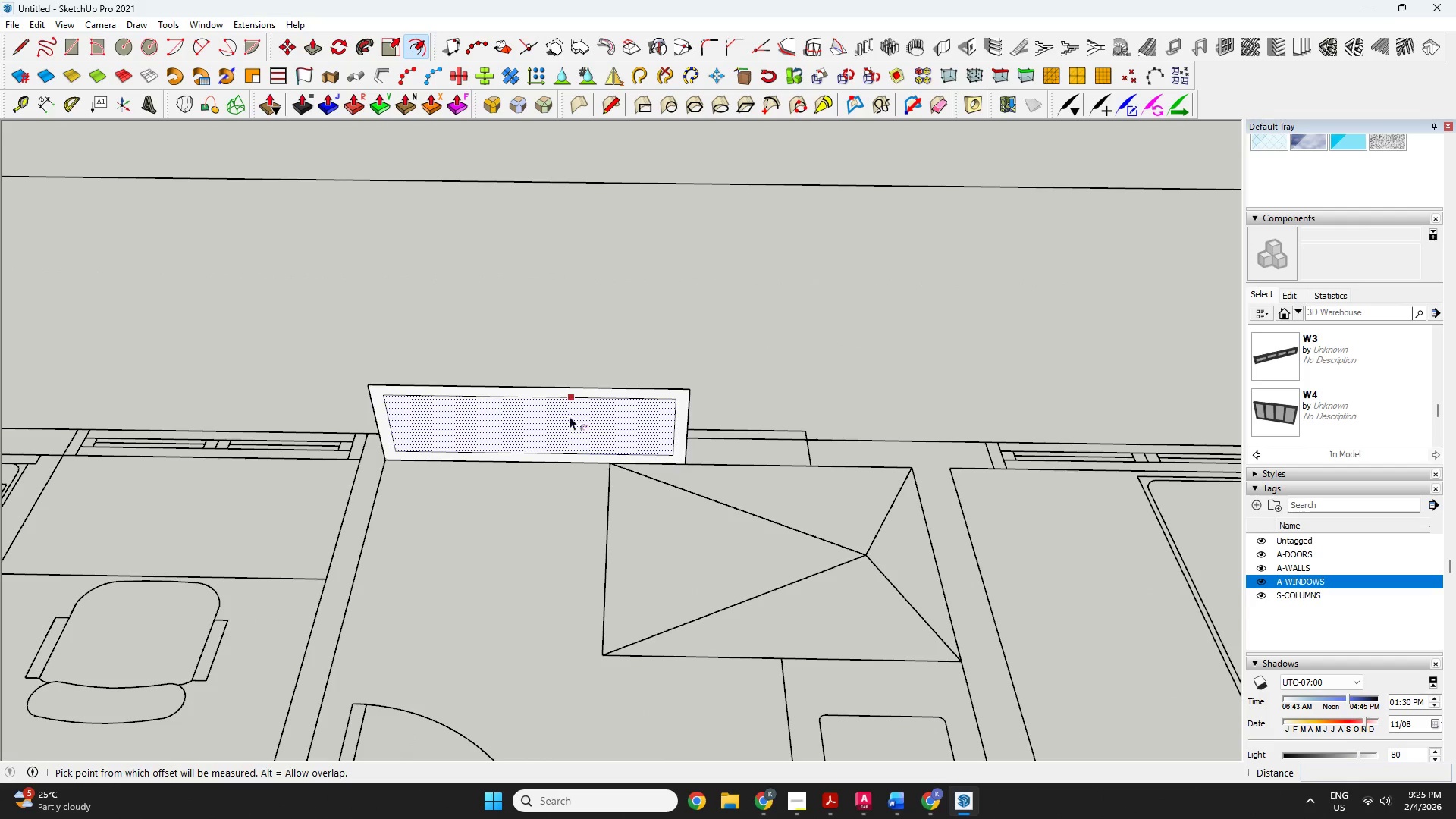 
left_click([547, 431])
 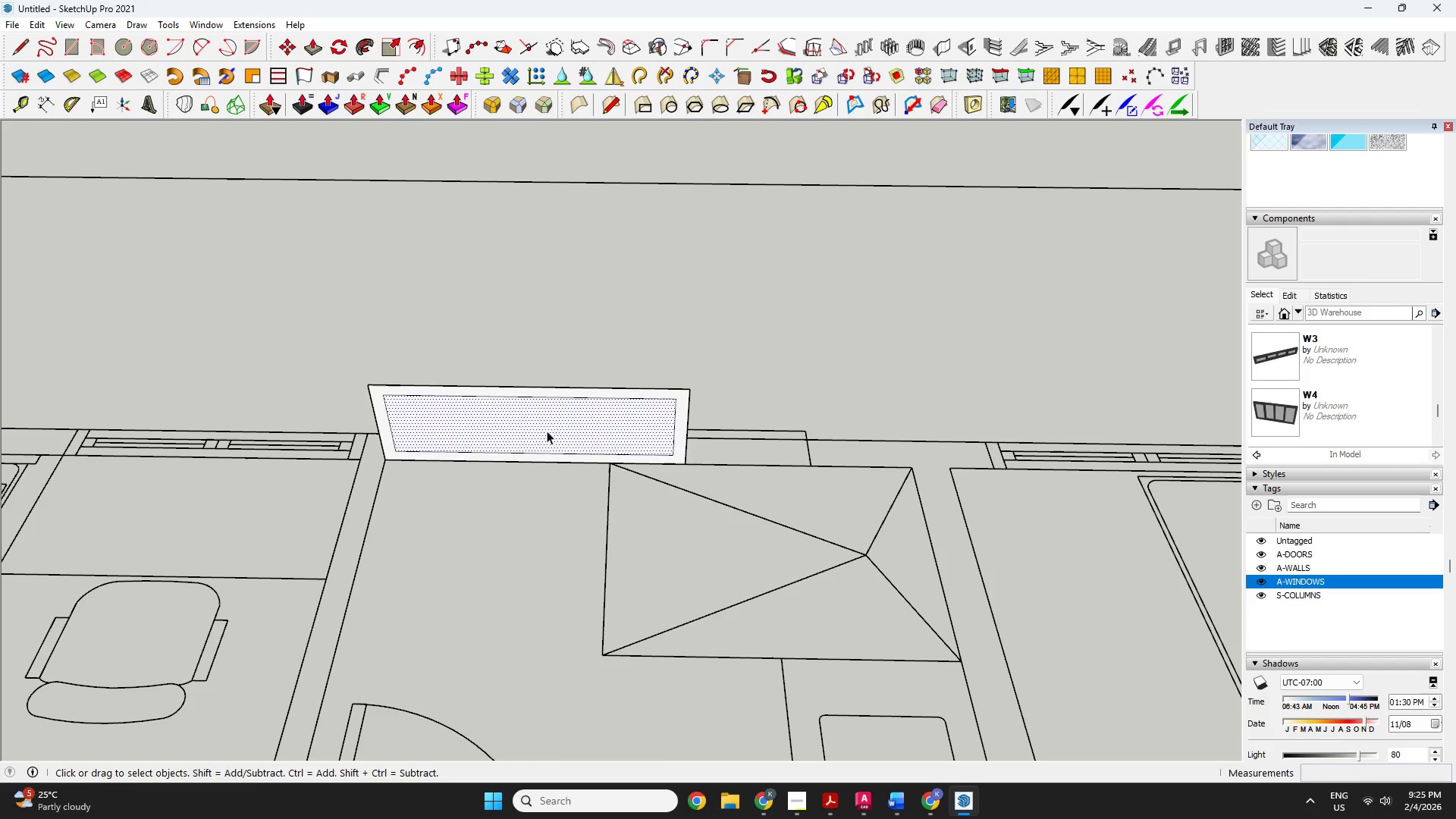 
key(Delete)
 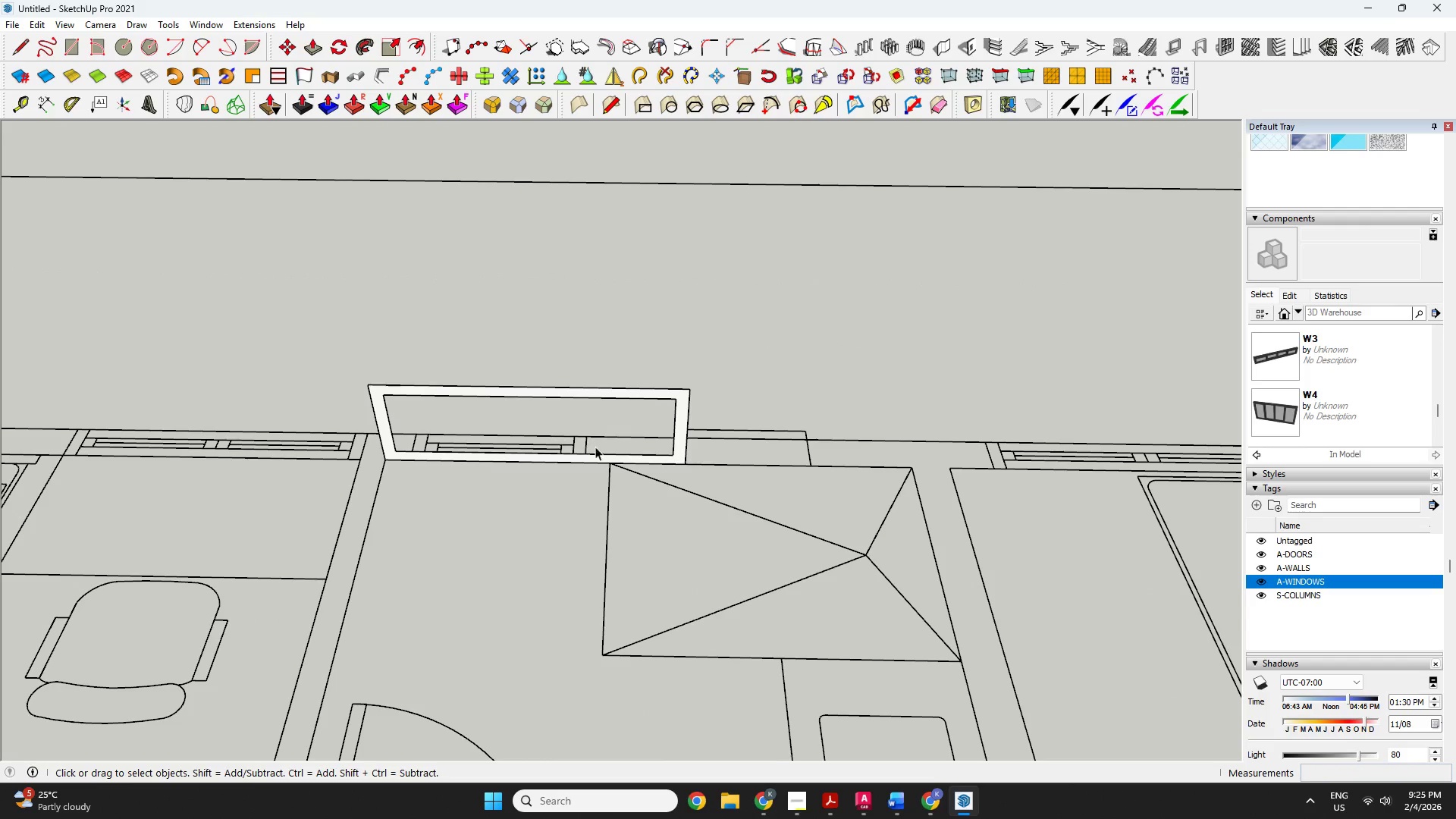 
key(P)
 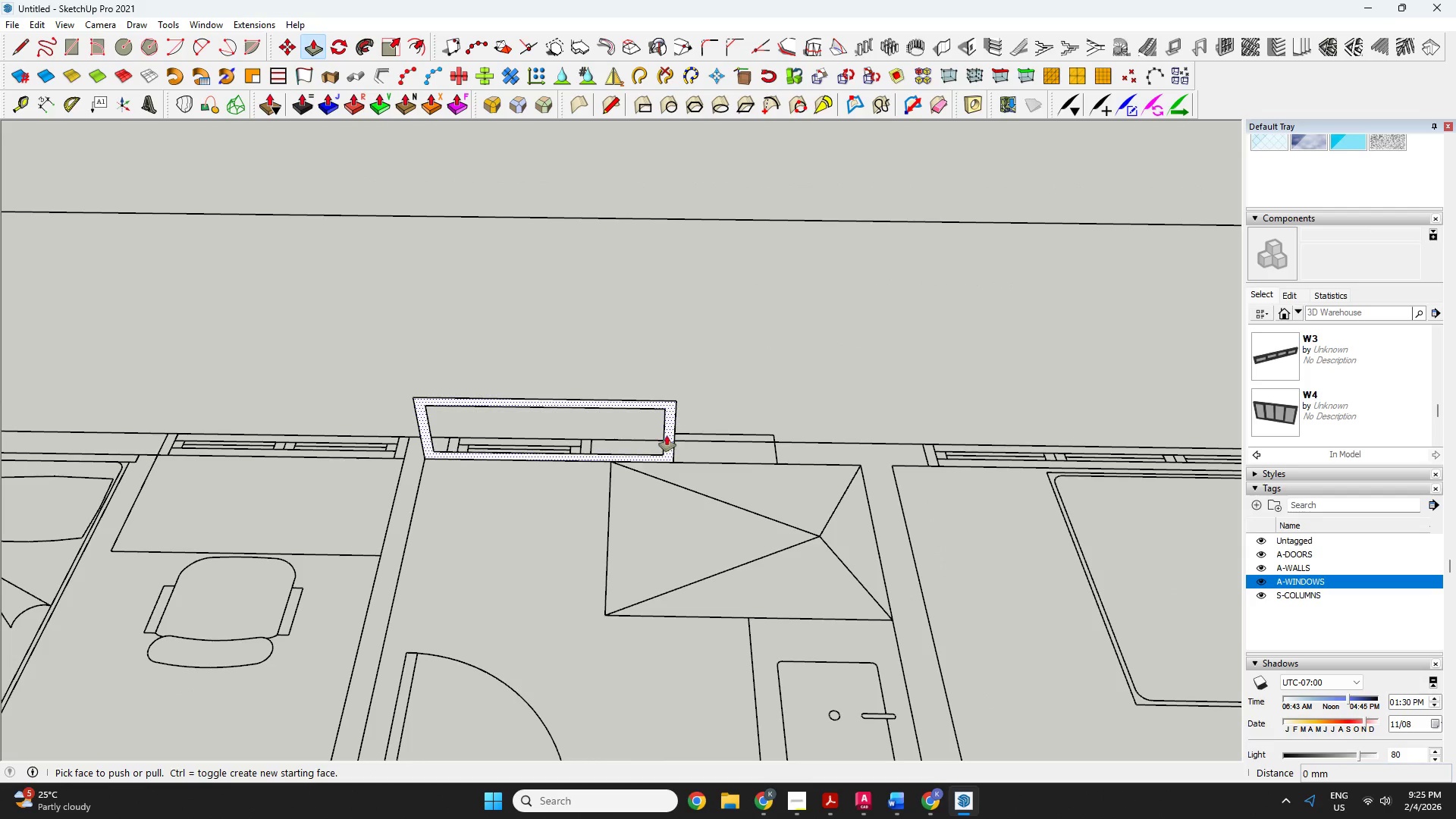 
scroll: coordinate [617, 454], scroll_direction: down, amount: 2.0
 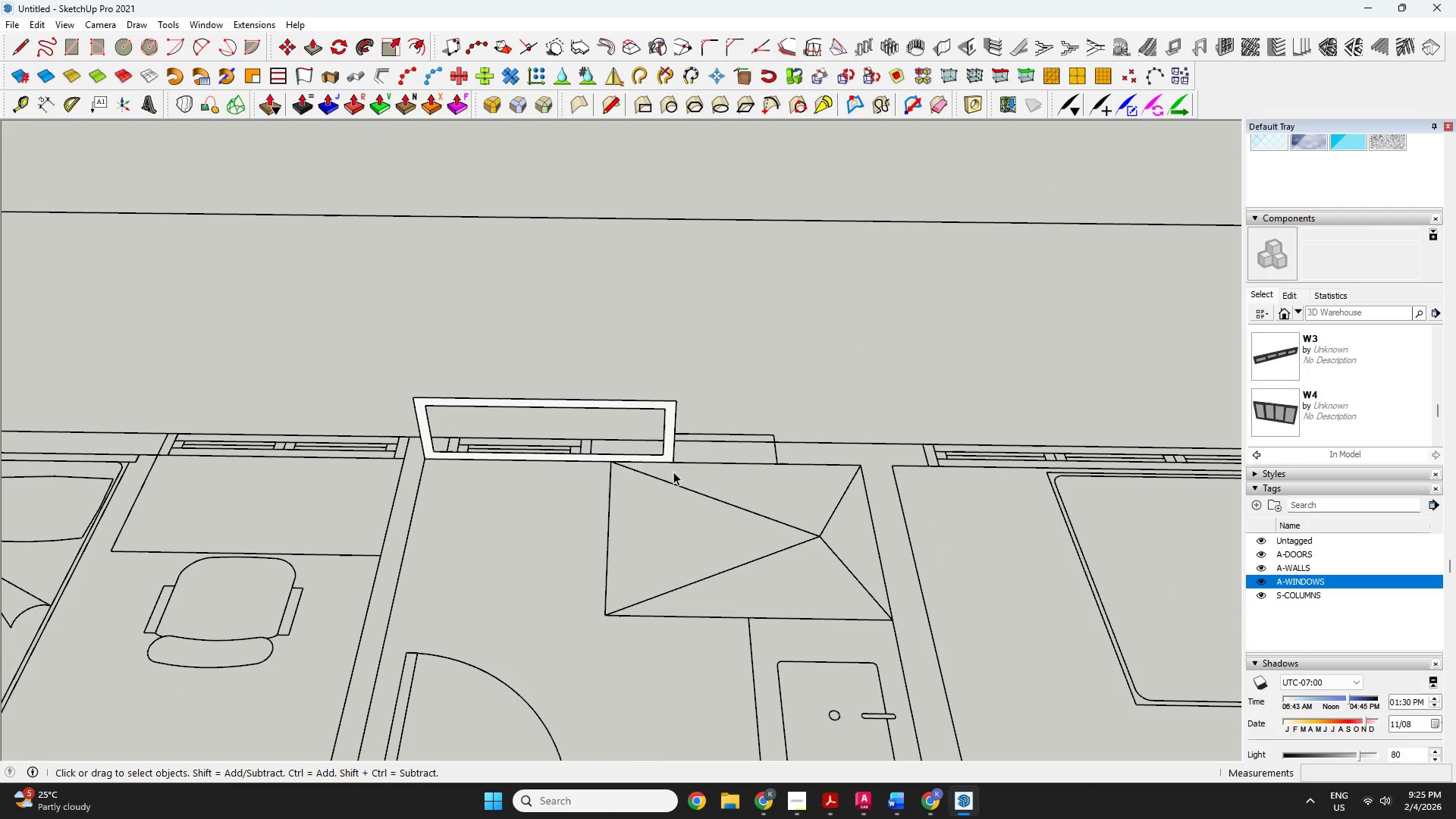 
left_click([667, 435])
 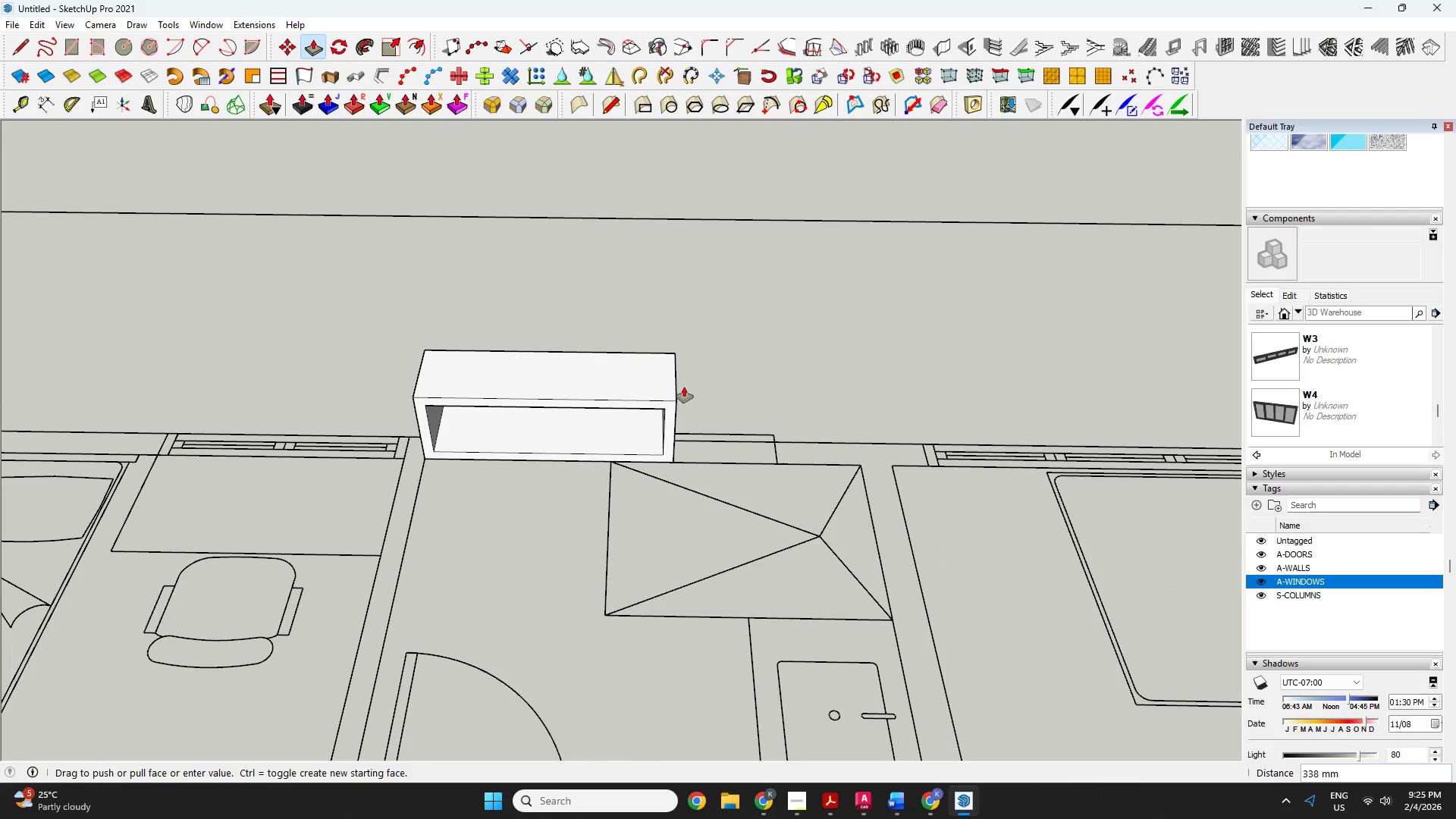 
type(50)
 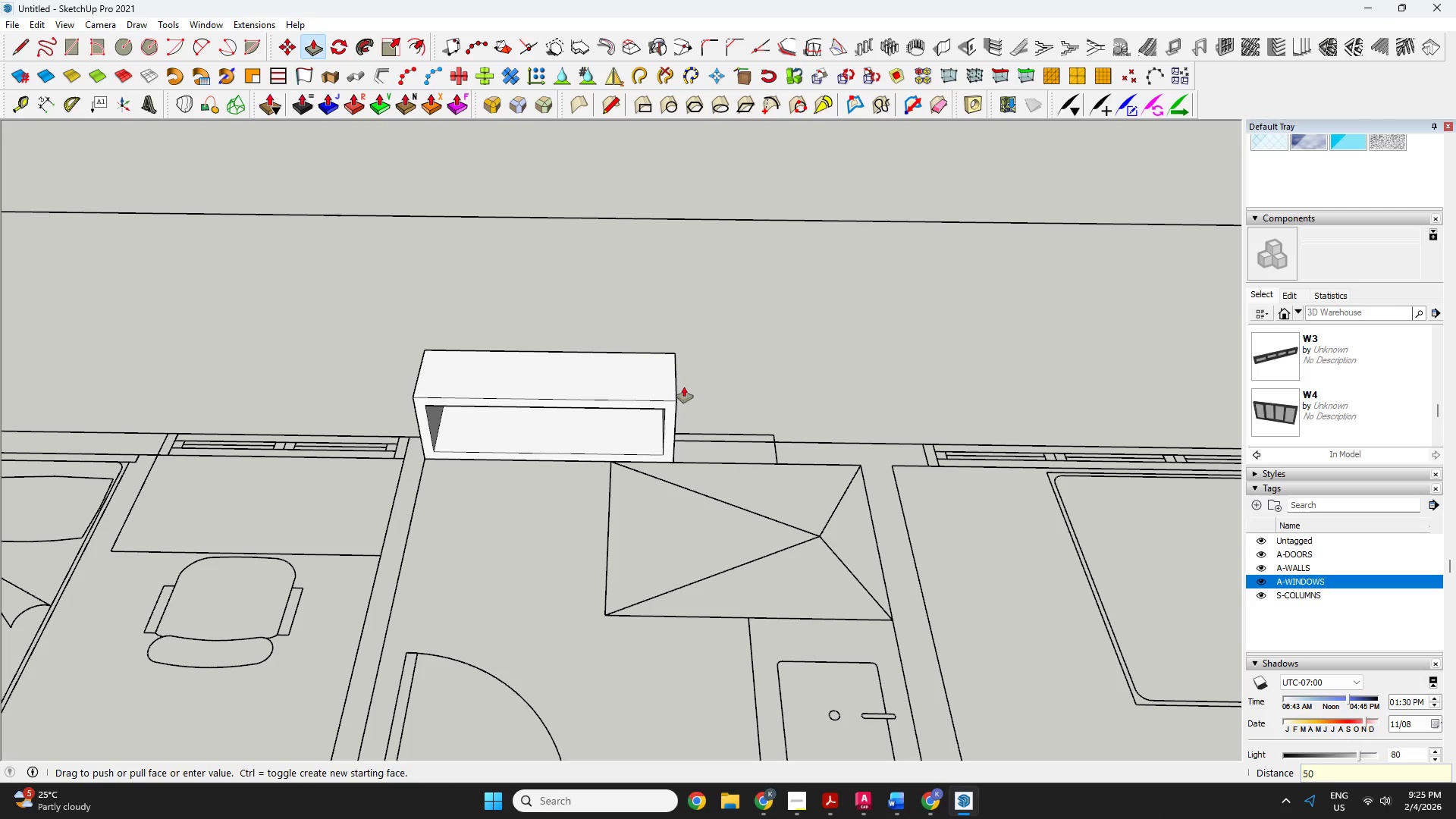 
key(Enter)
 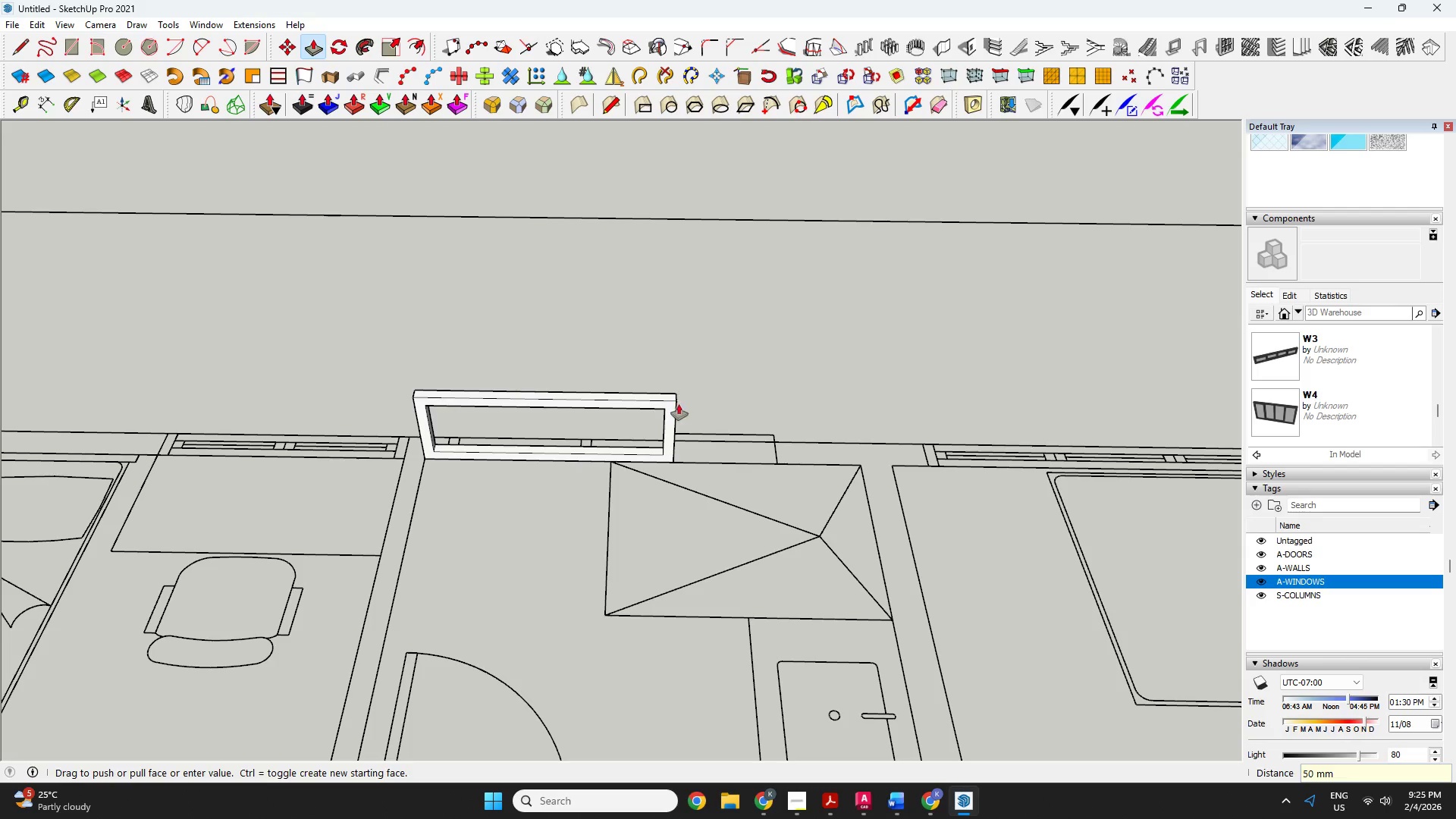 
key(Space)
 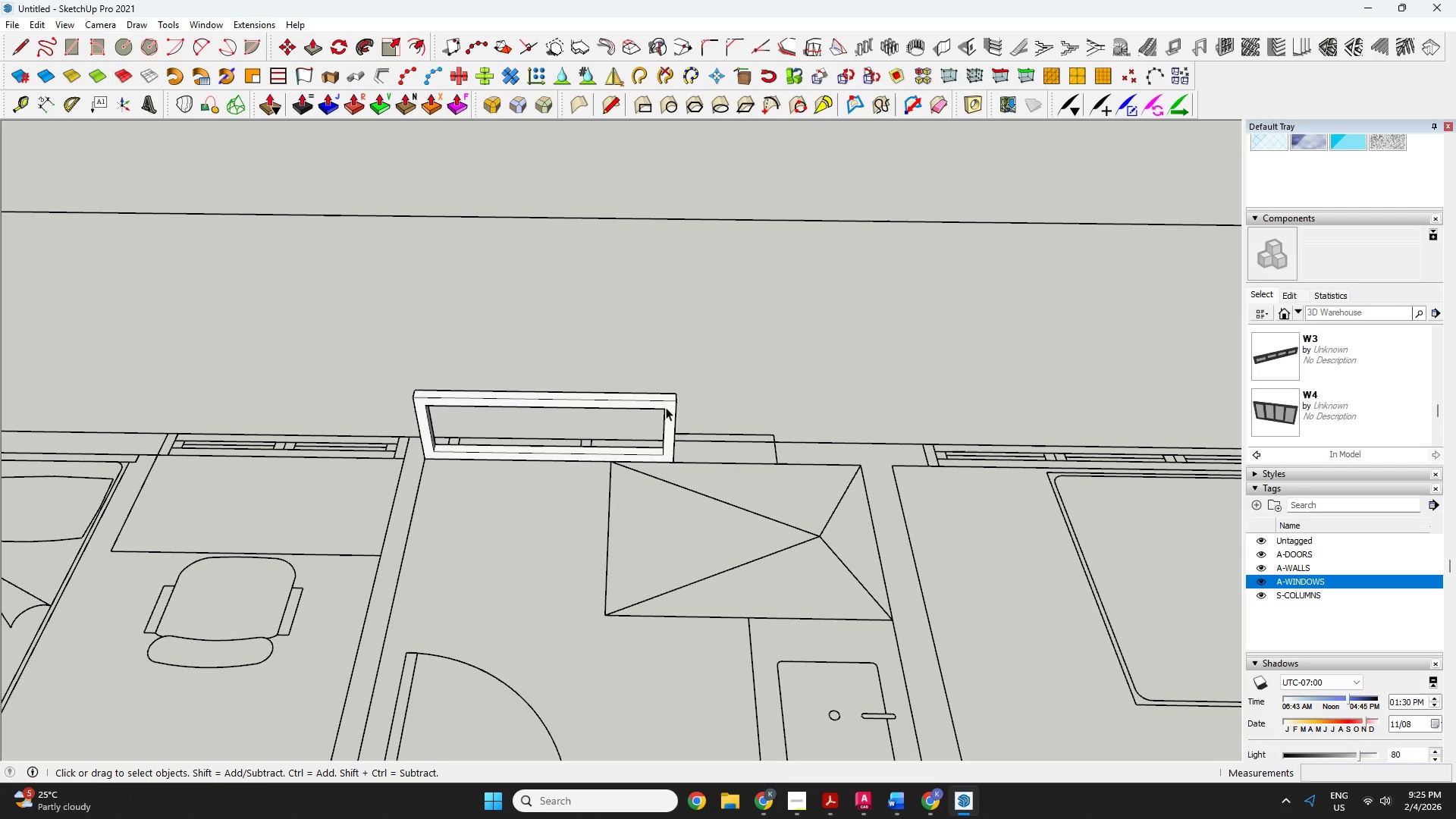 
double_click([666, 407])
 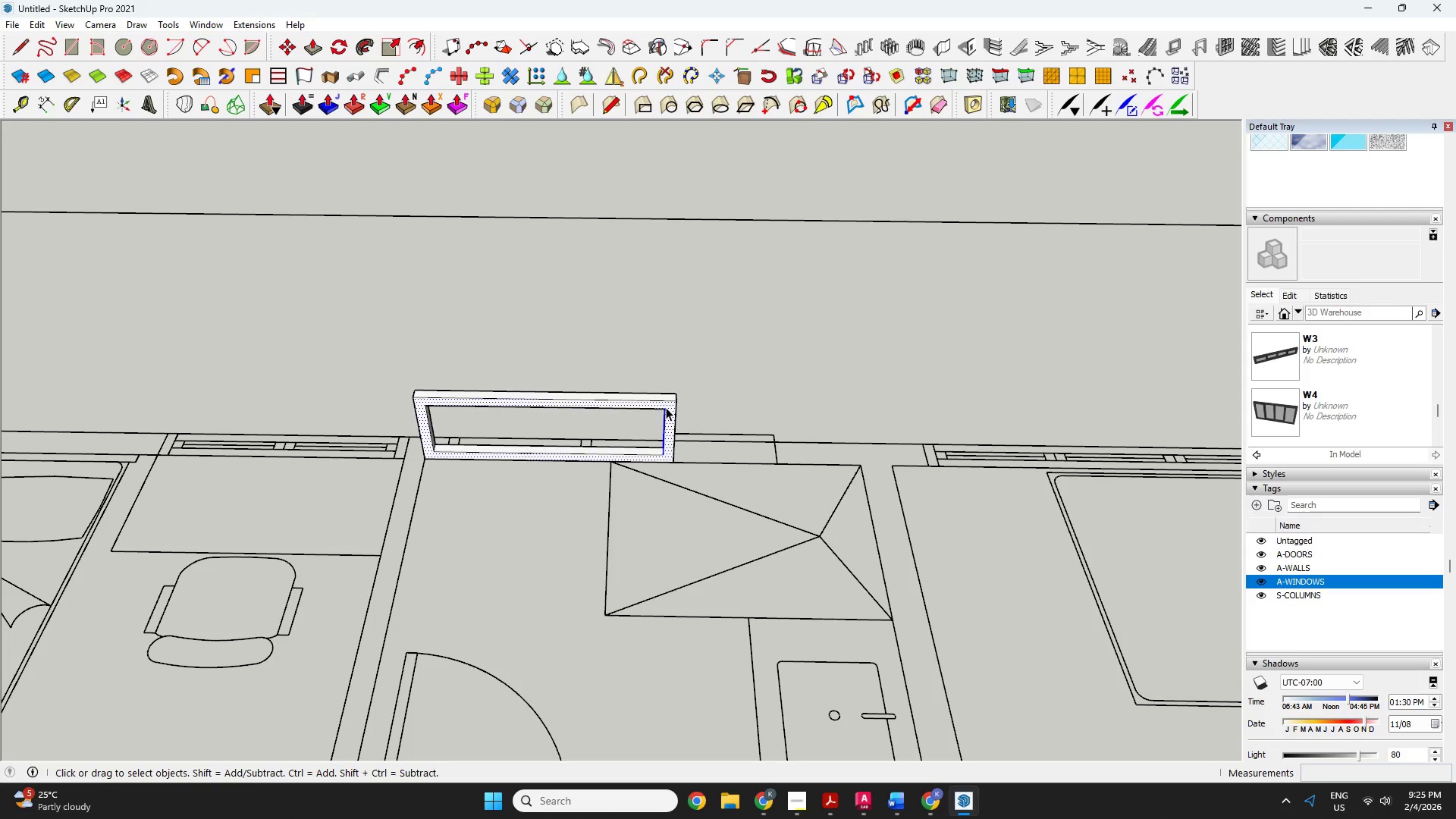 
triple_click([666, 407])
 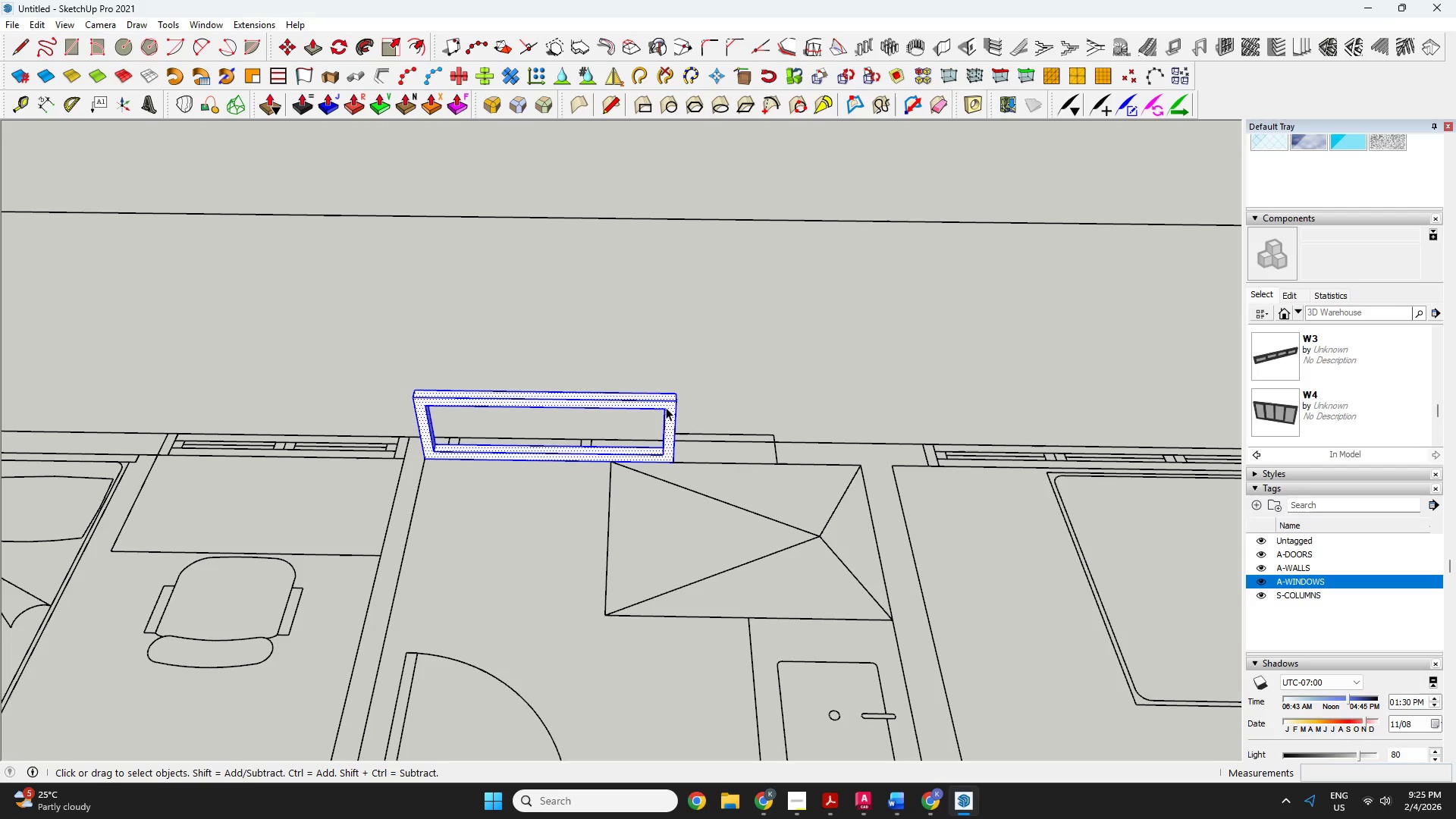 
key(Escape)
 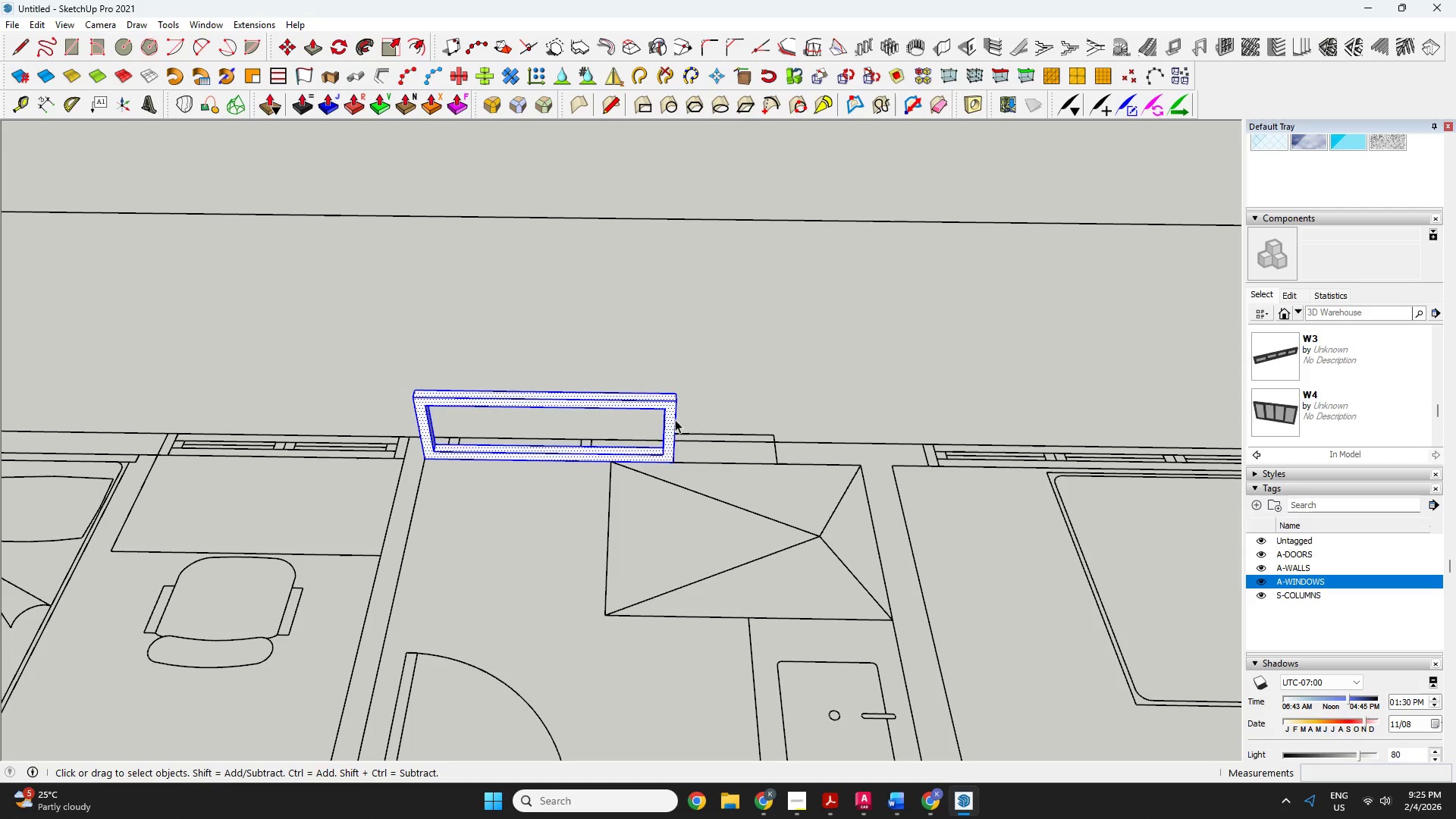 
key(P)
 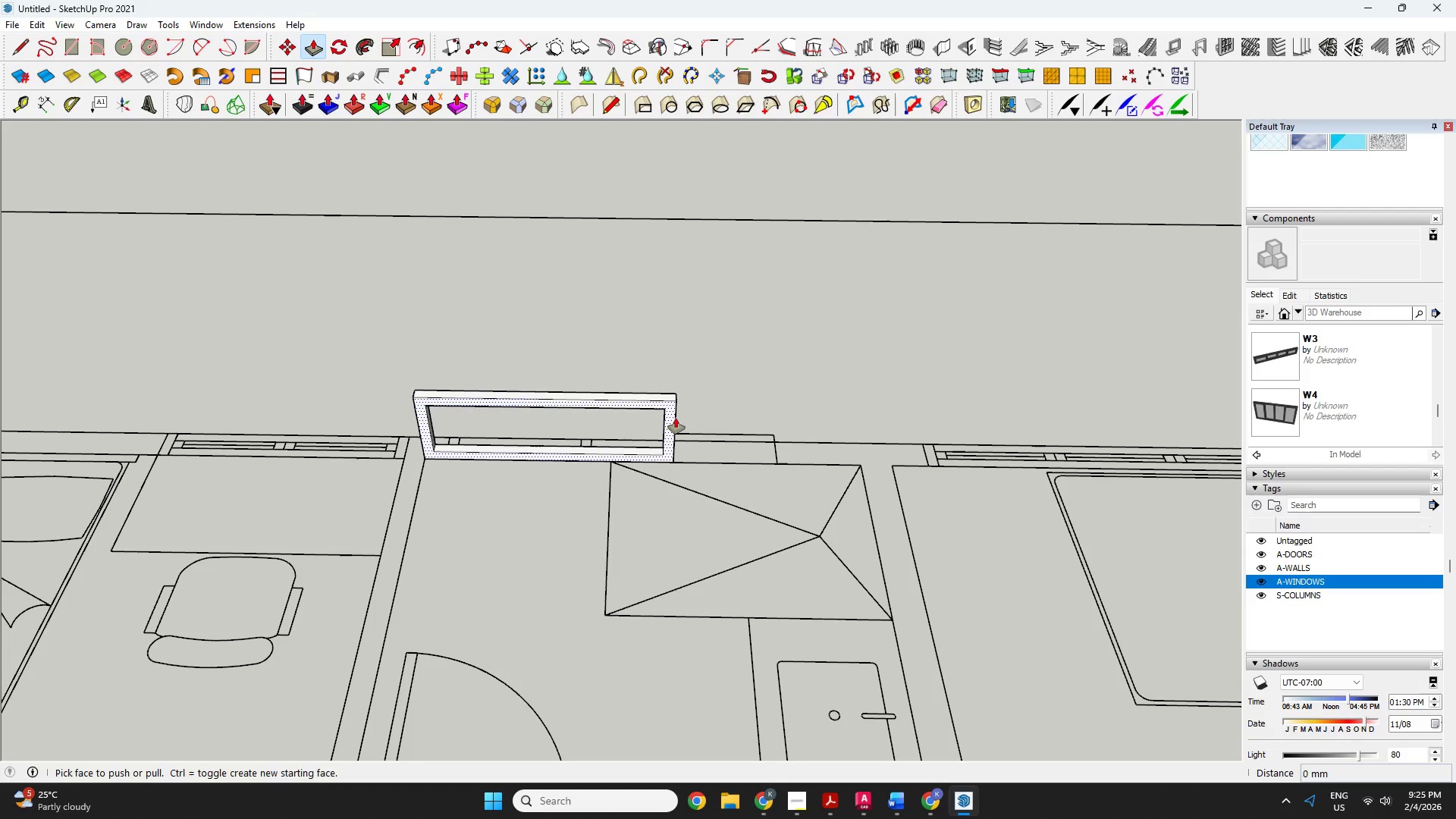 
left_click([676, 418])
 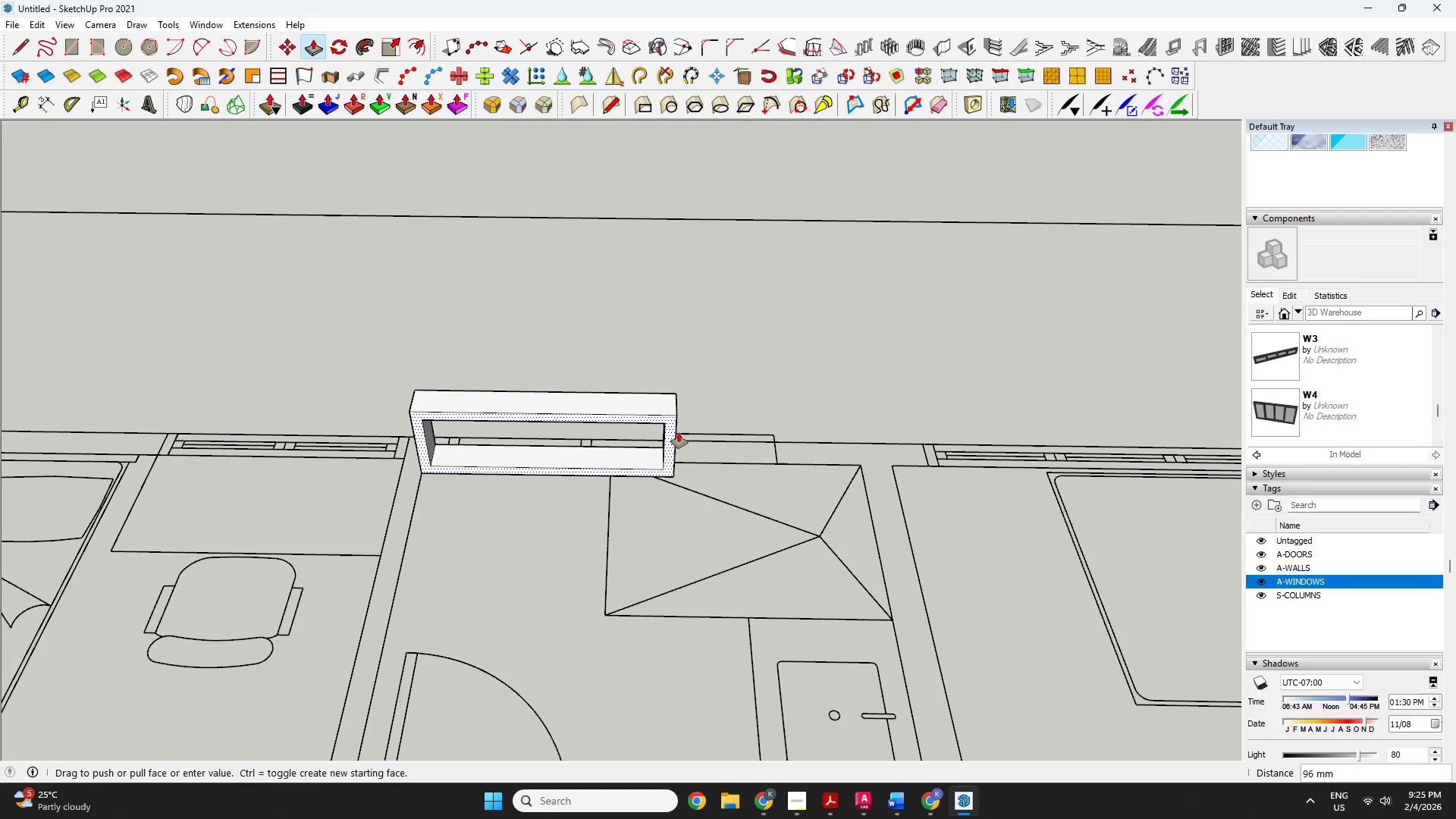 
type(1)
key(Backspace)
type(50)
 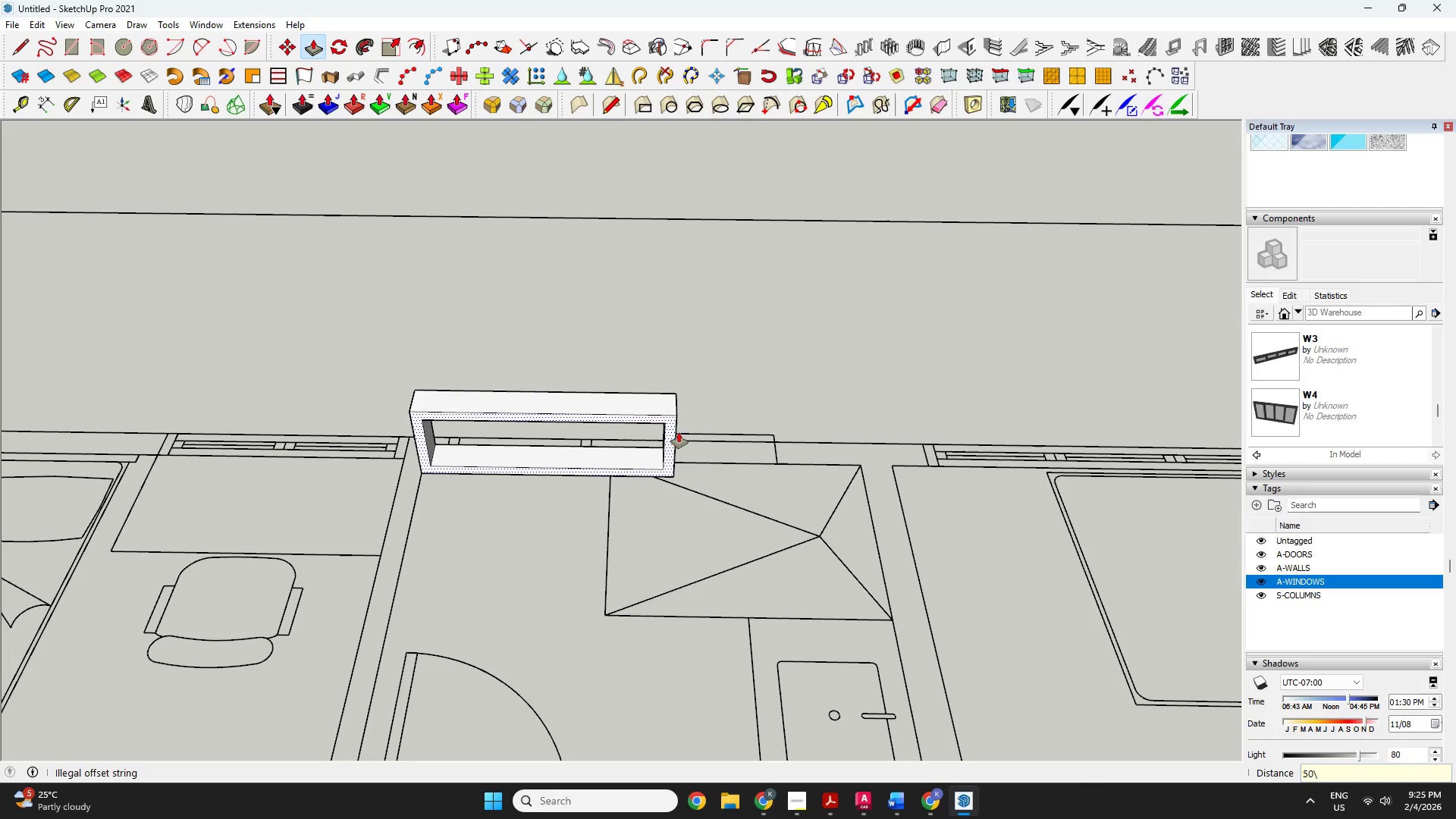 
key(Enter)
 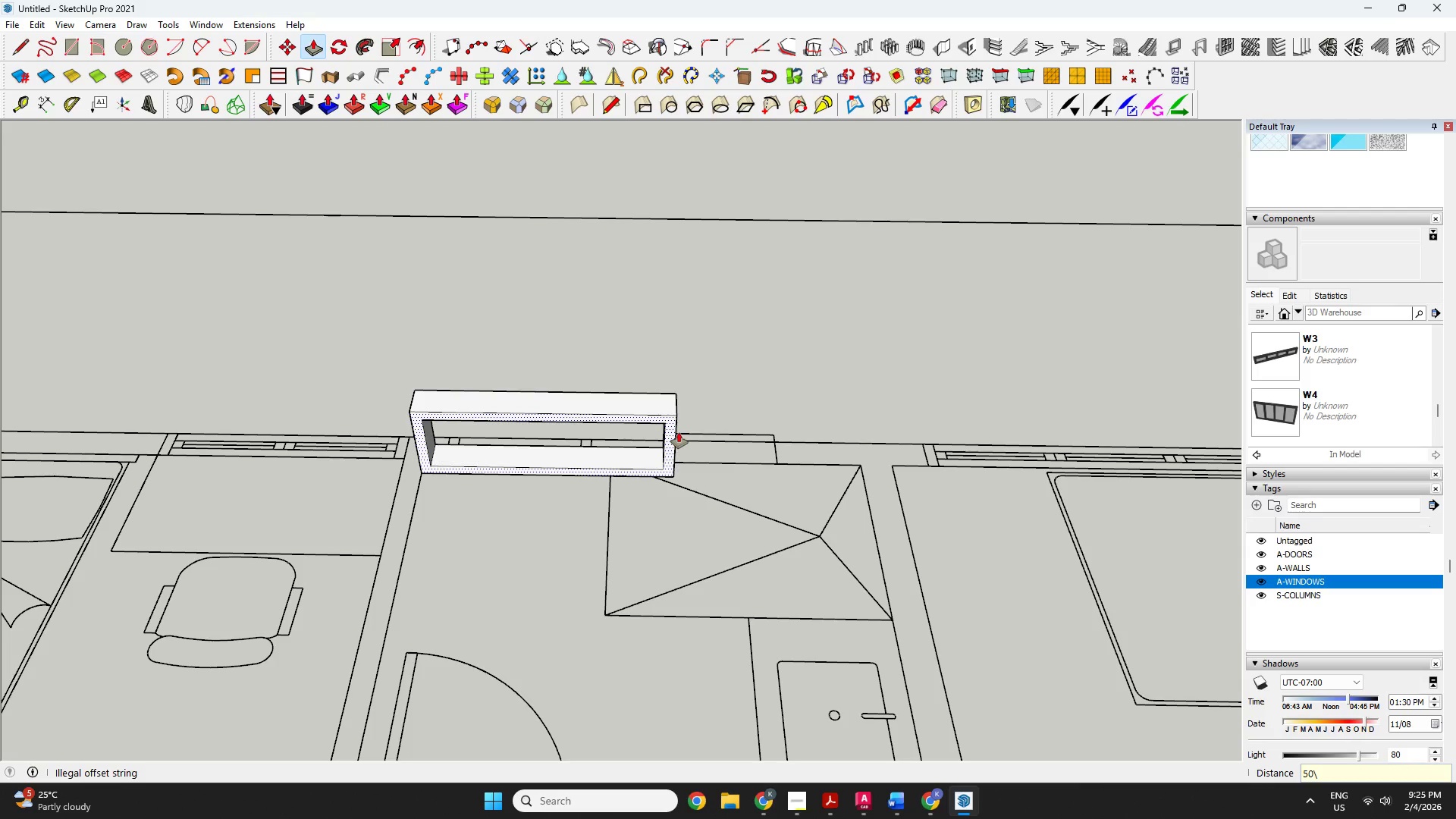 
key(Backslash)
 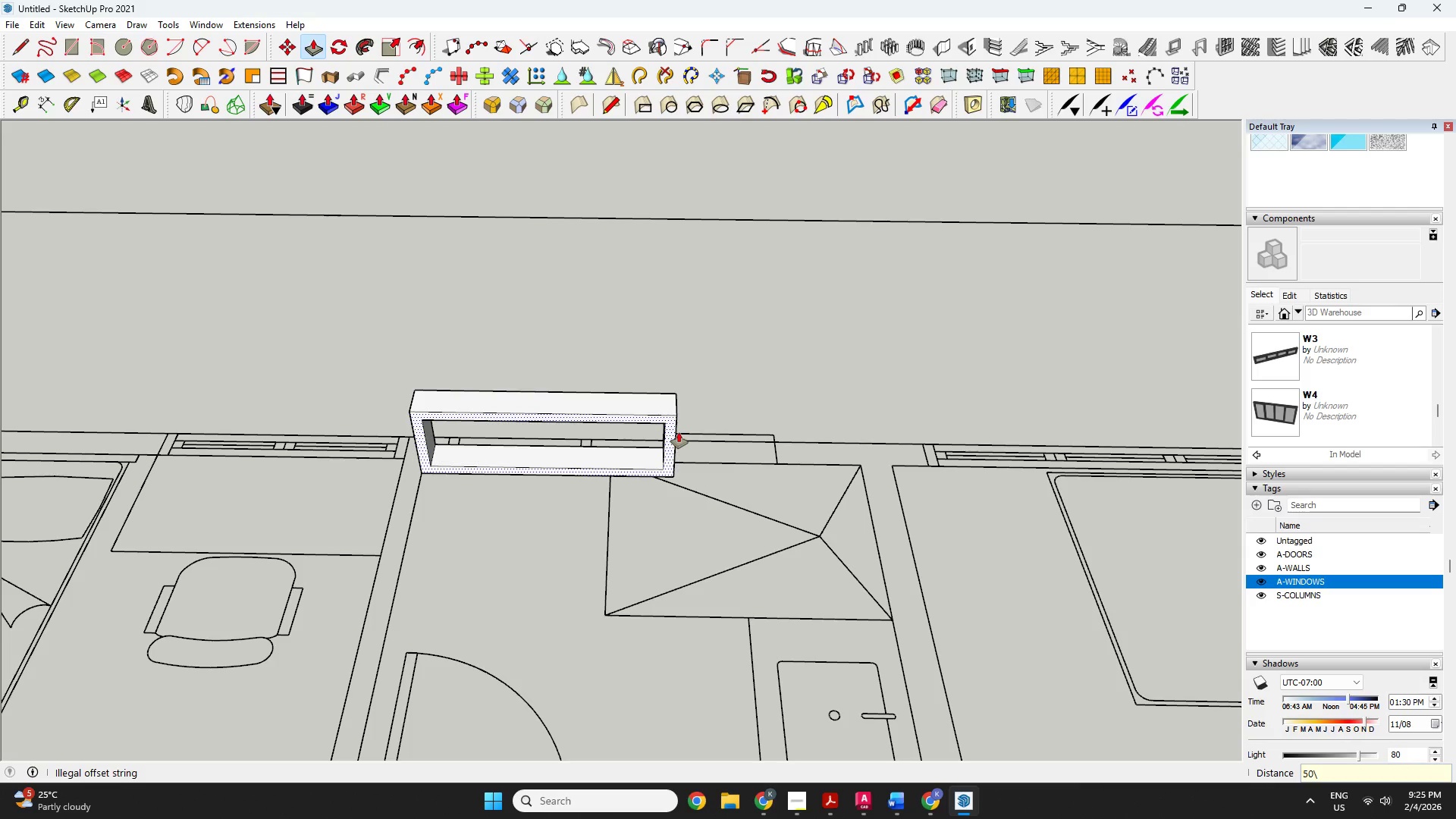 
key(Backspace)
 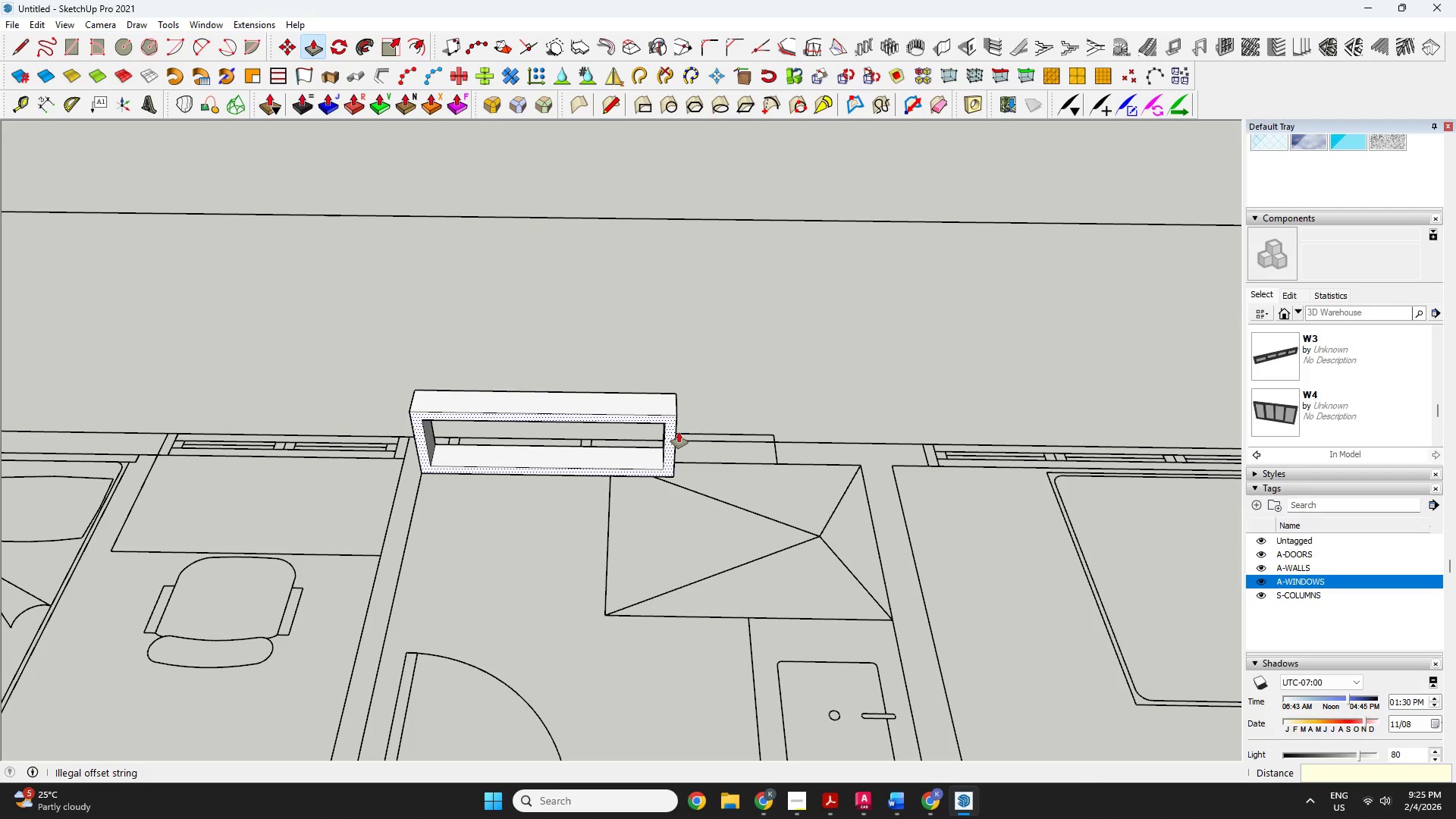 
key(Enter)
 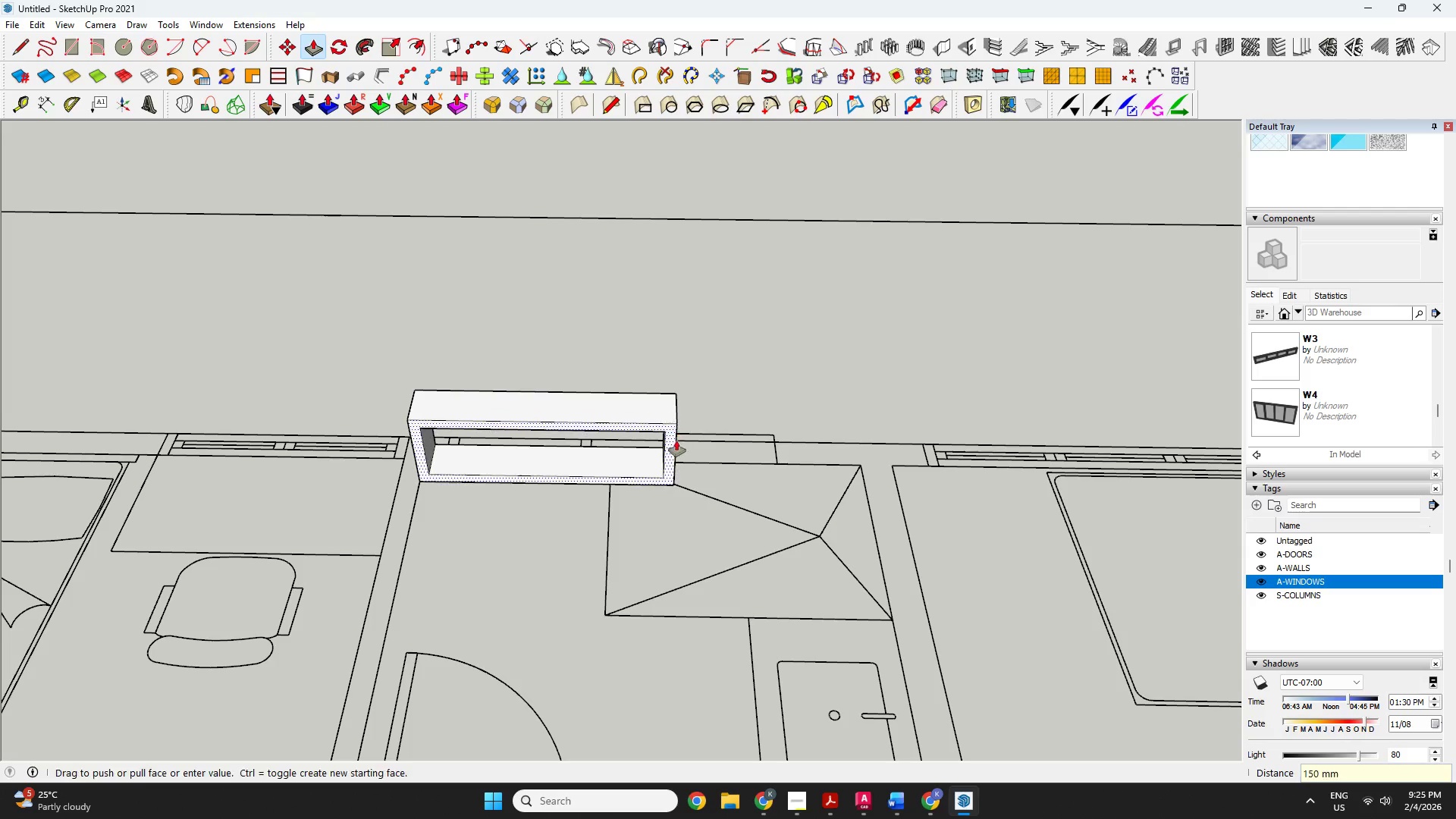 
key(Space)
 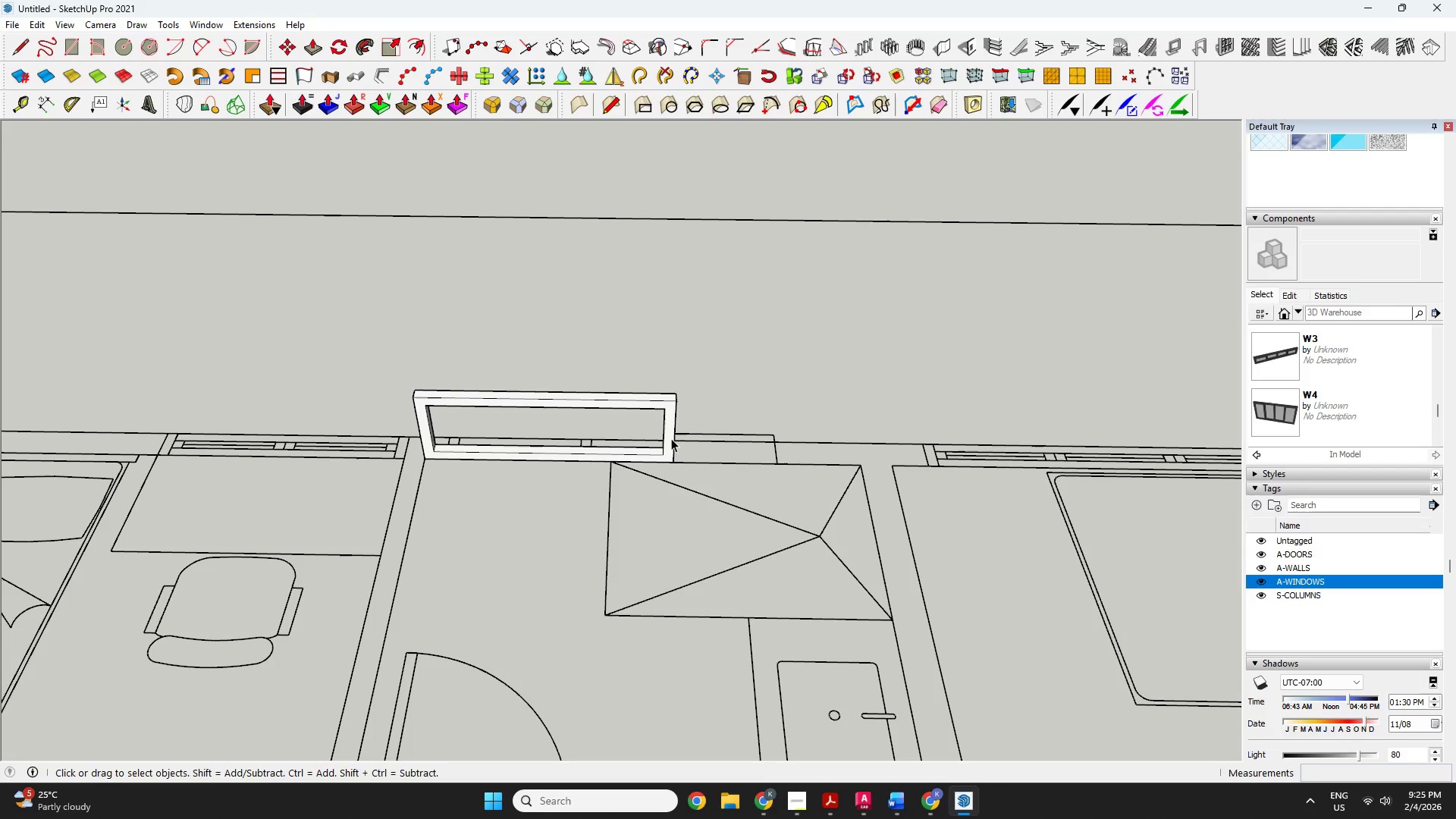 
key(P)
 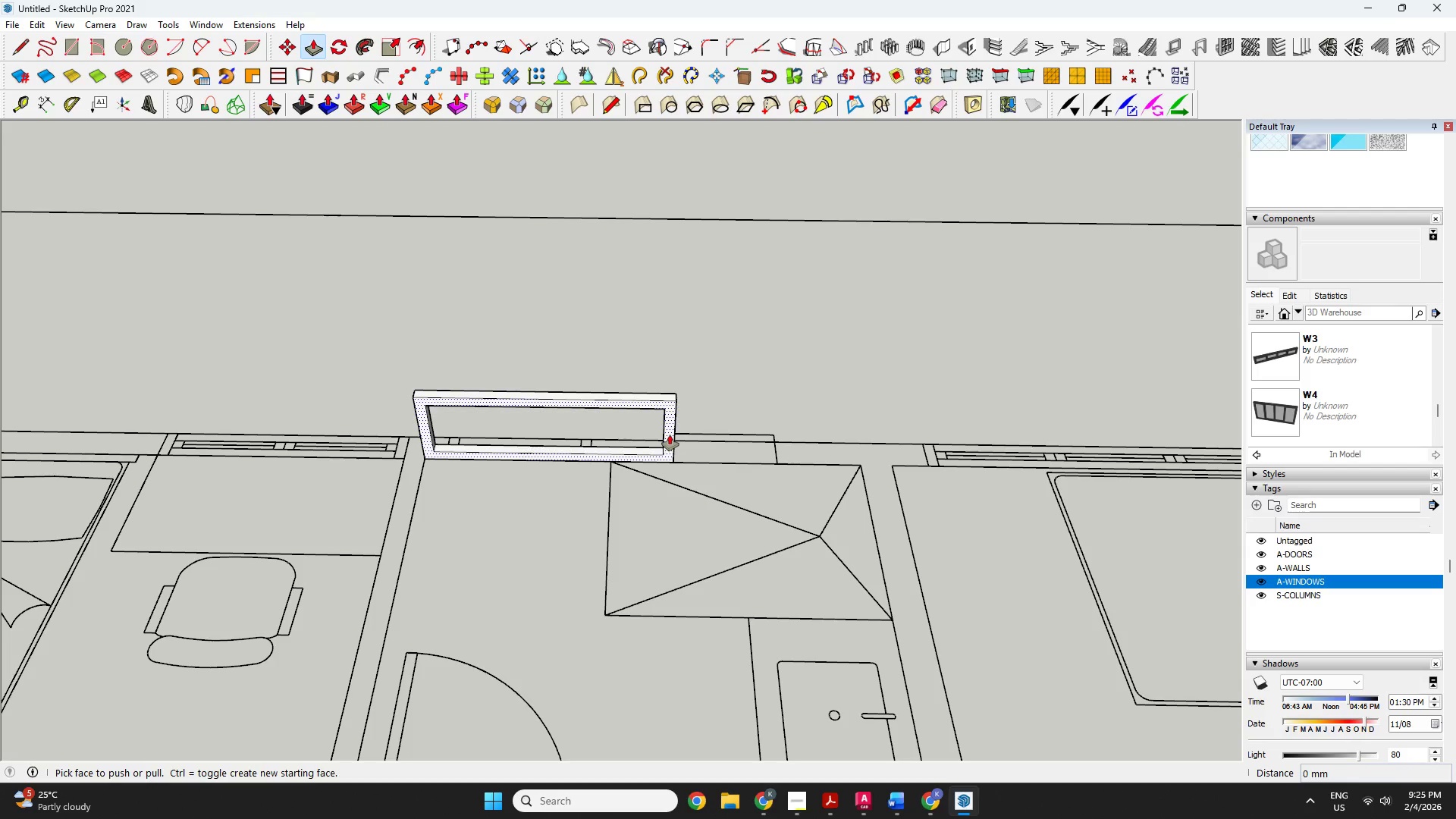 
left_click([670, 435])
 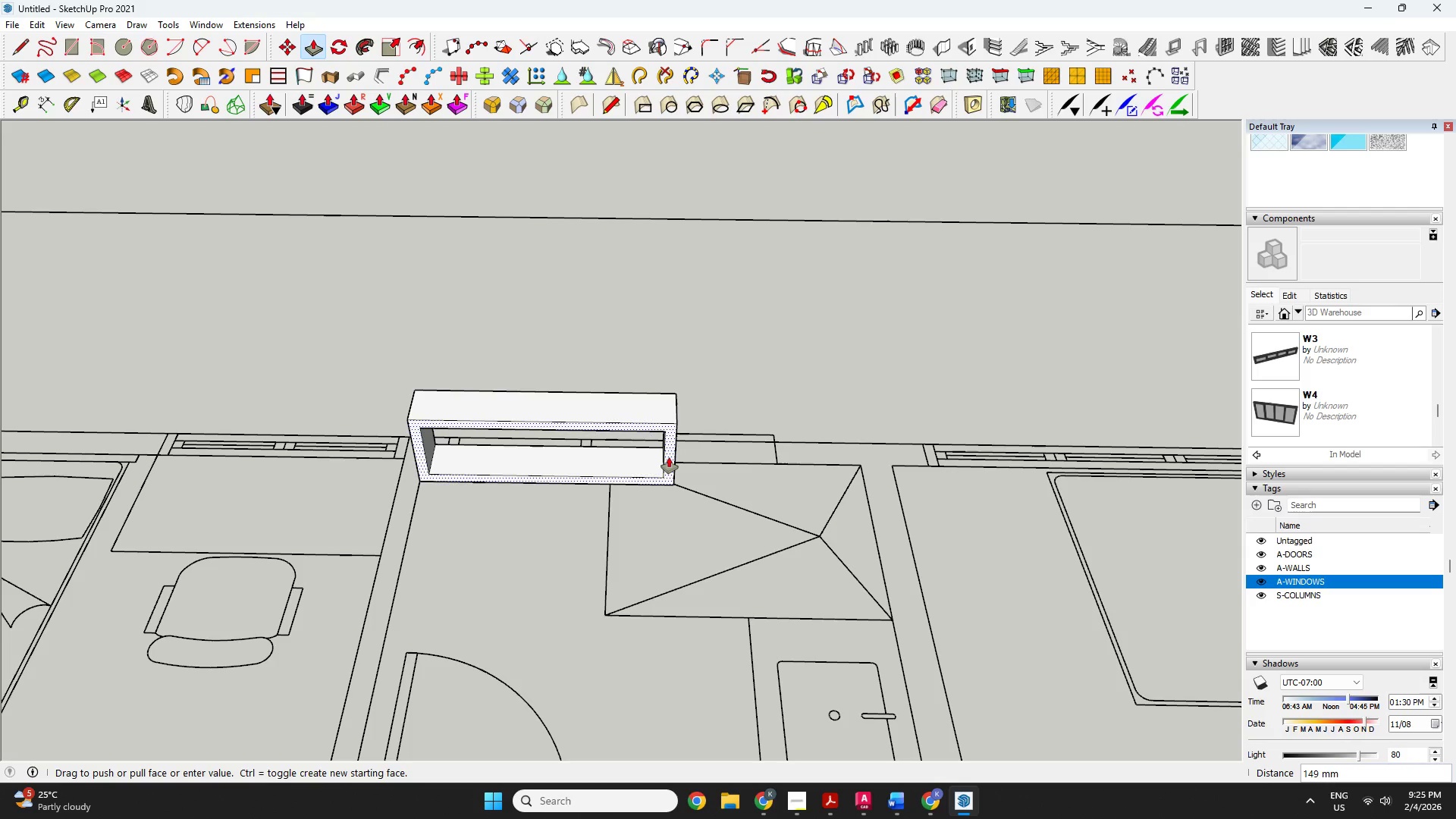 
type(50)
 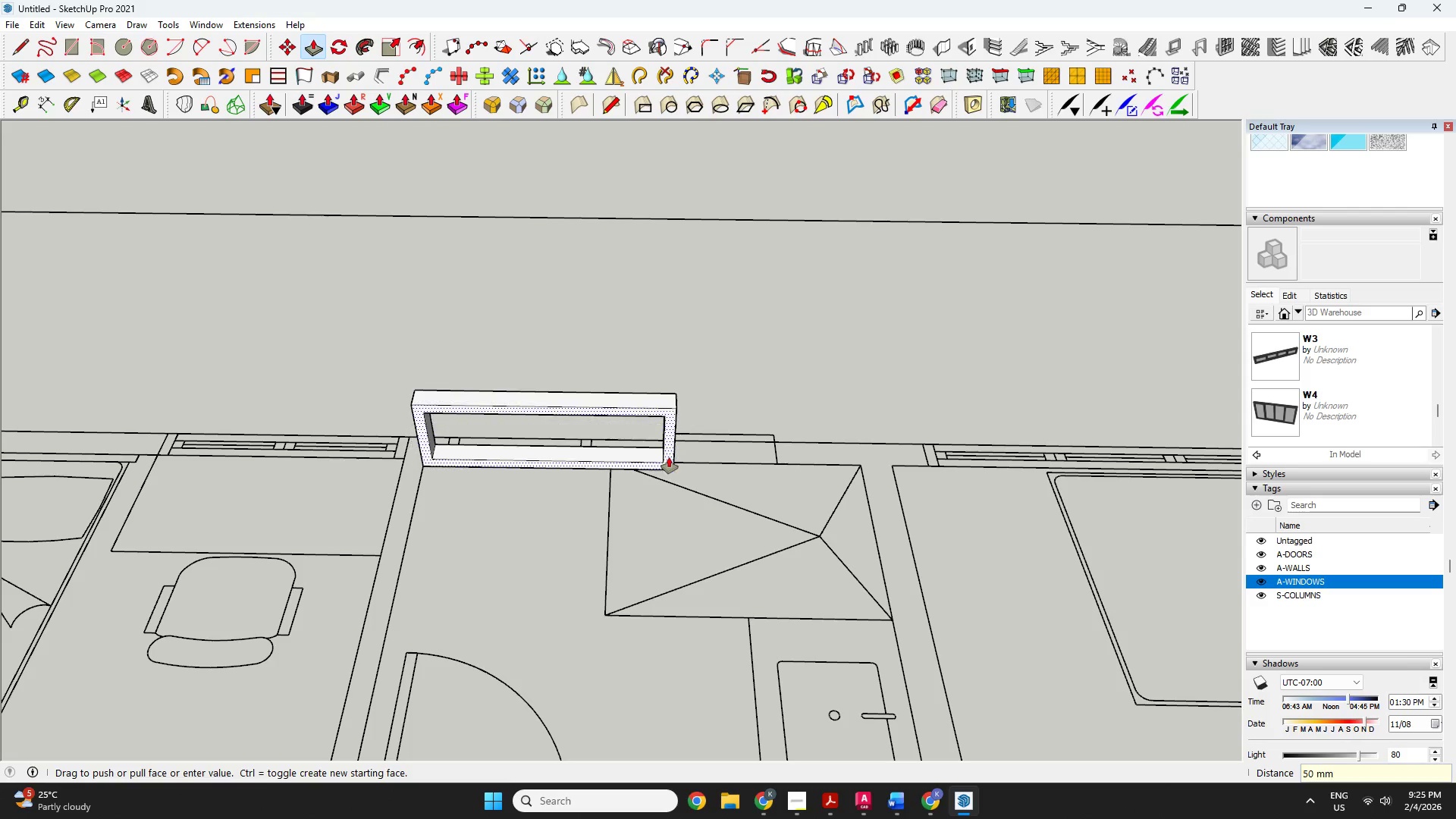 
key(Enter)
 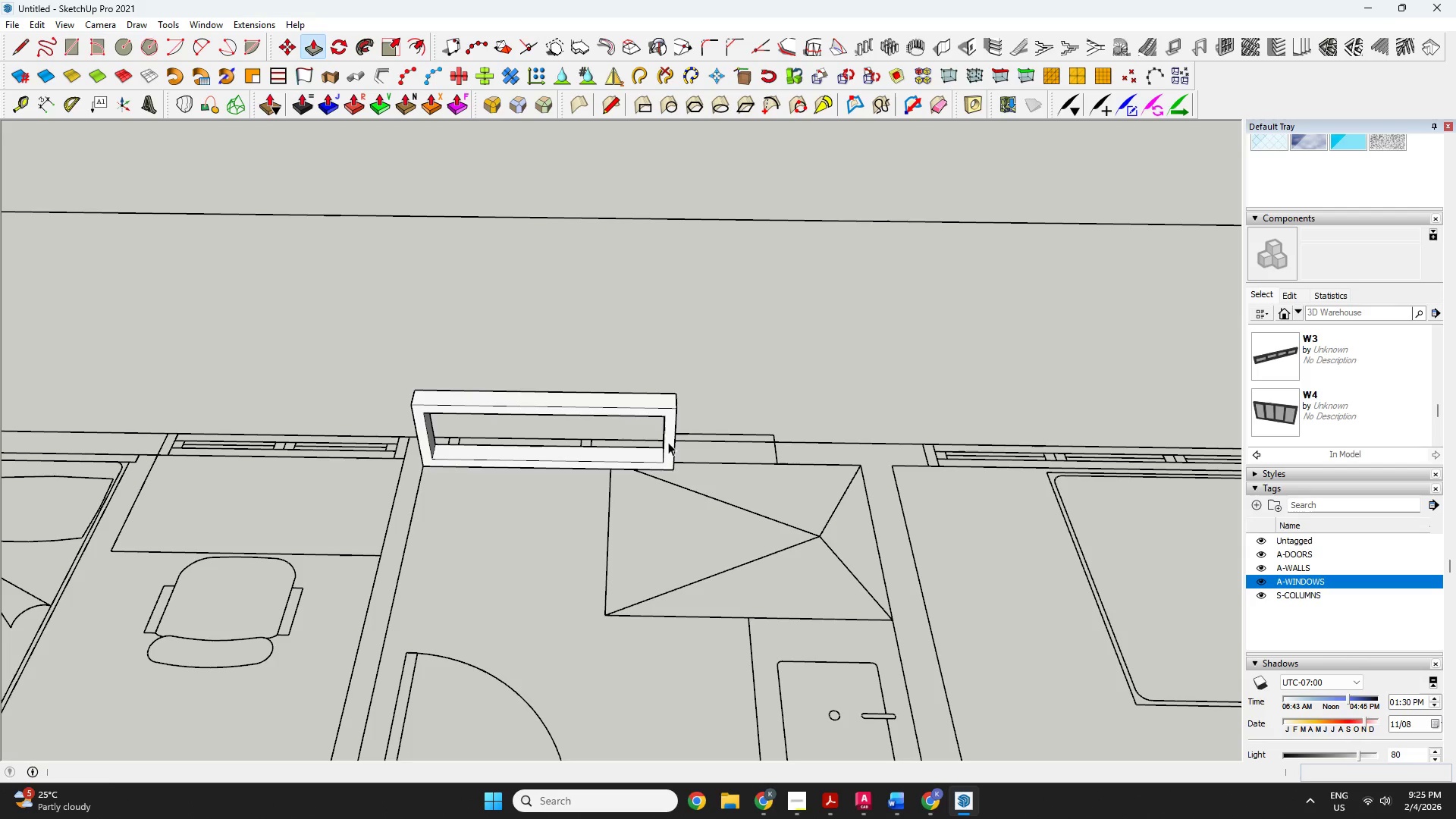 
key(Space)
 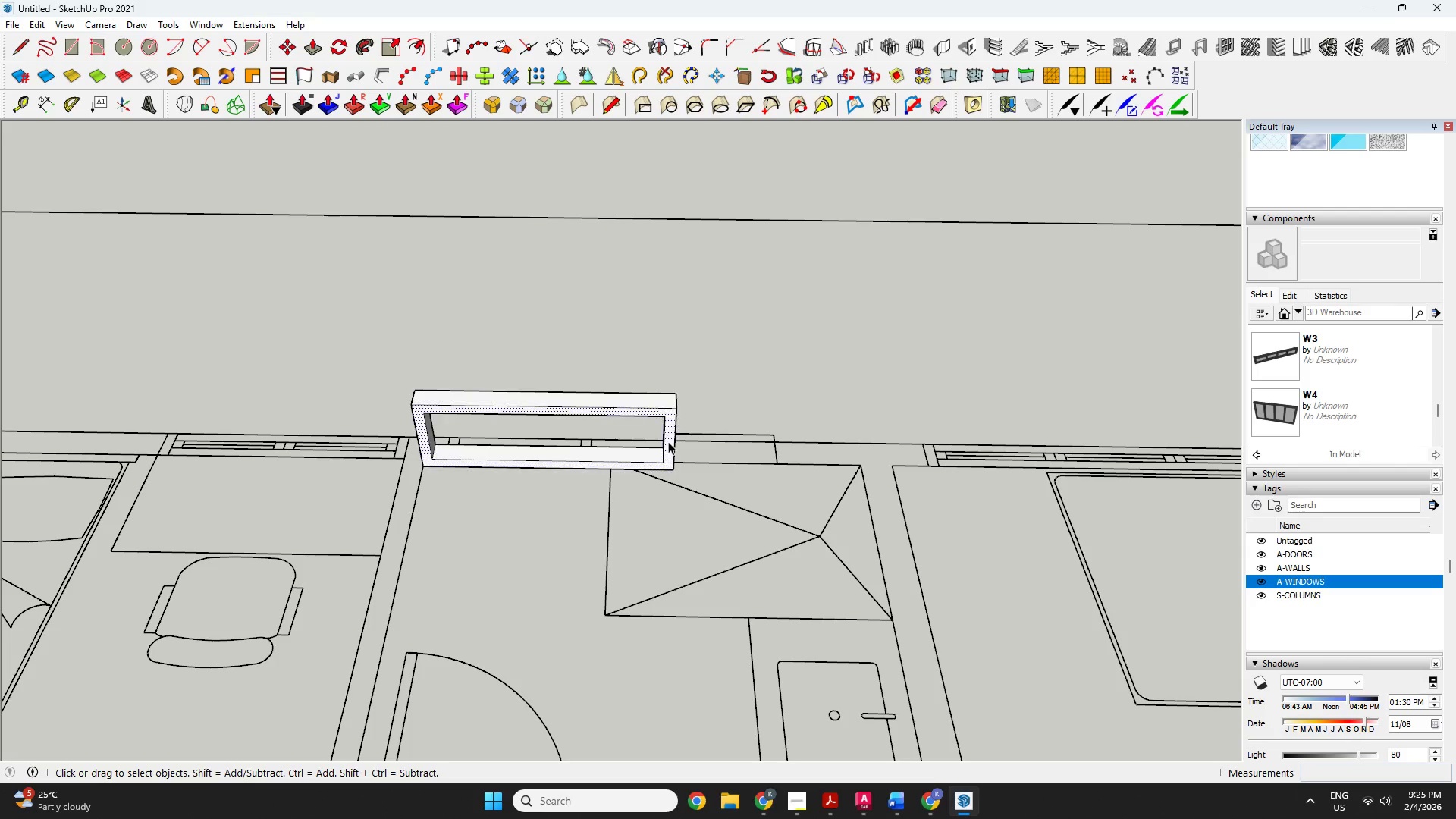 
double_click([668, 441])
 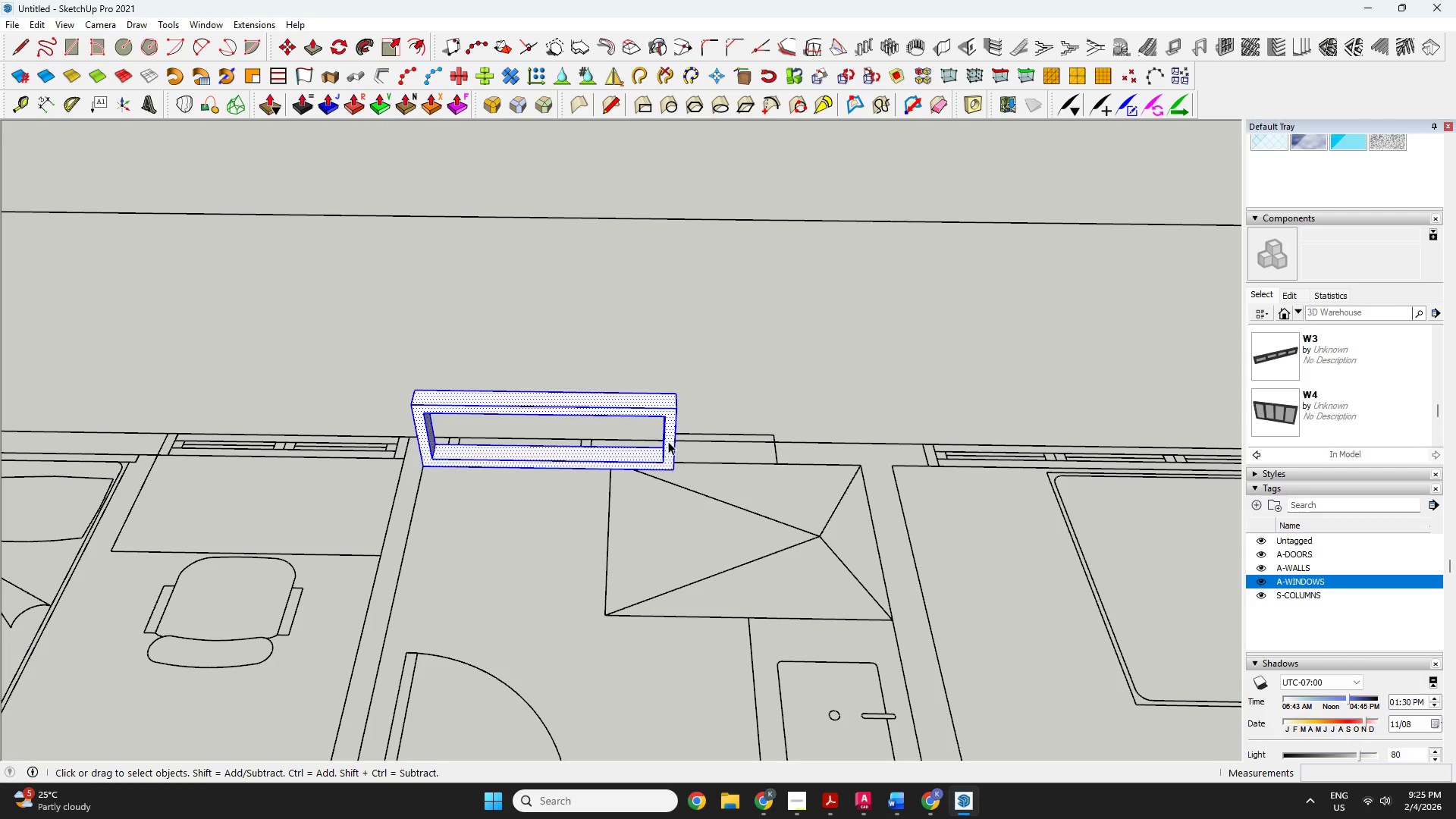 
triple_click([668, 441])
 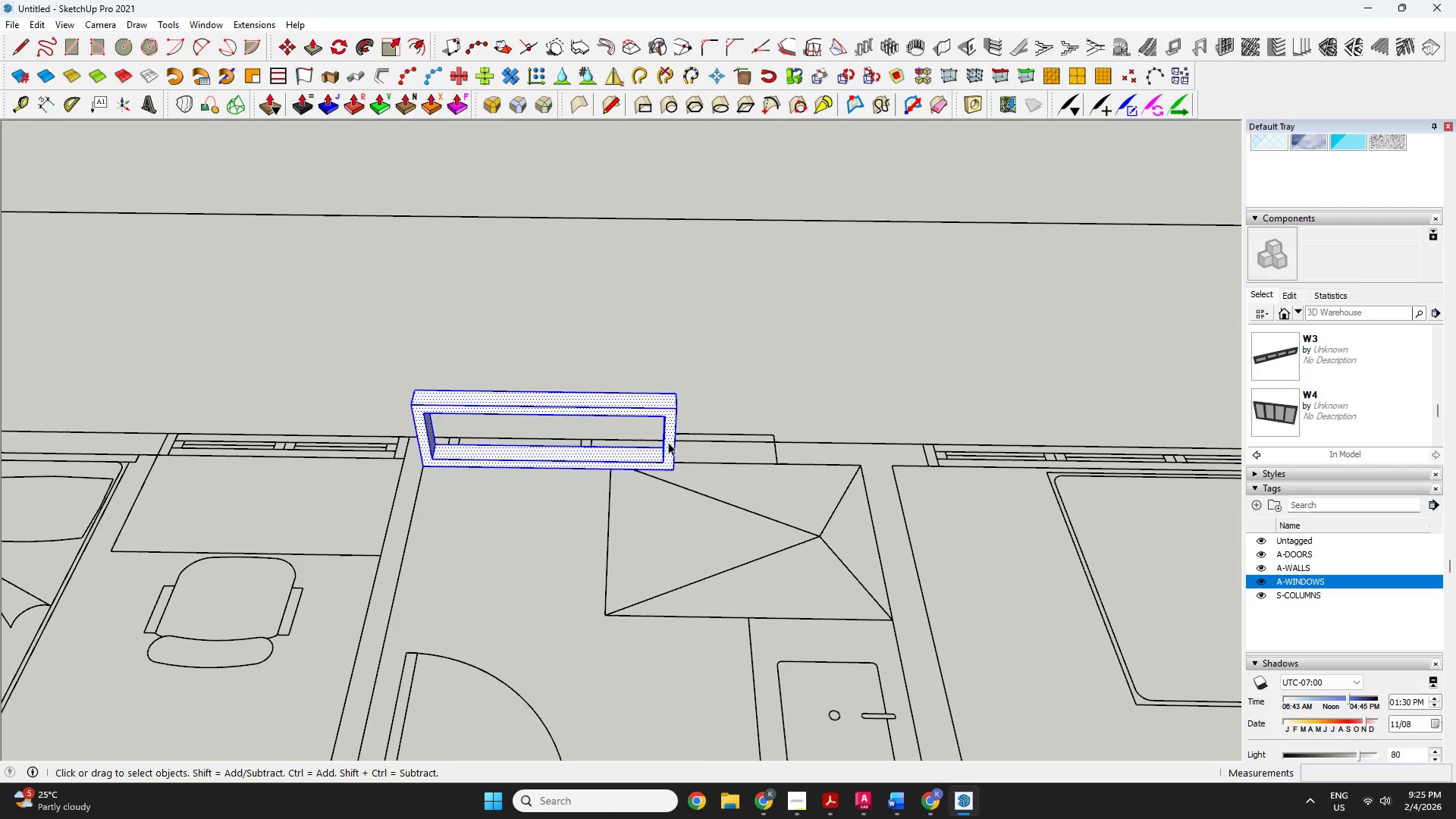 
right_click([668, 442])
 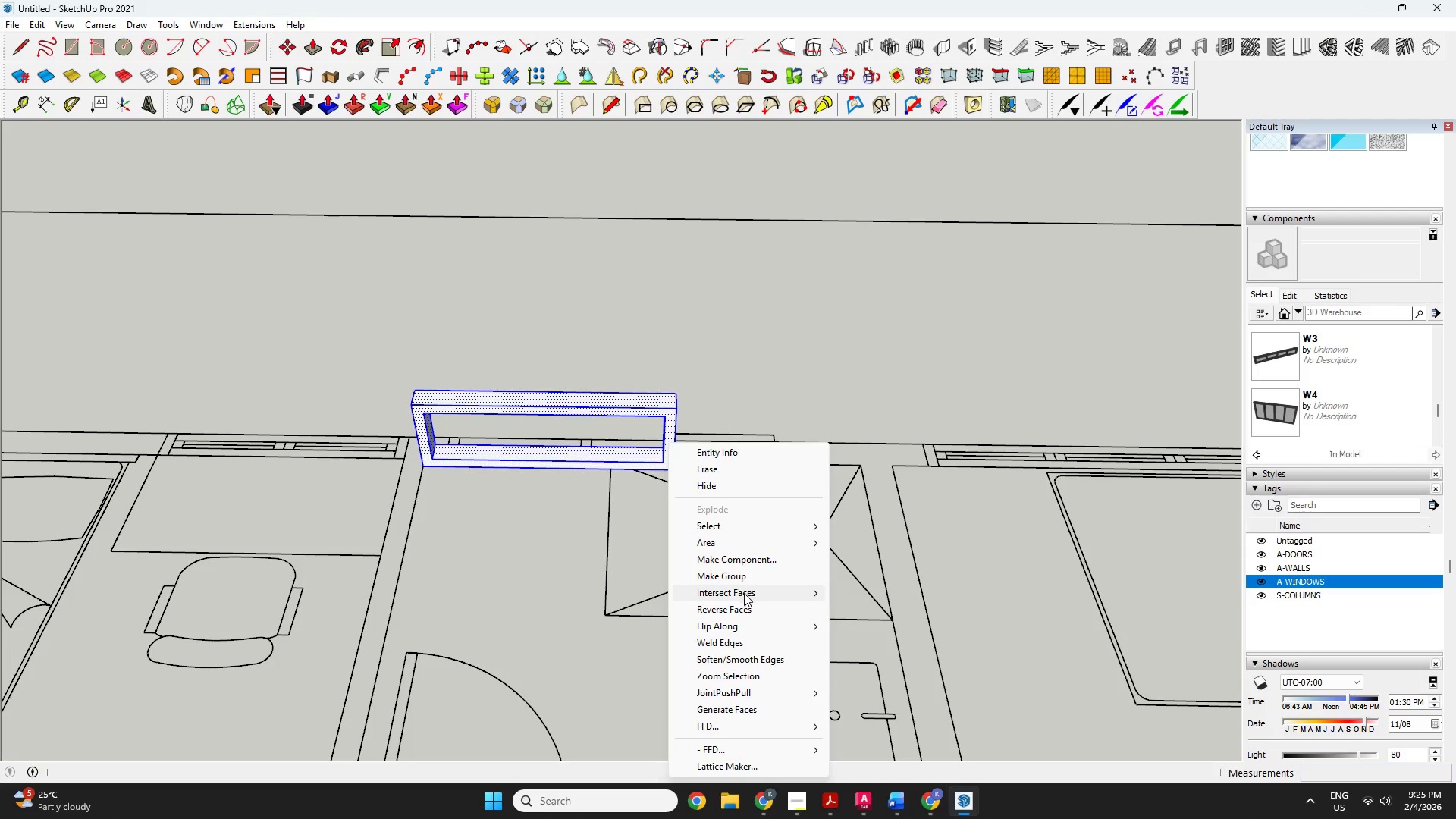 
left_click([738, 576])
 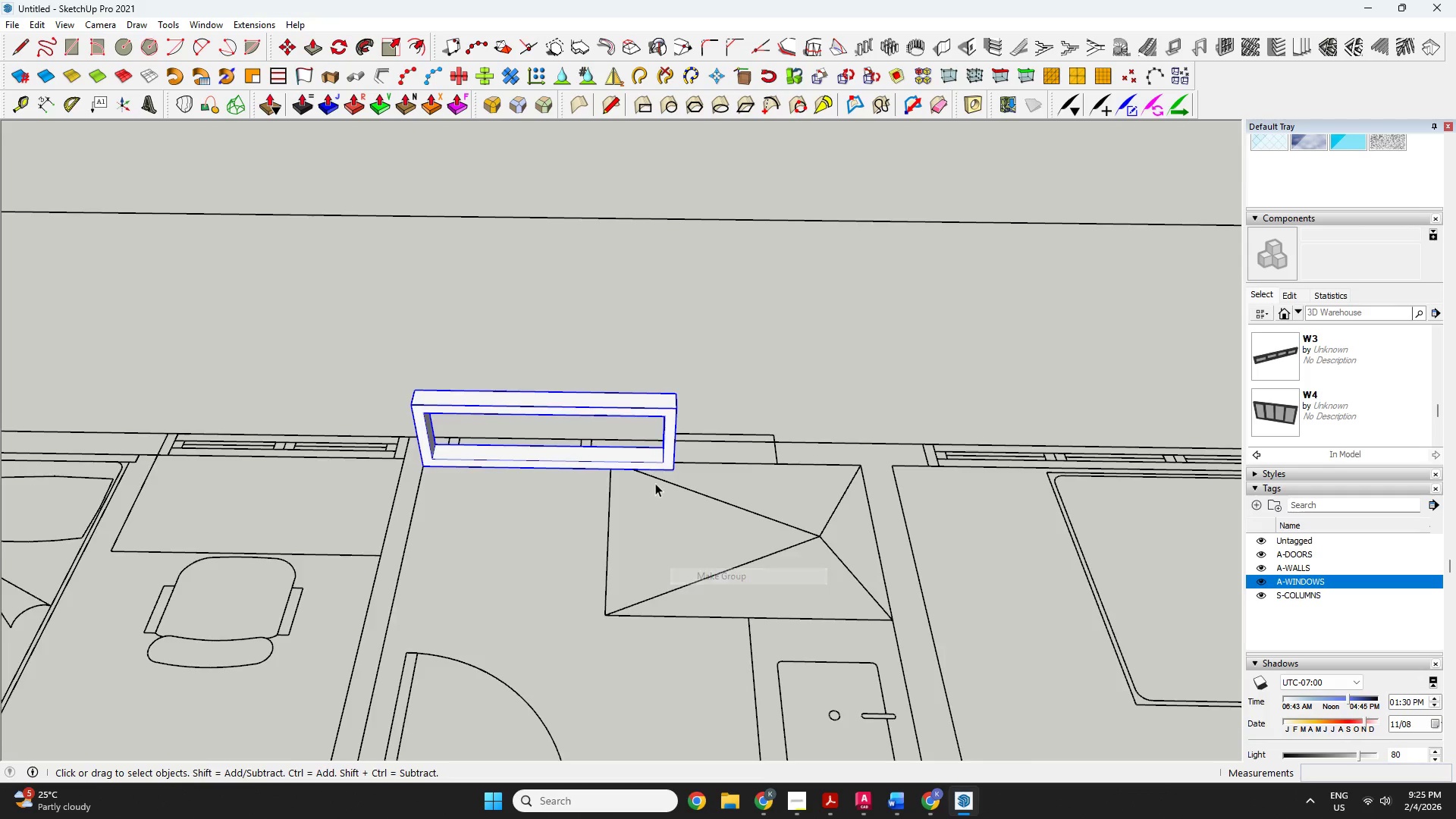 
key(R)
 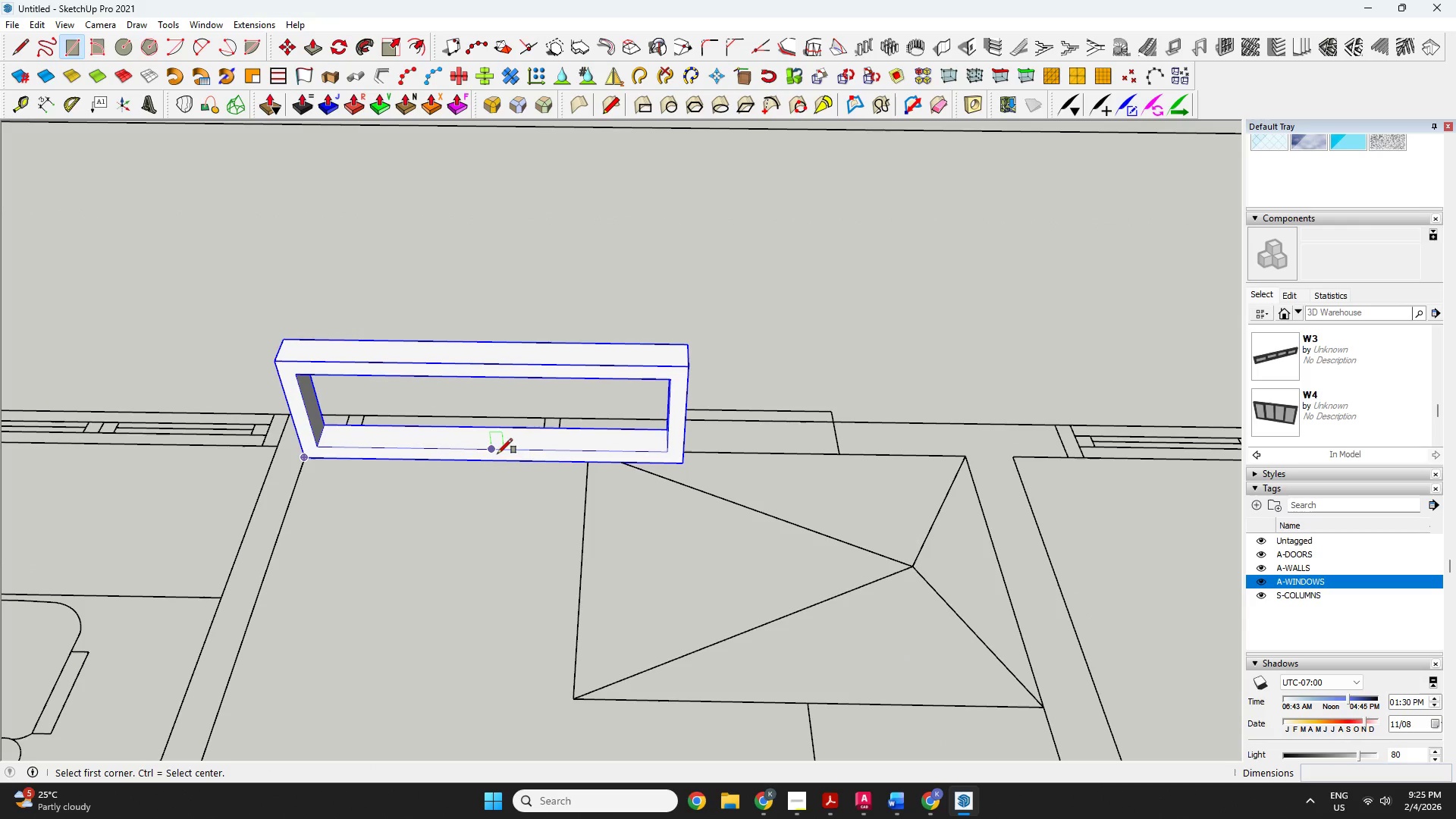 
scroll: coordinate [655, 483], scroll_direction: up, amount: 4.0
 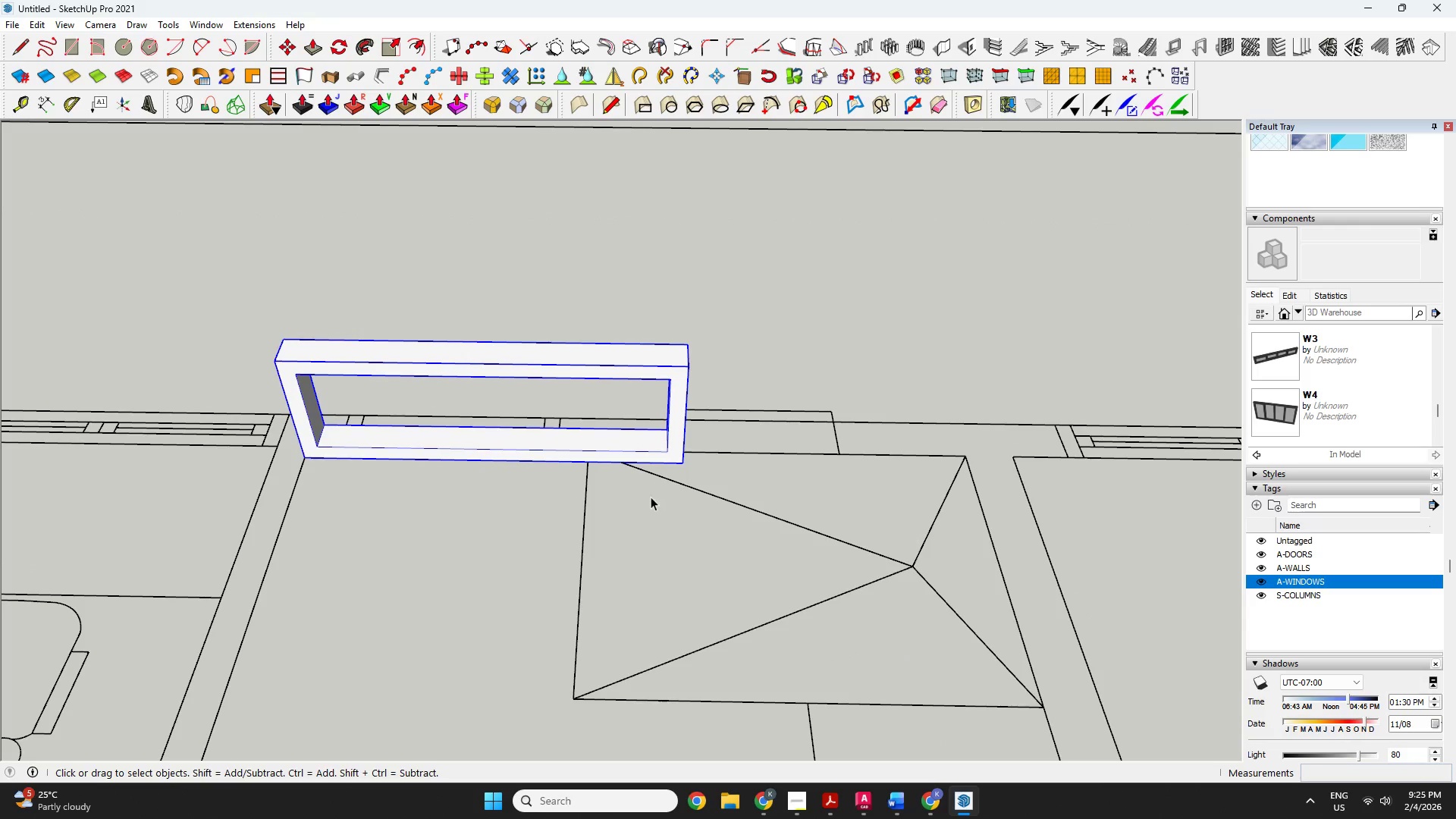 
left_click([492, 453])
 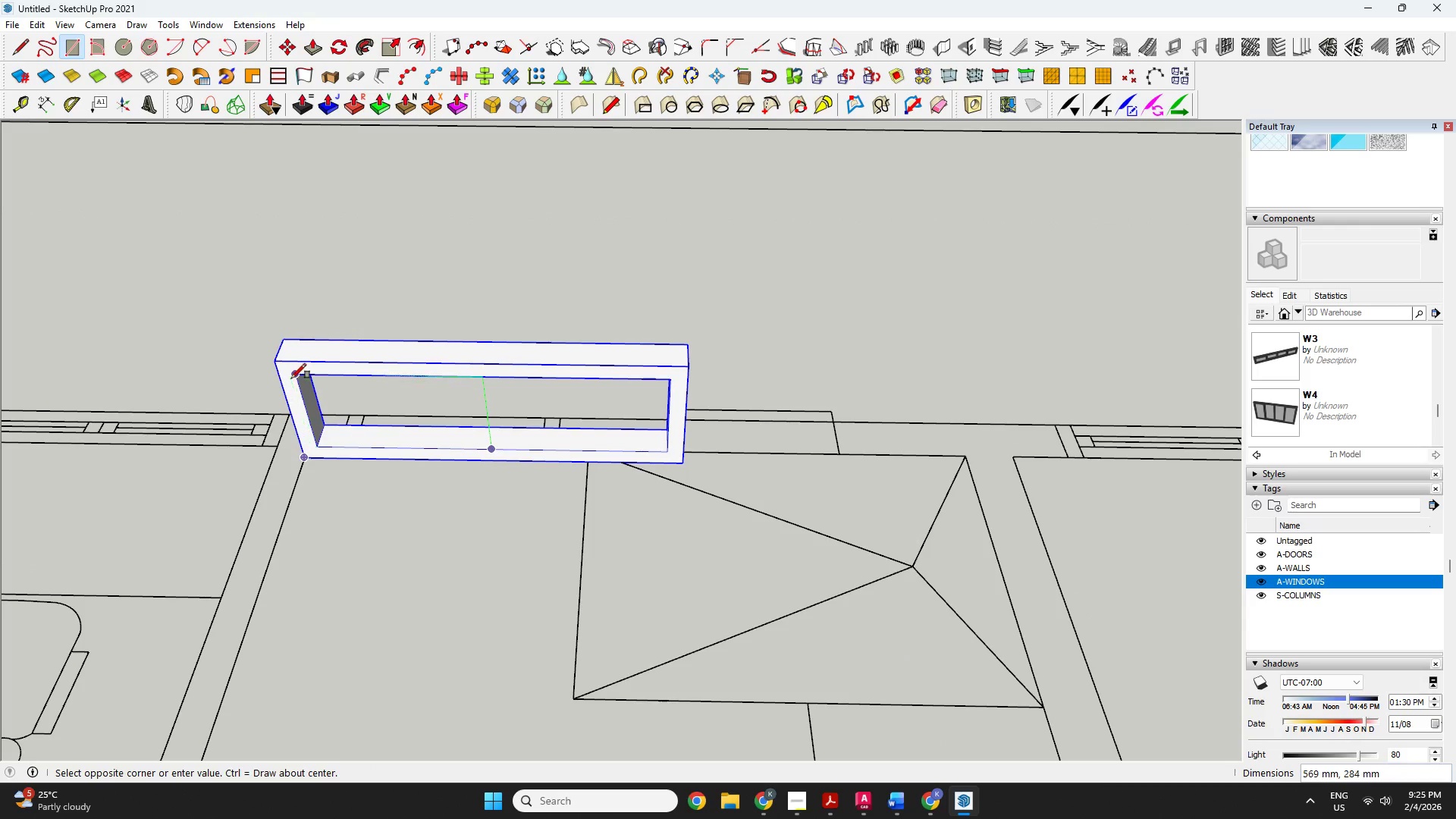 
left_click([291, 378])
 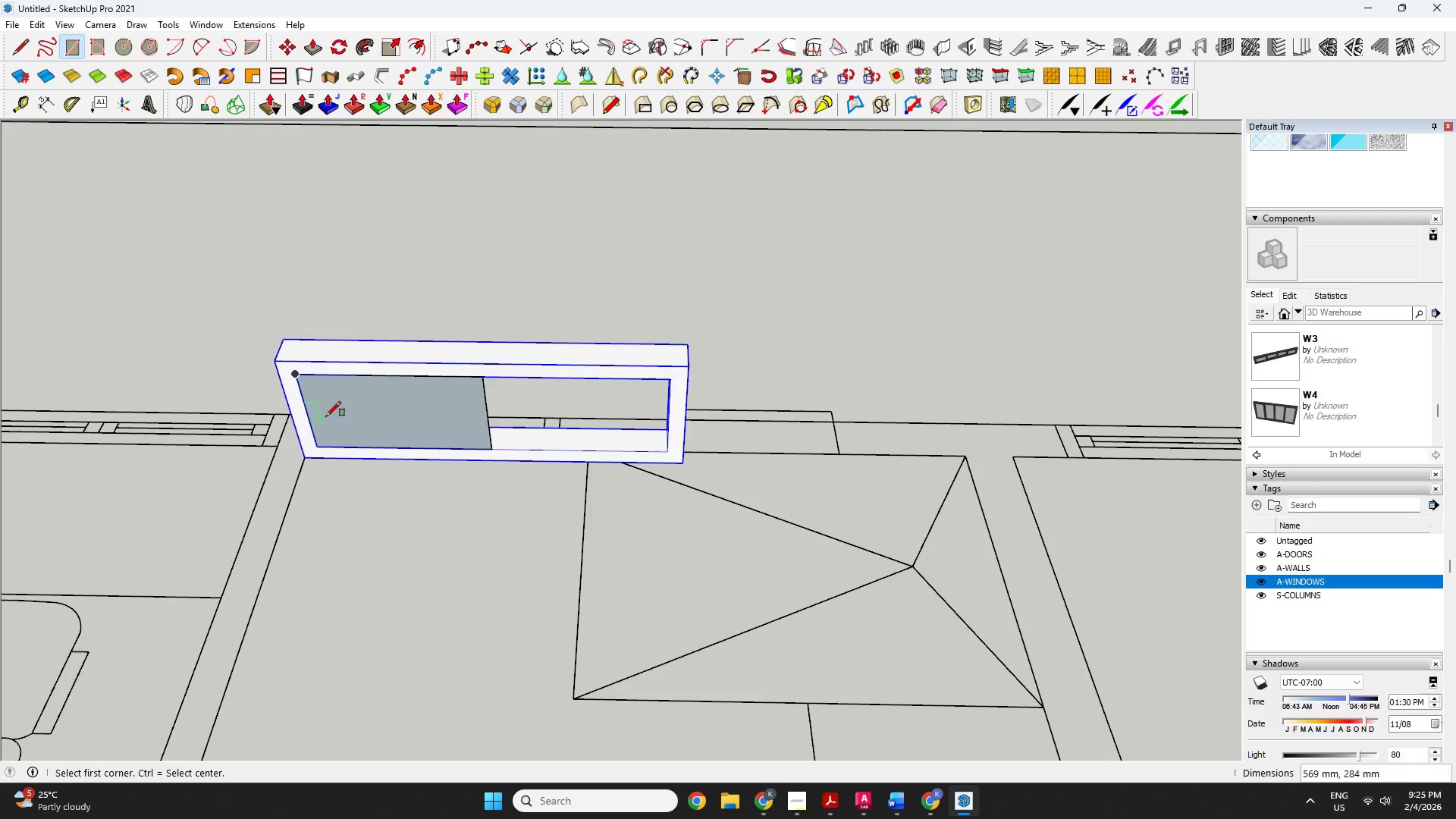 
scroll: coordinate [362, 440], scroll_direction: down, amount: 2.0
 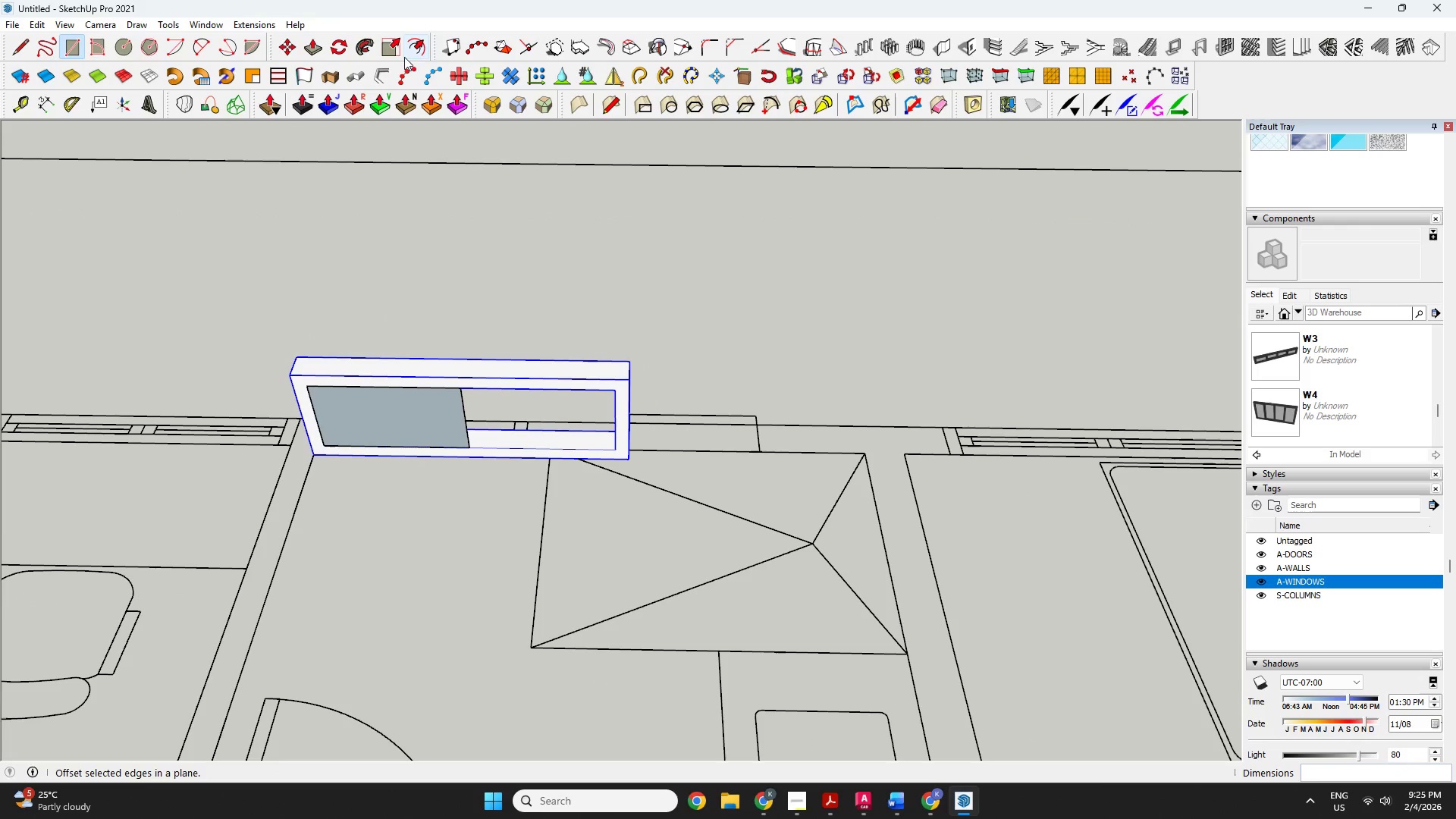 
left_click([413, 53])
 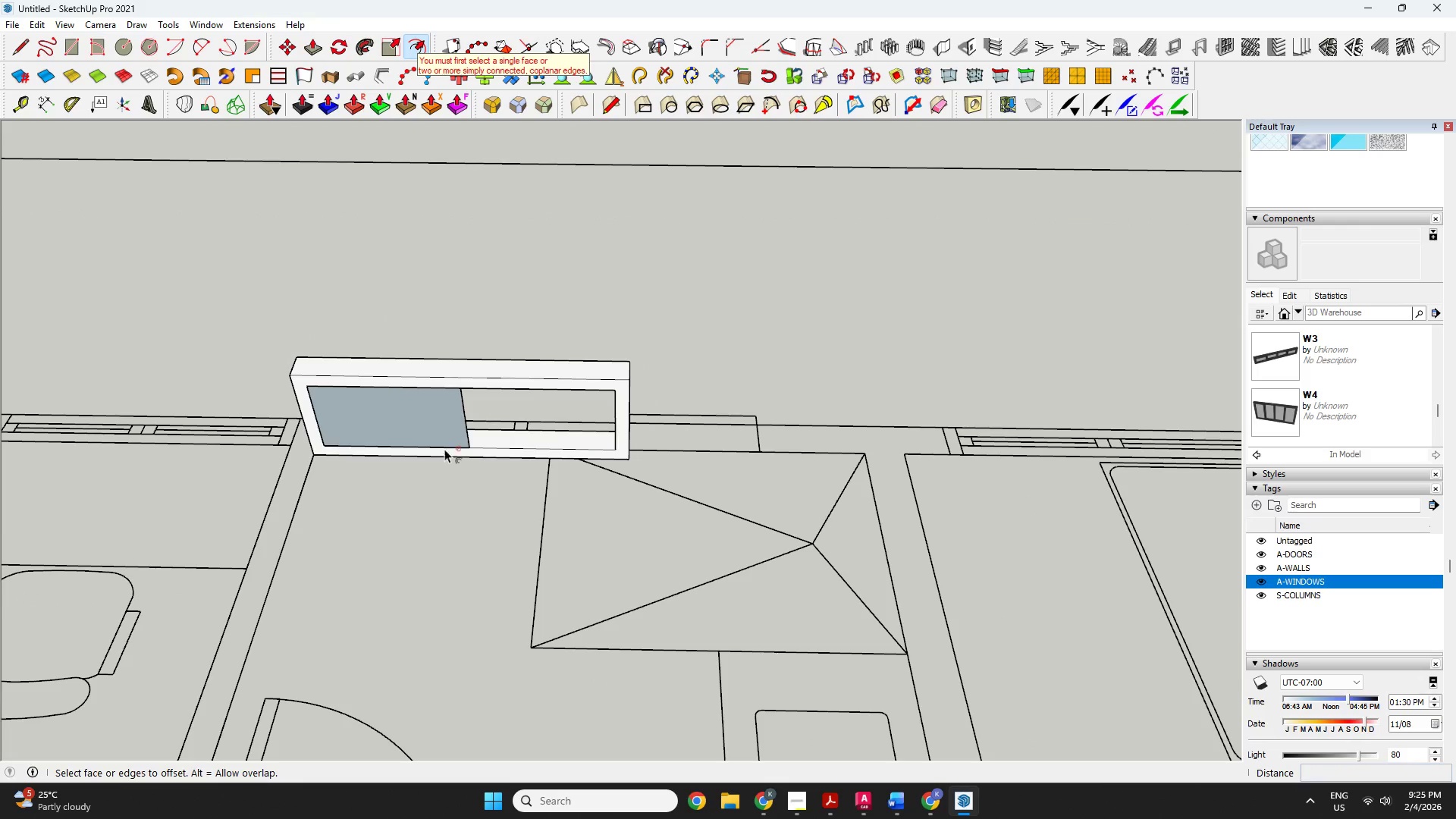 
left_click([444, 445])
 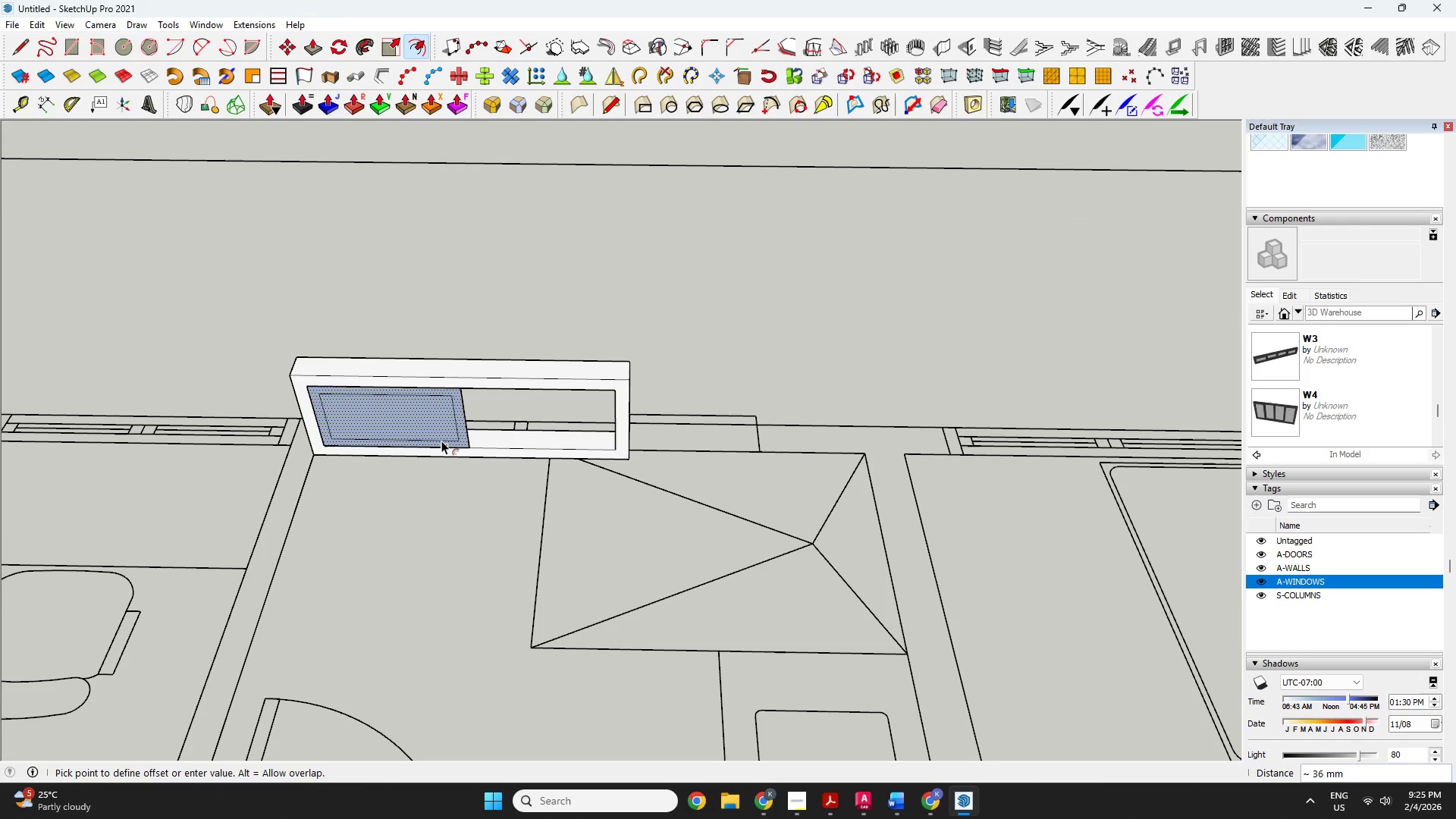 
type(50)
 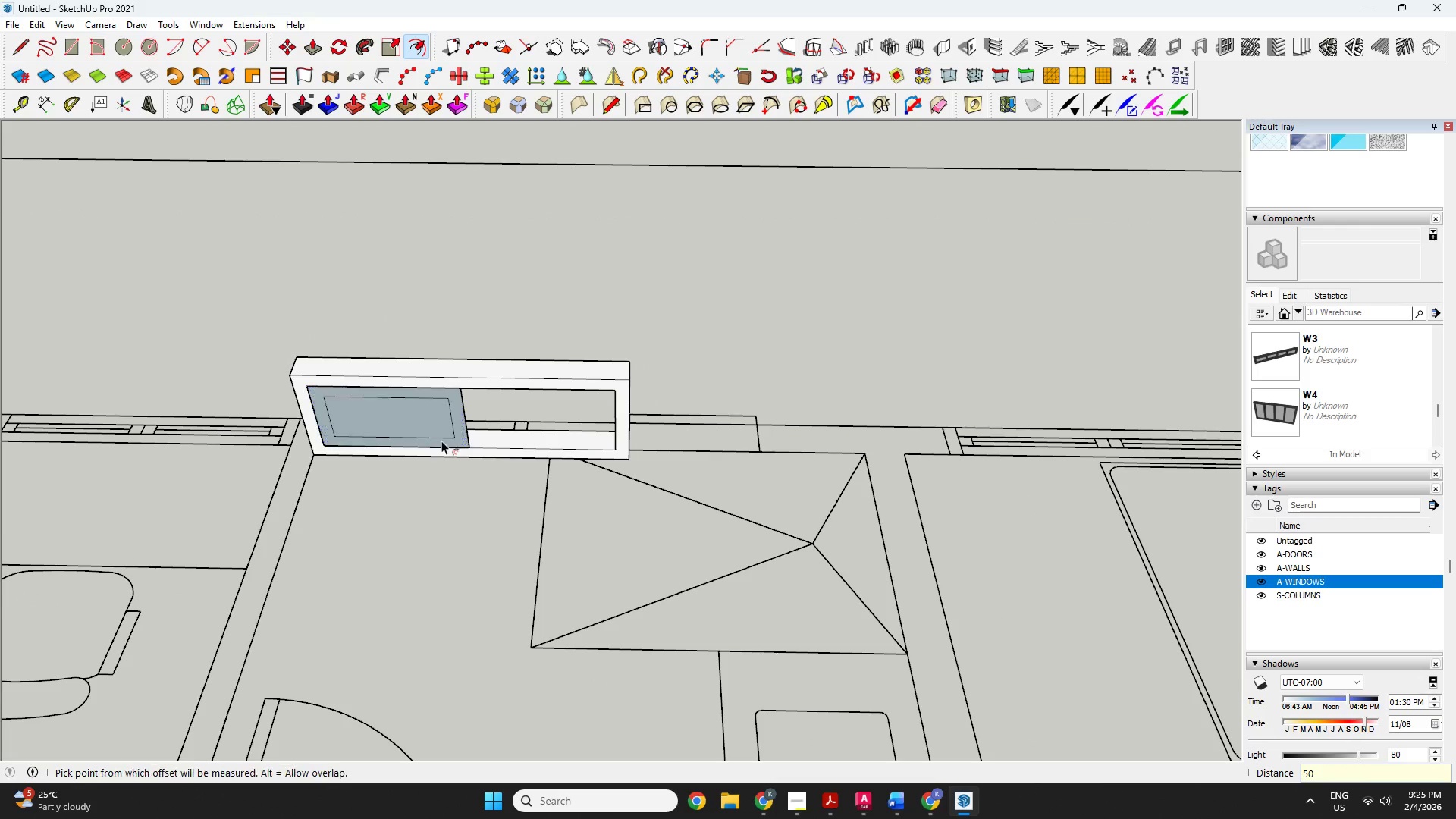 
key(Enter)
 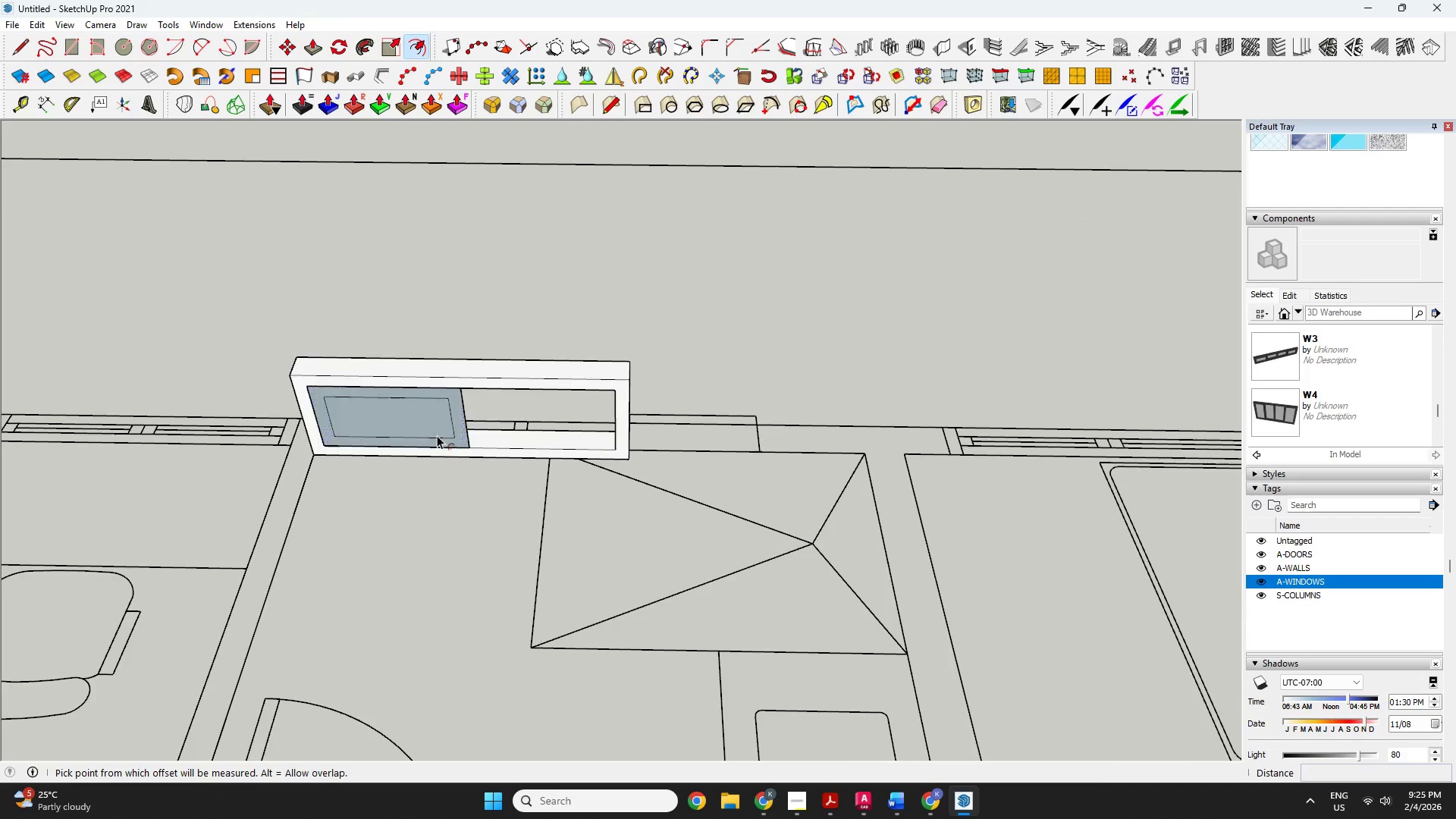 
key(Space)
 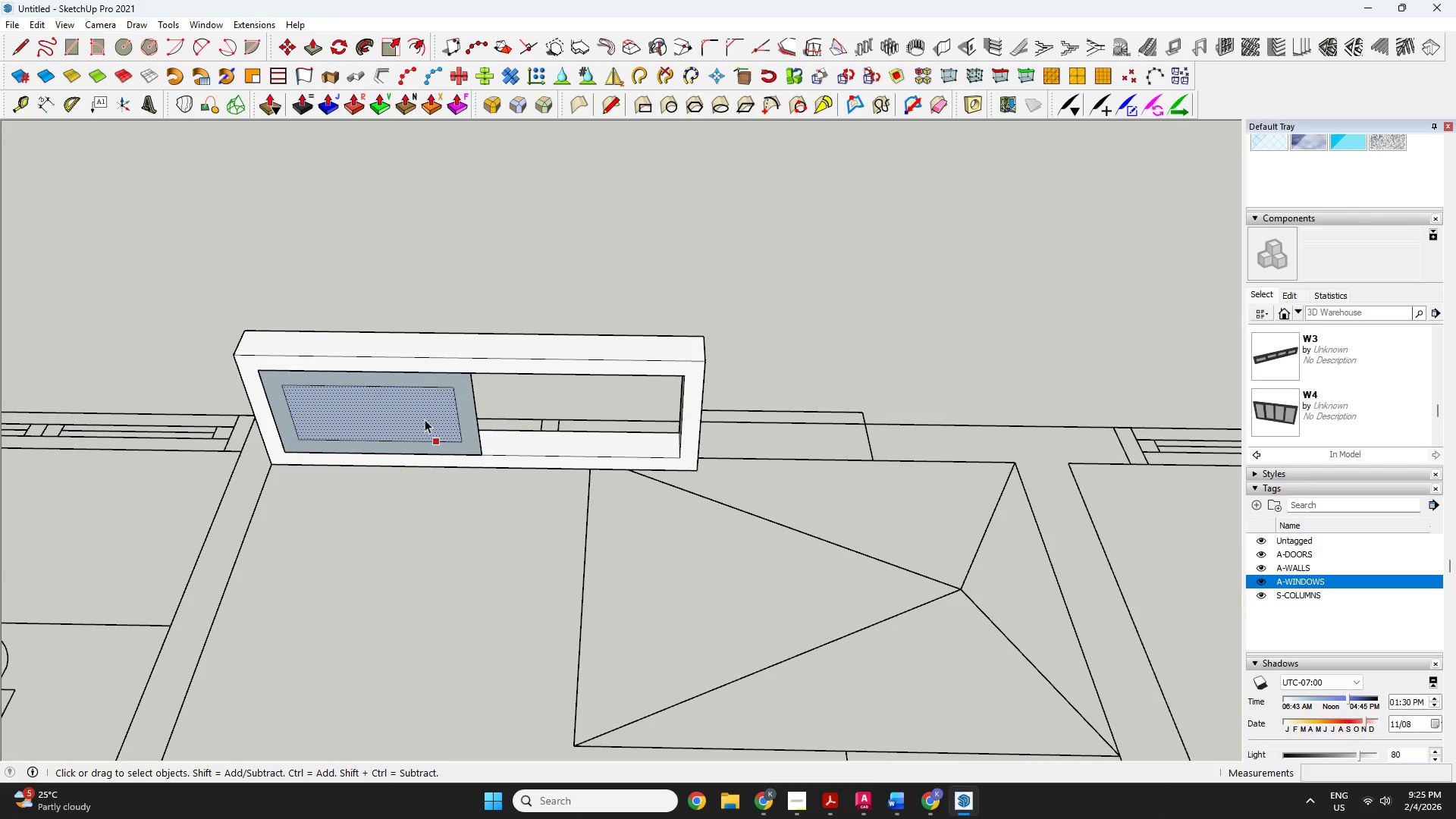 
left_click([425, 419])
 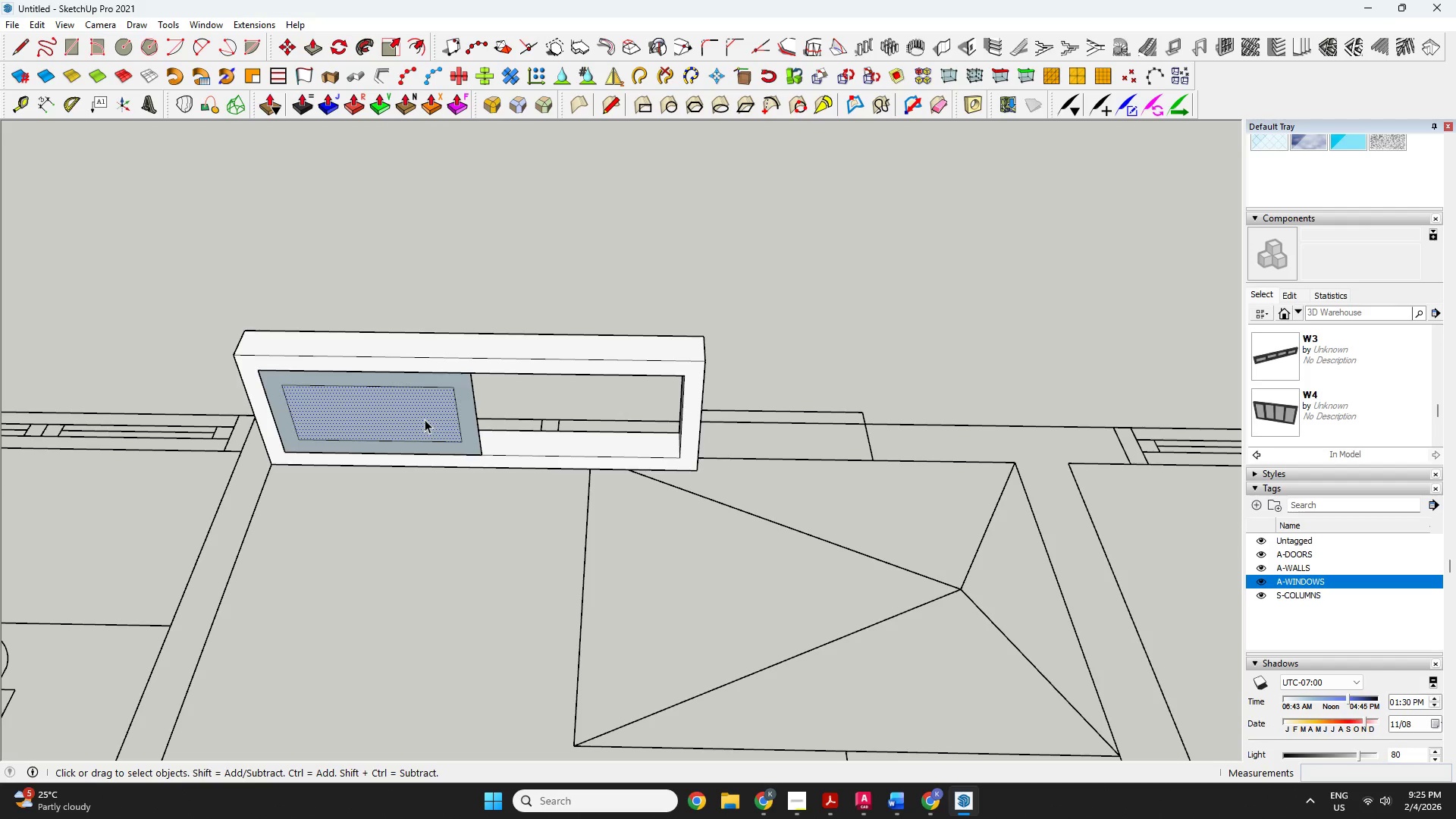 
scroll: coordinate [435, 427], scroll_direction: up, amount: 3.0
 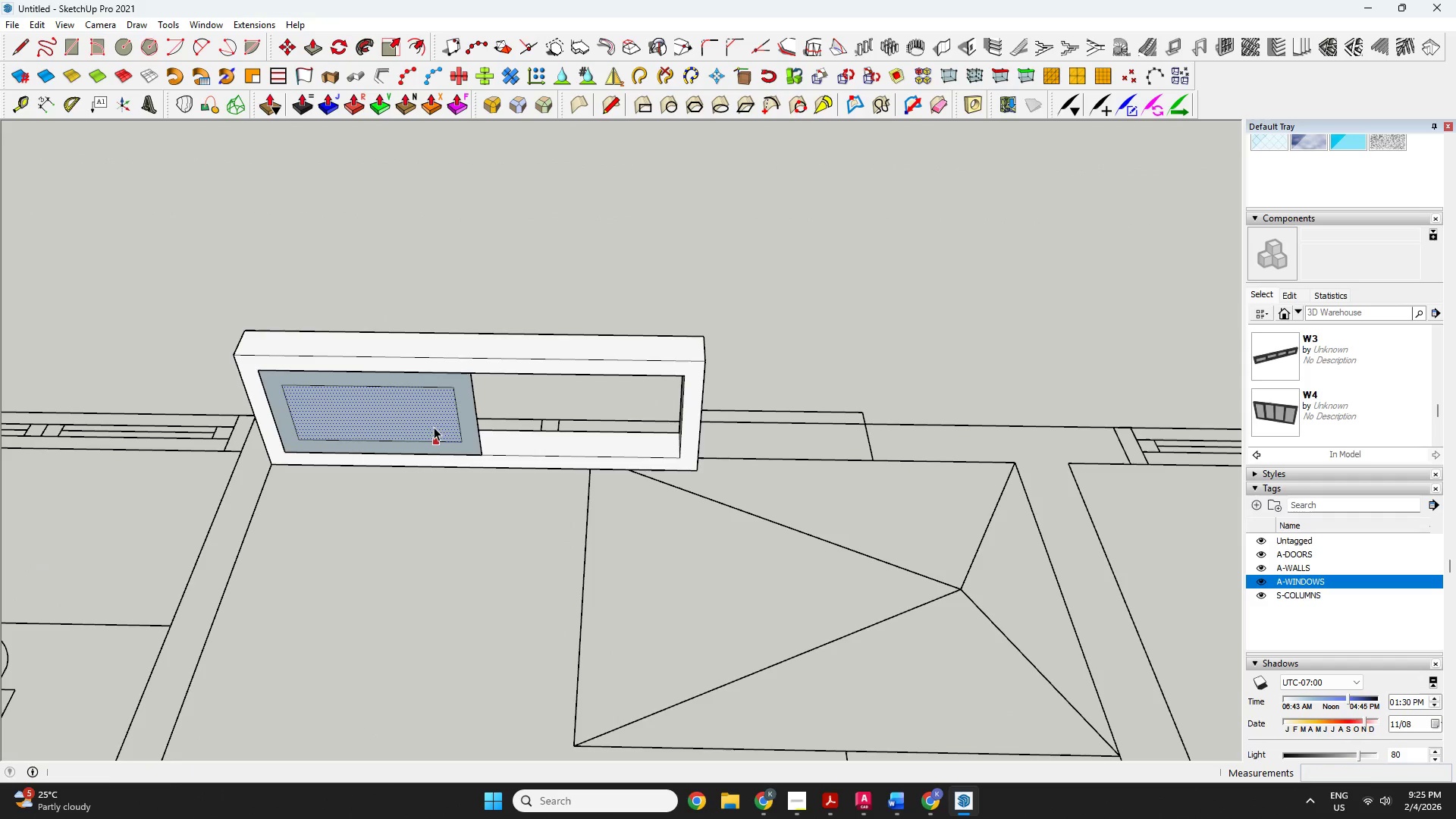 
key(Delete)
 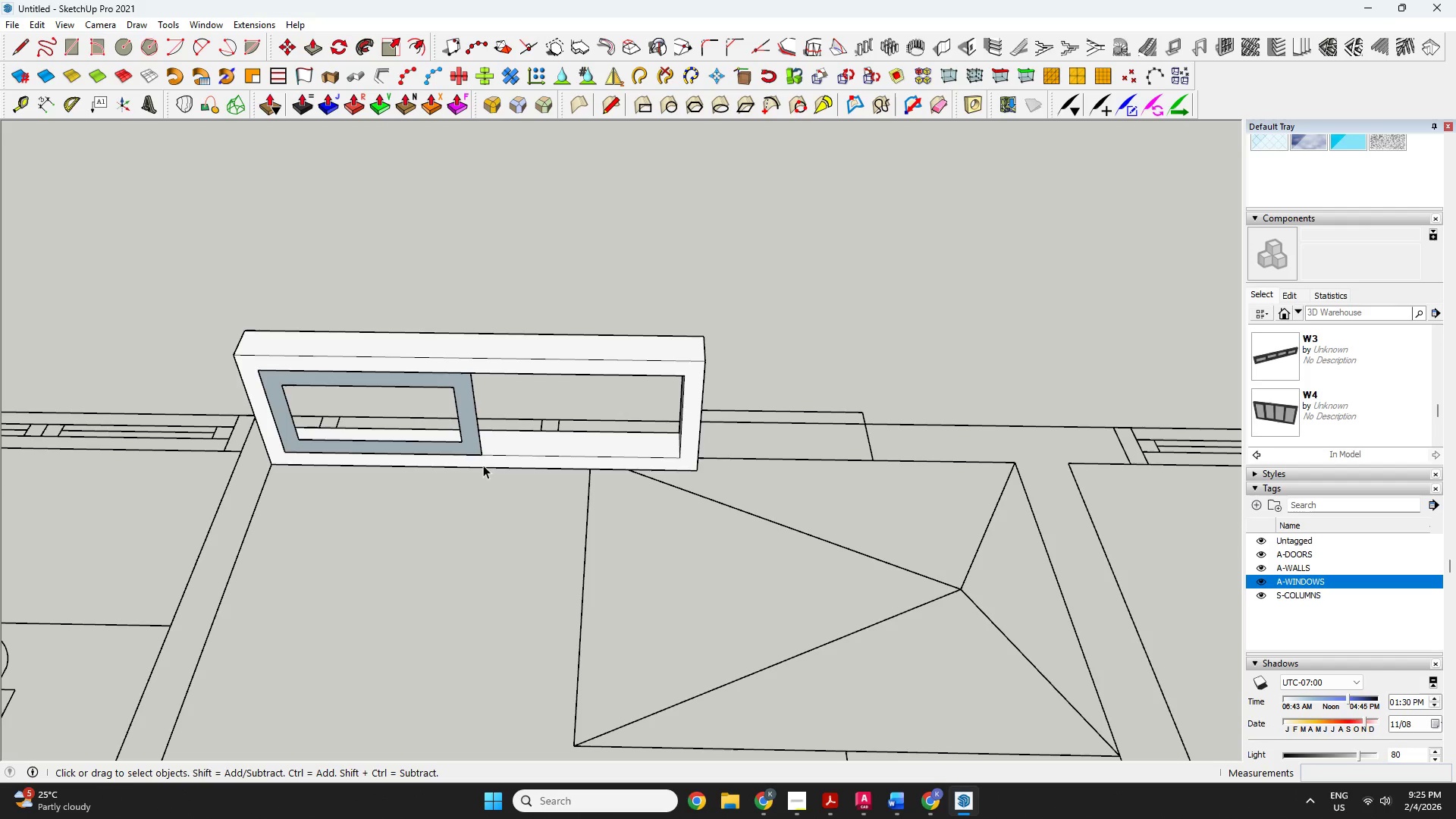 
key(P)
 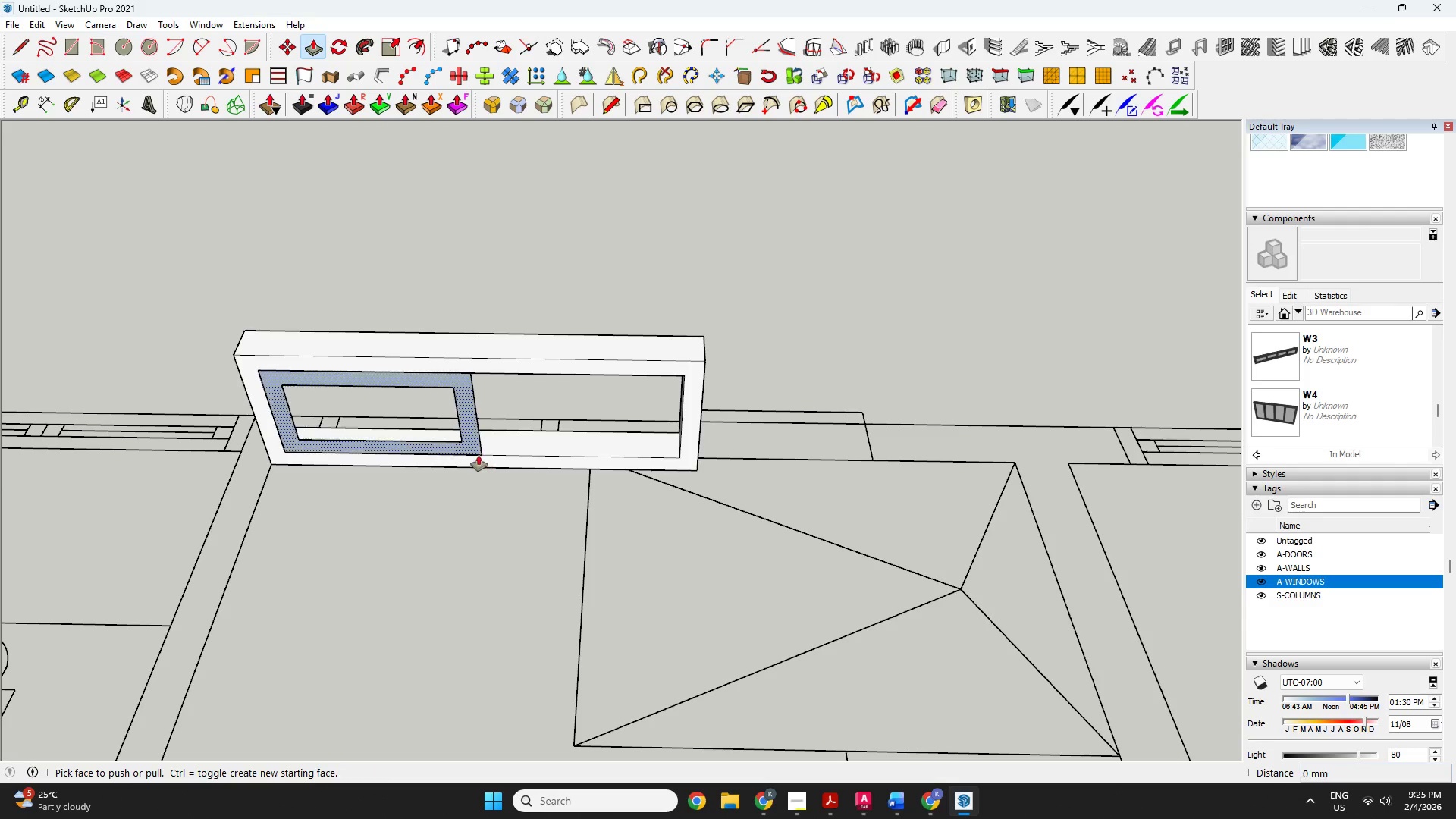 
left_click([479, 455])
 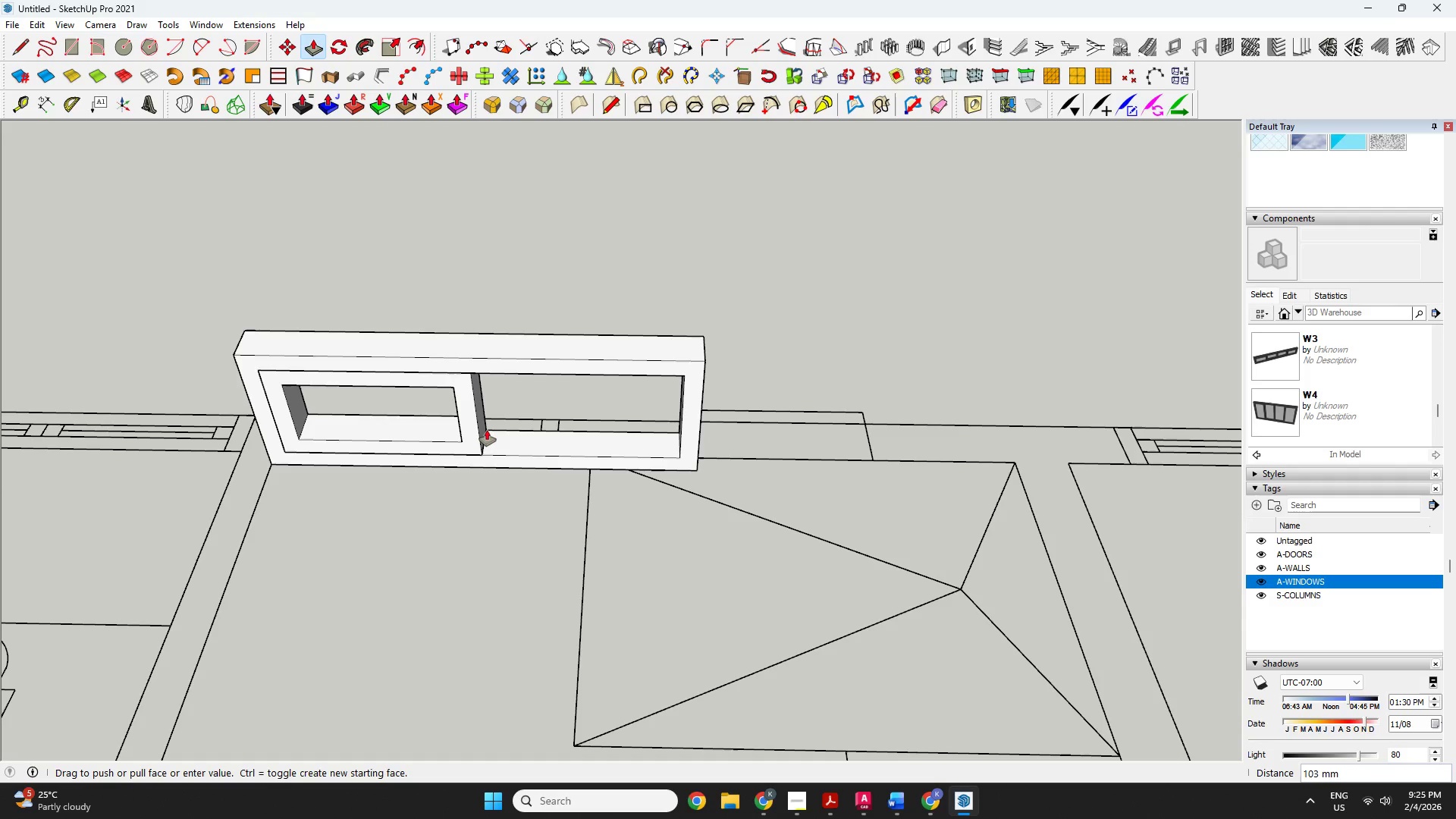 
type(50)
 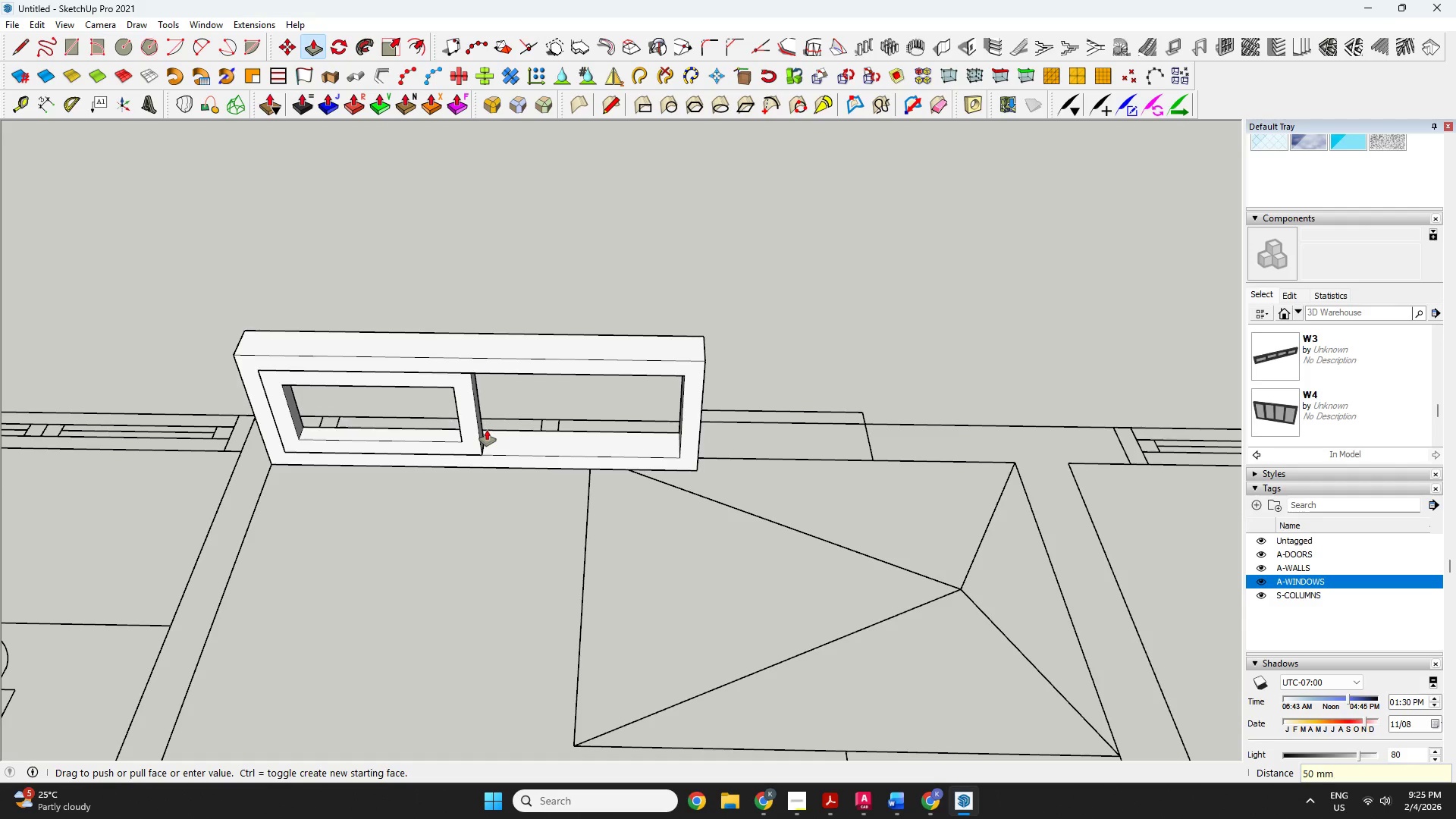 
key(Enter)
 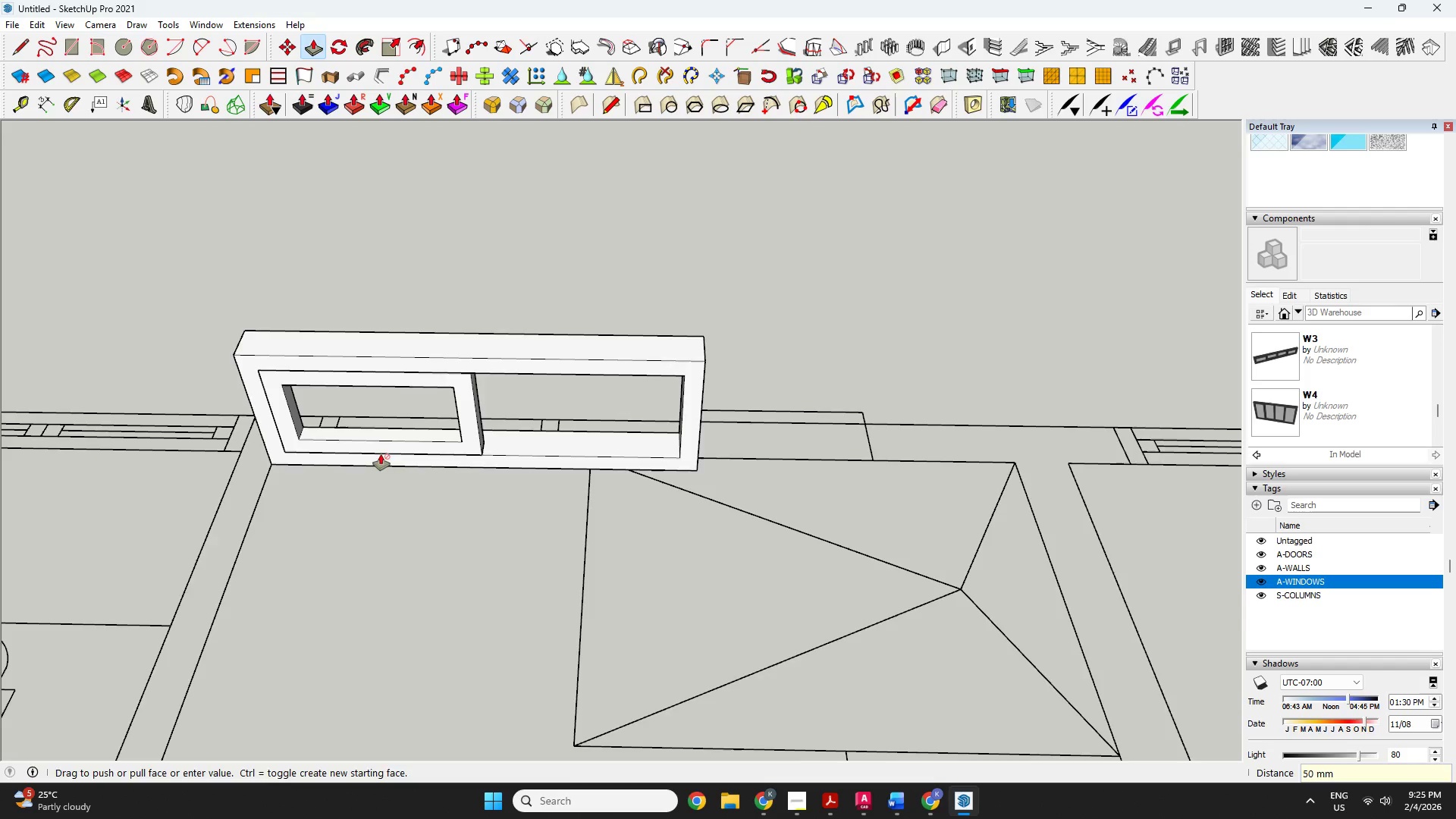 
key(Space)
 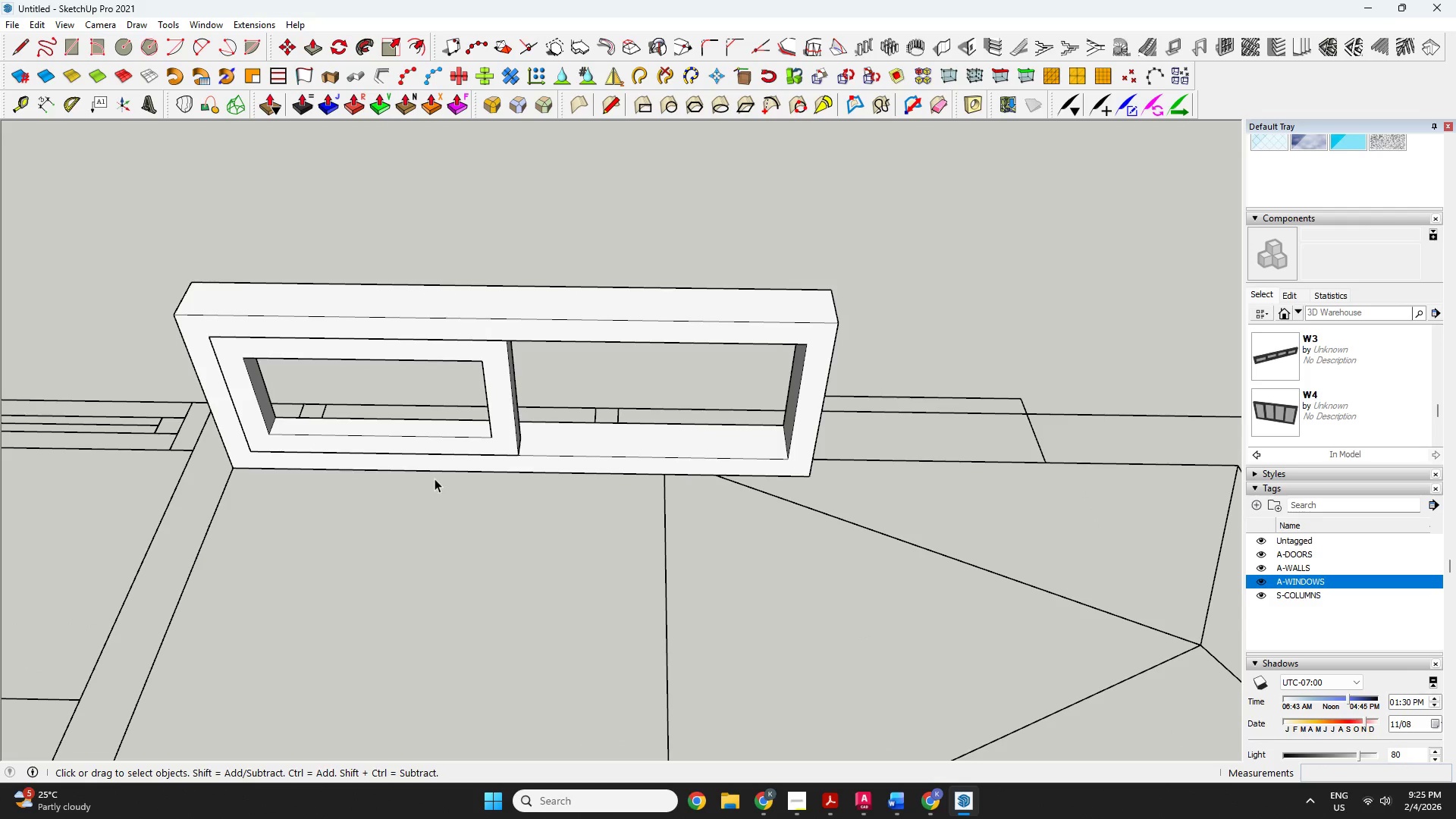 
scroll: coordinate [381, 454], scroll_direction: up, amount: 3.0
 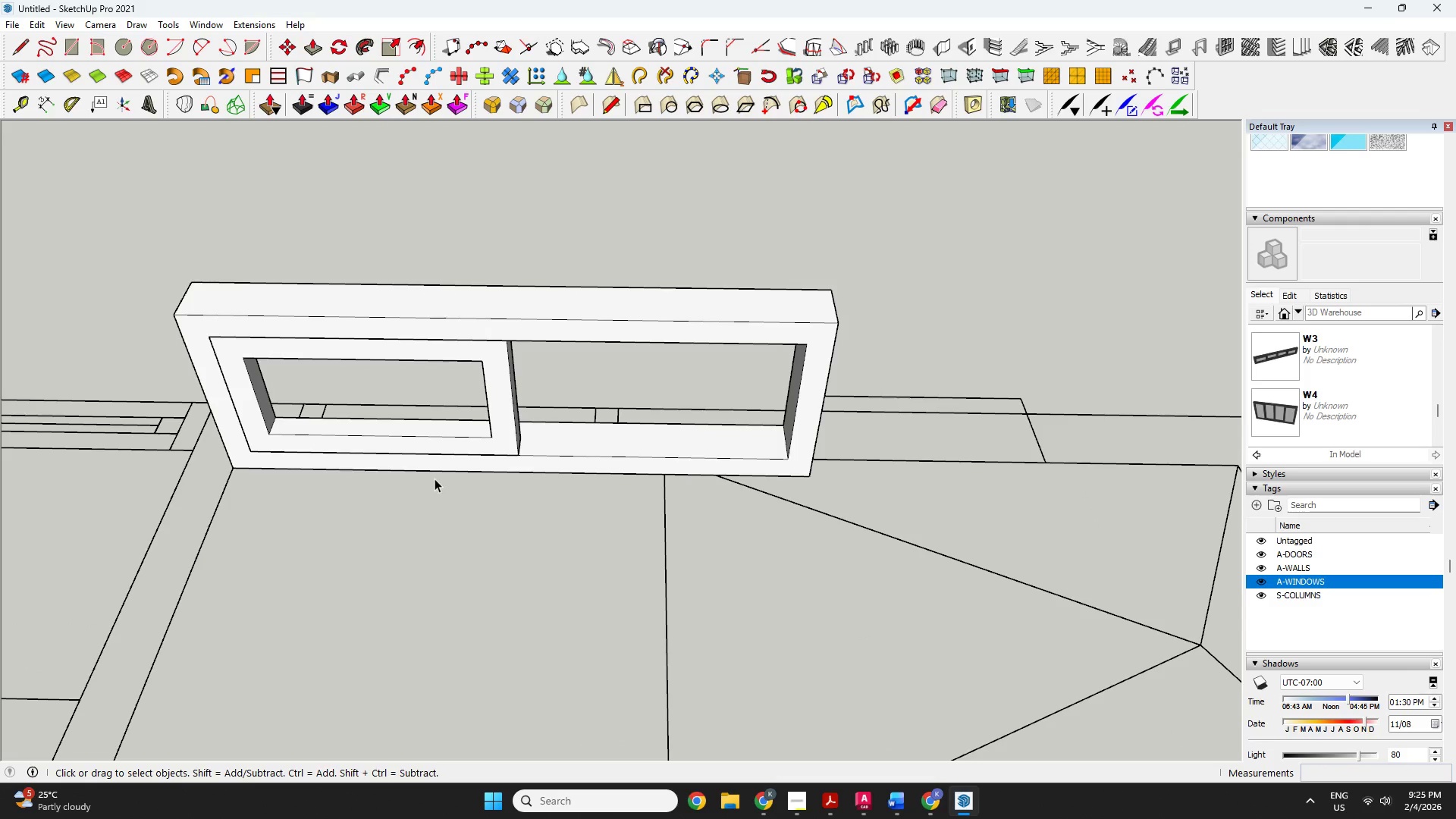 
key(R)
 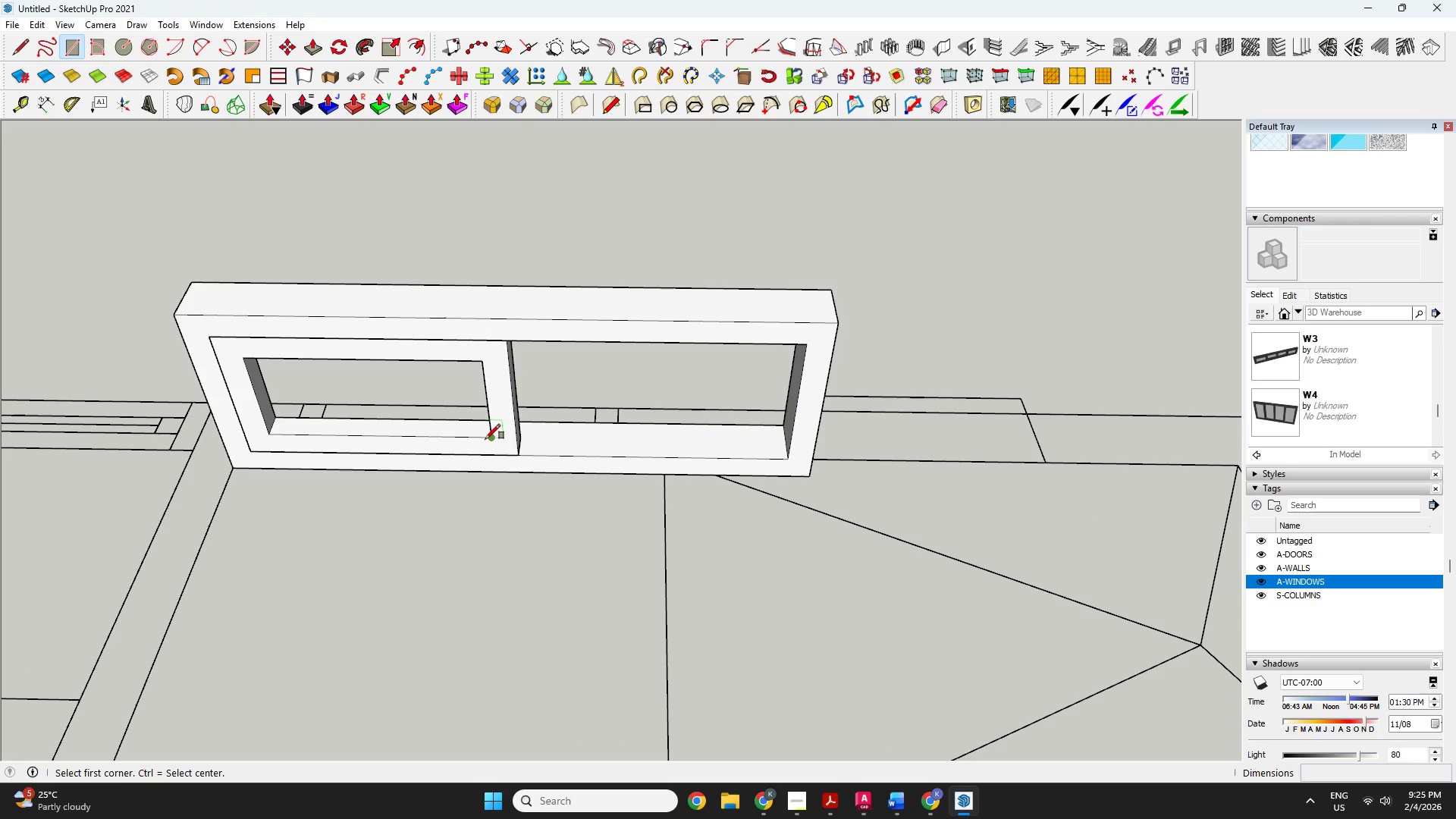 
left_click([486, 439])
 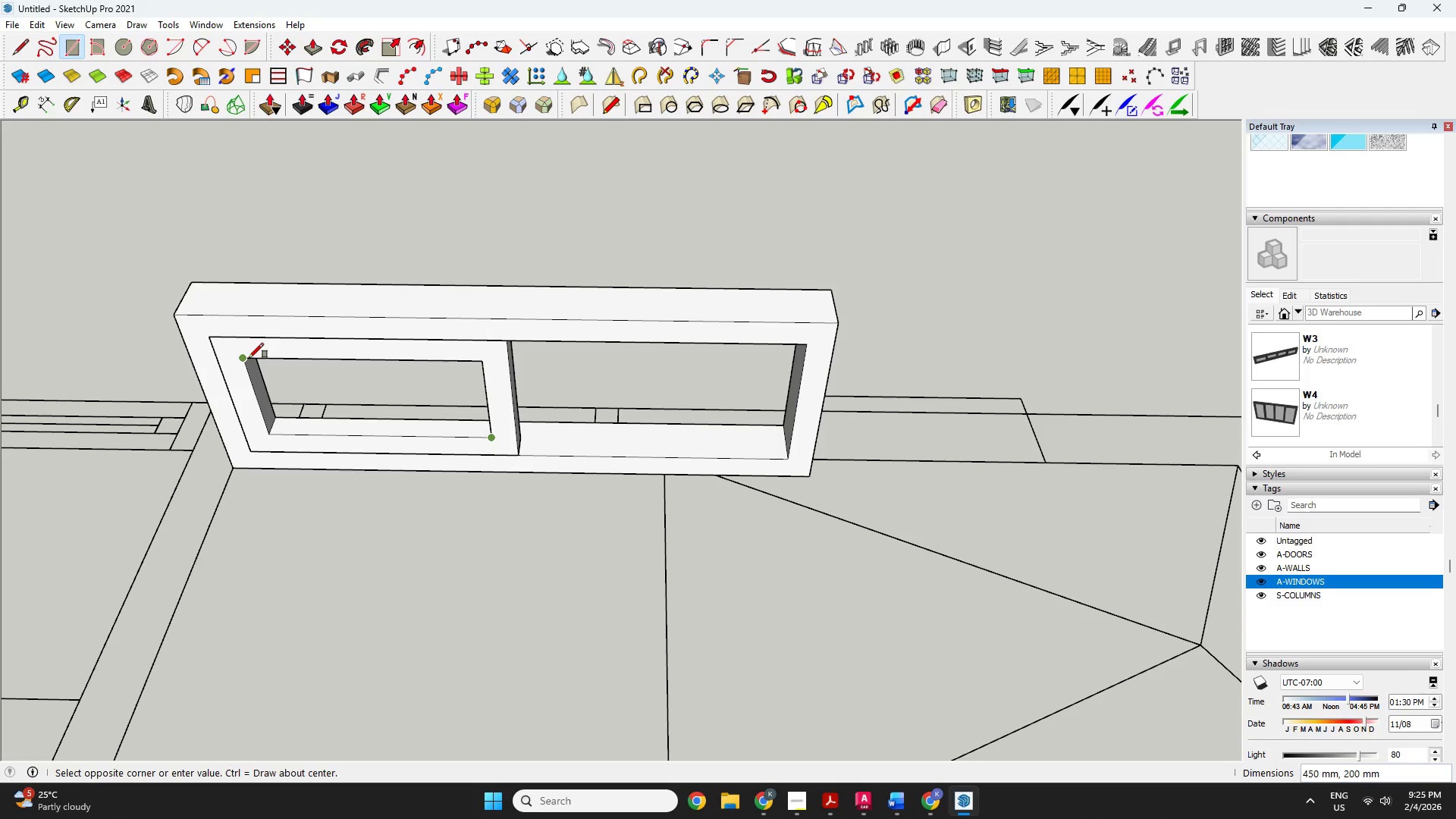 
left_click([249, 358])
 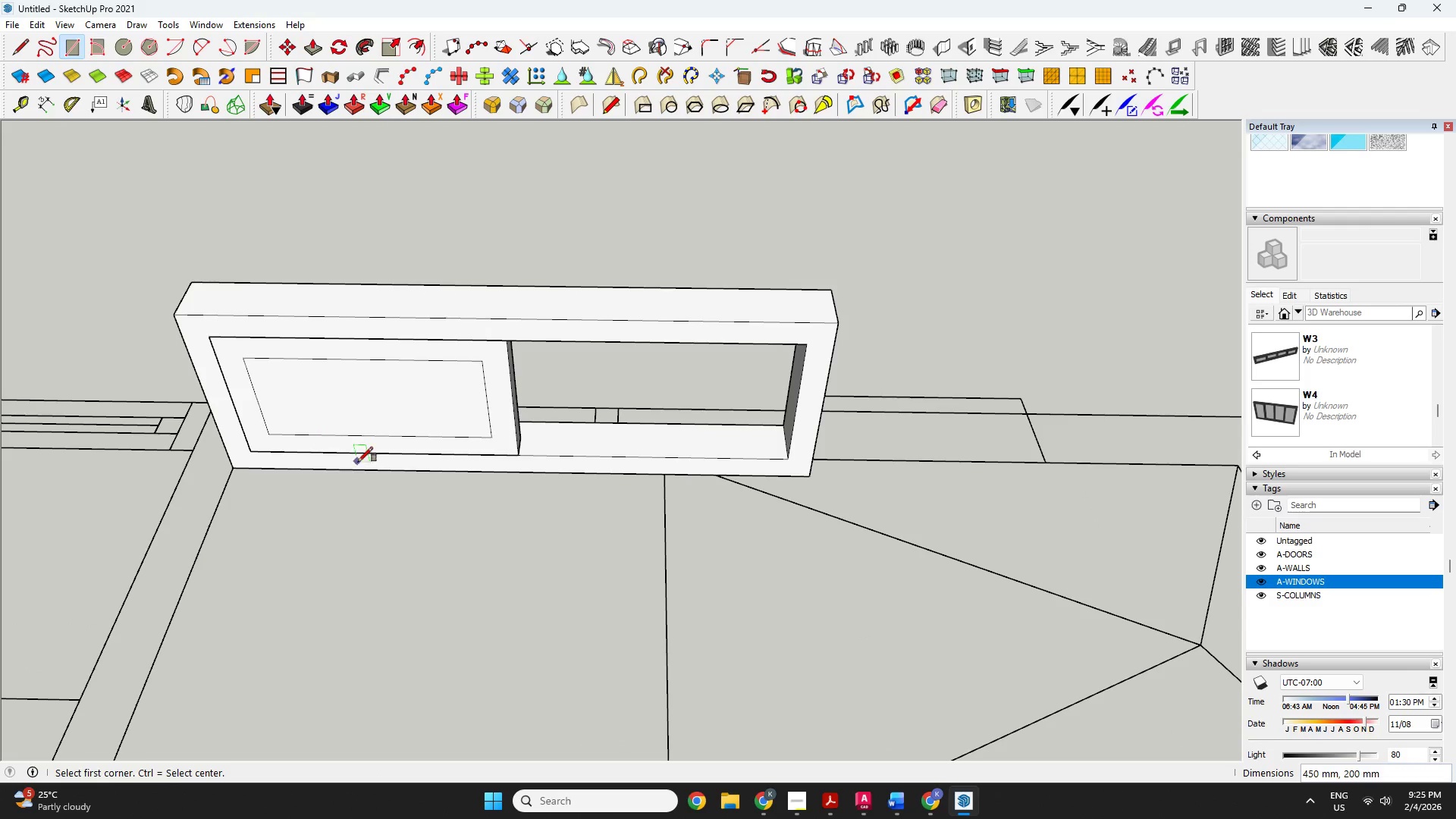 
key(Space)
 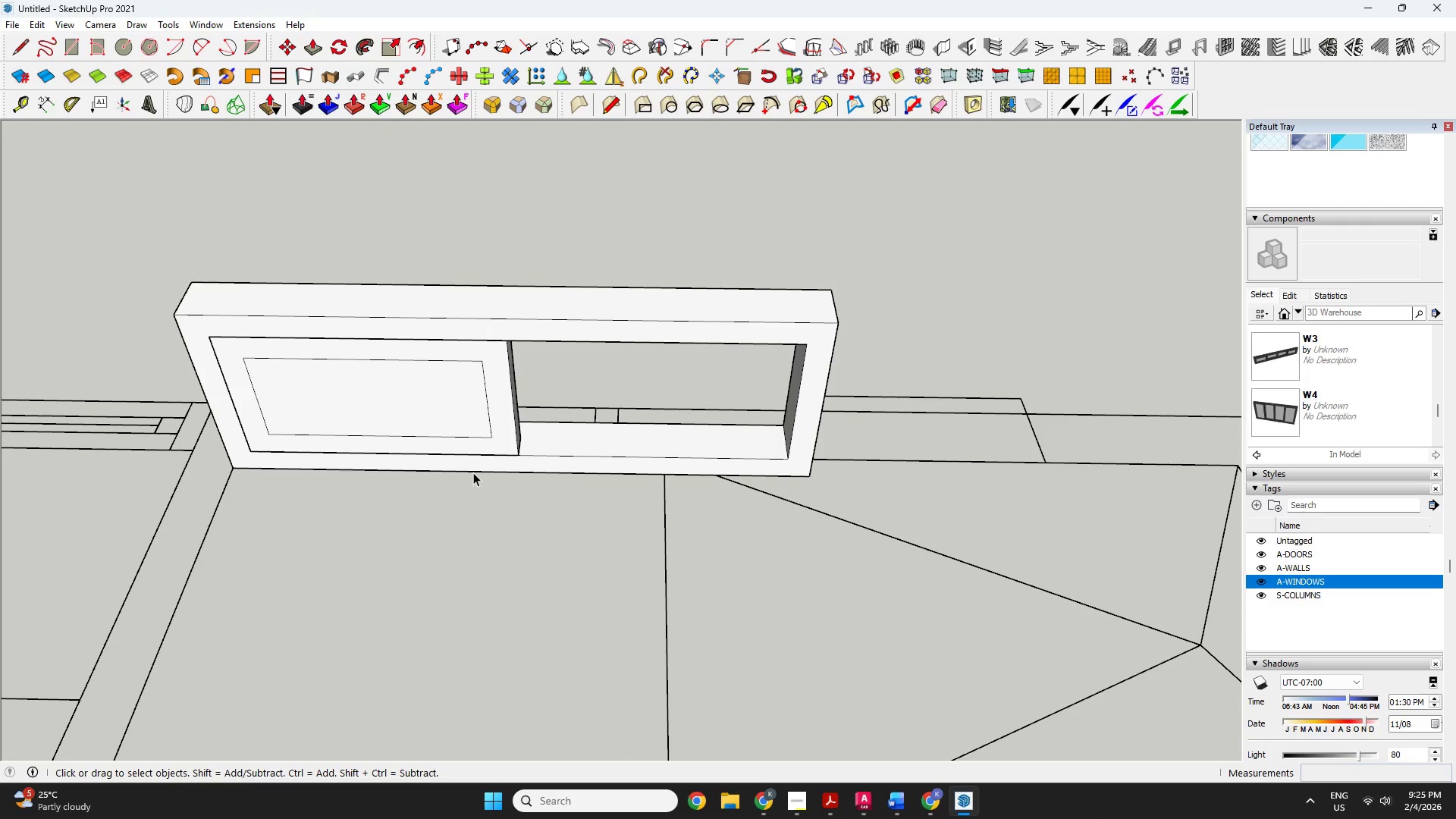 
key(P)
 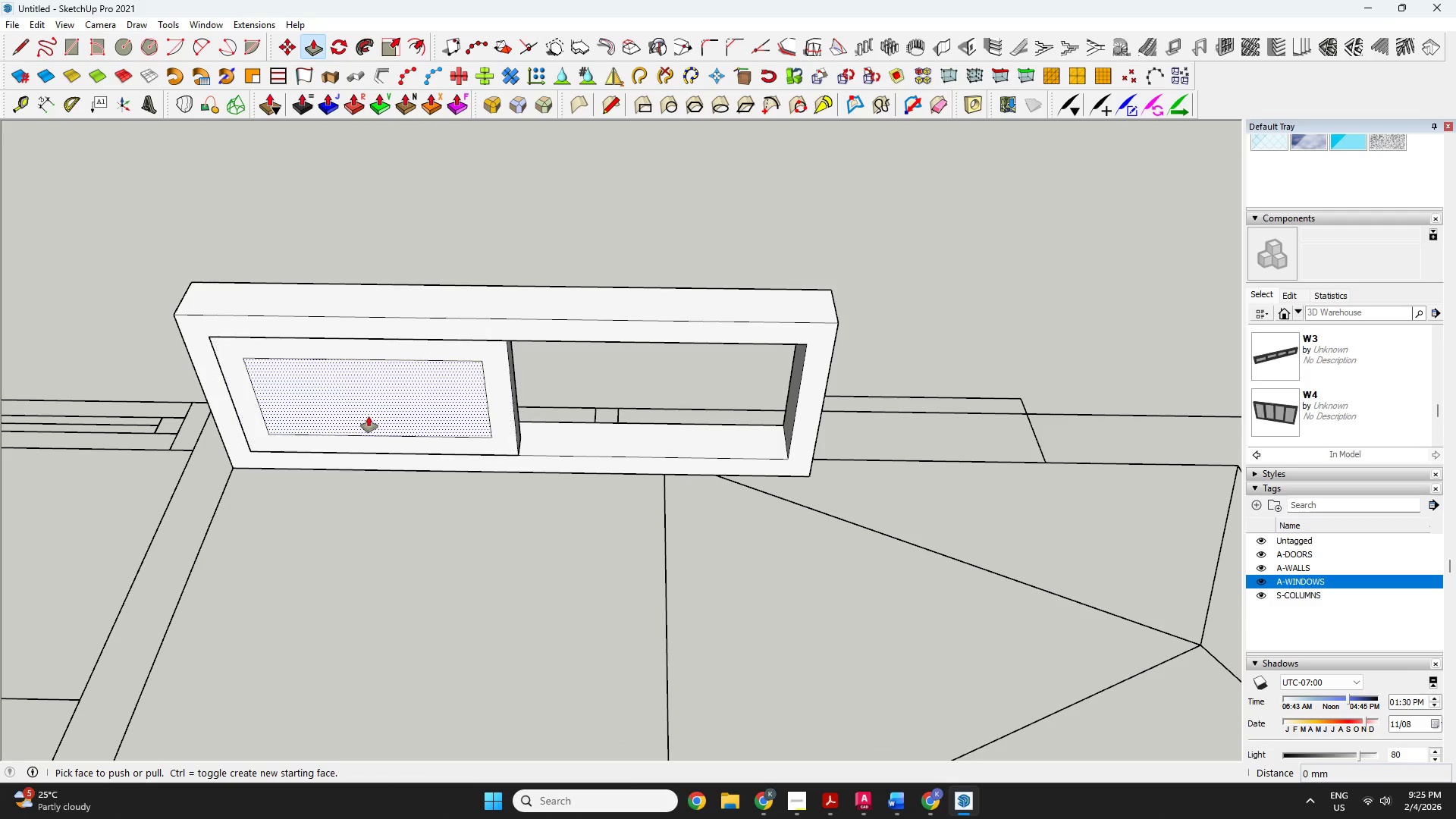 
left_click([369, 416])
 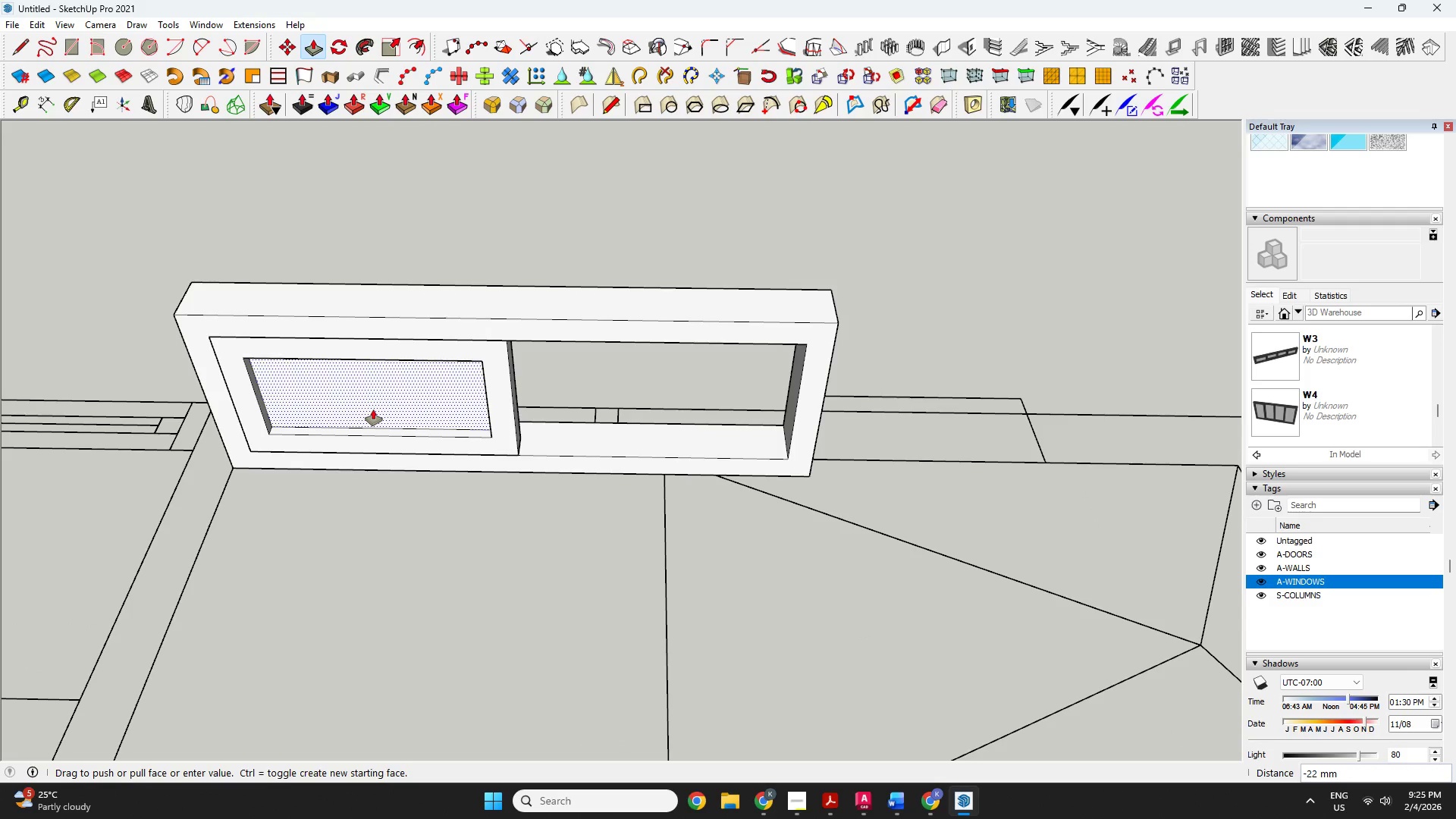 
key(Space)
 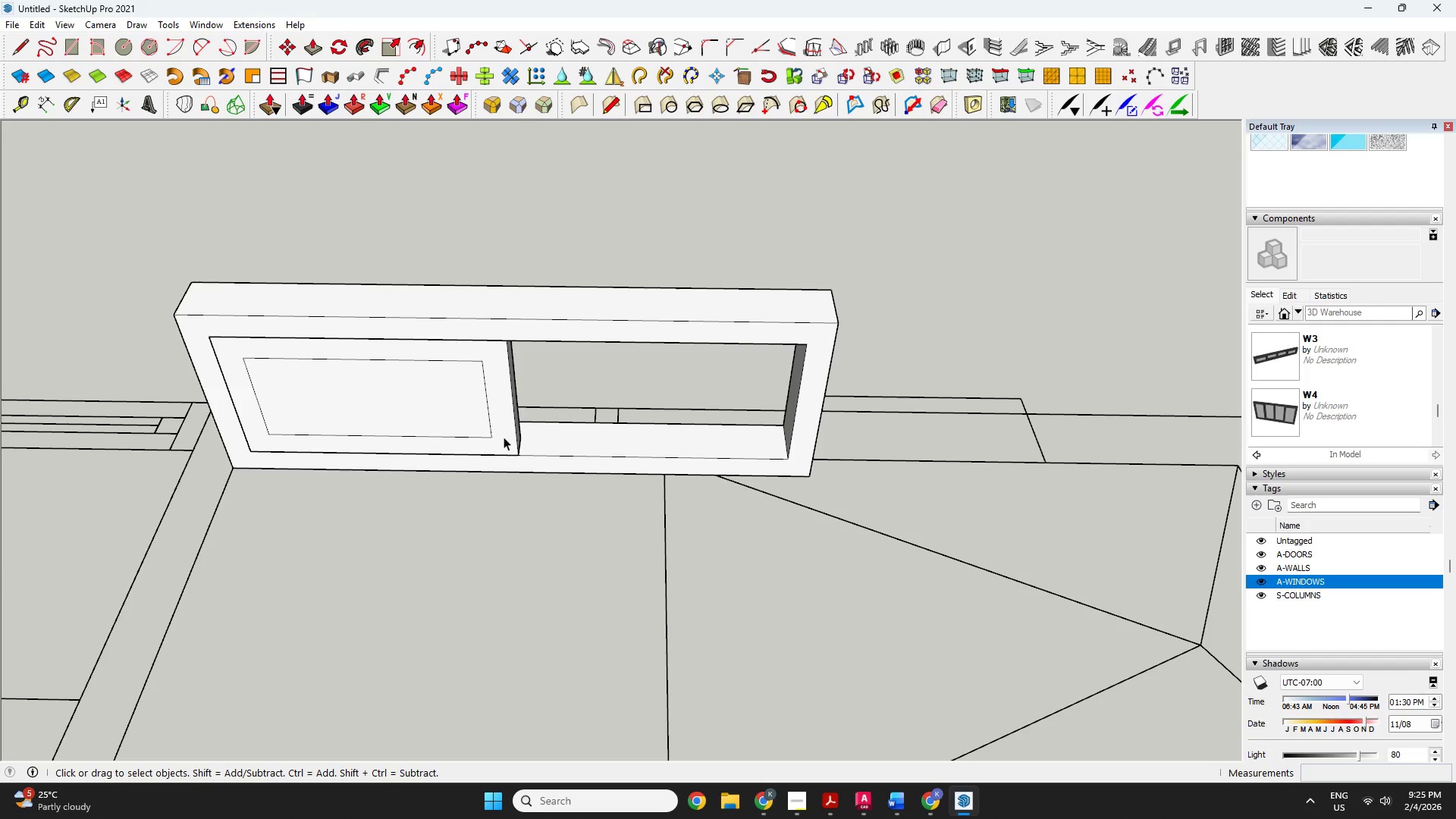 
left_click([500, 433])
 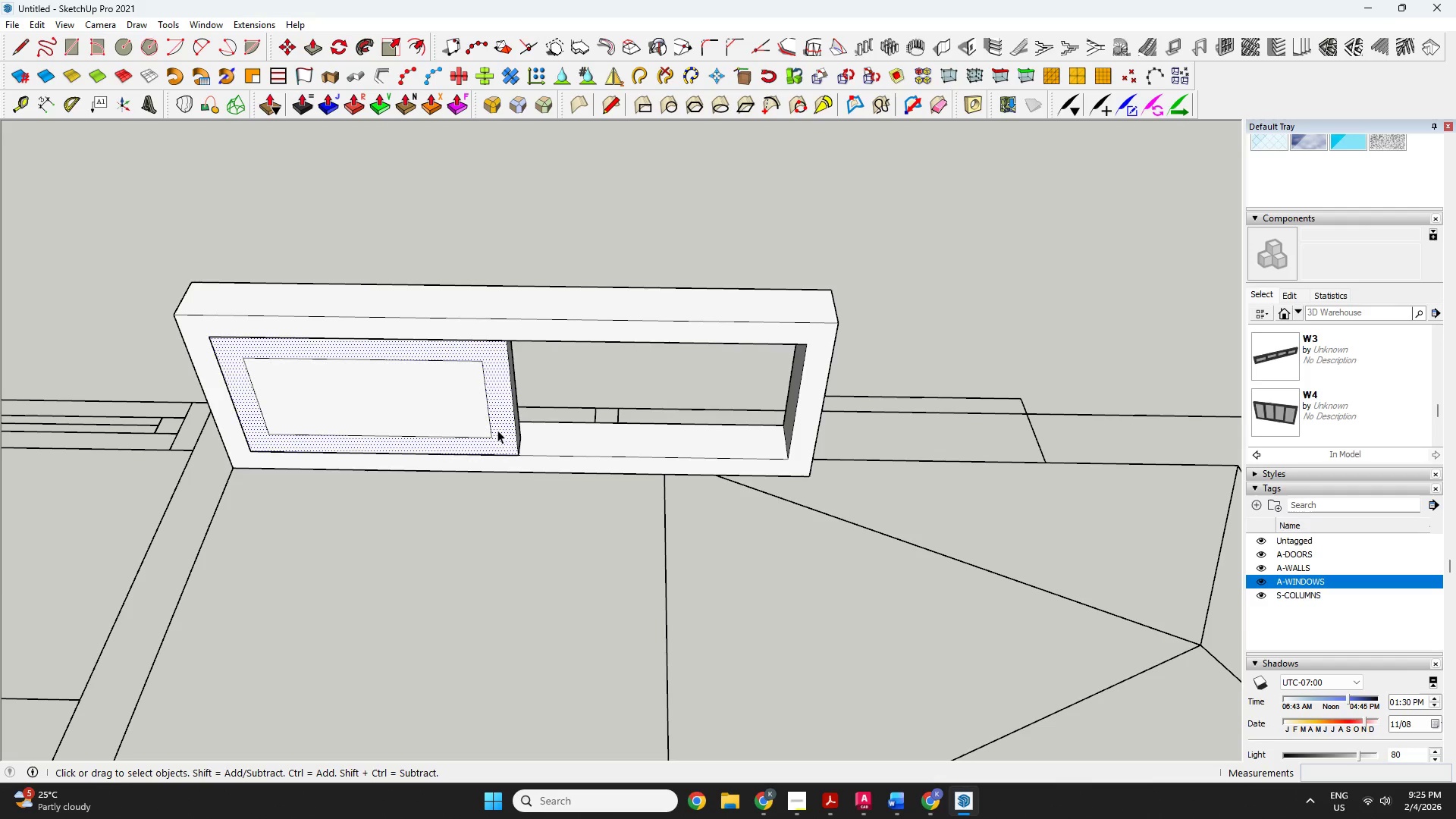 
left_click([446, 406])
 